 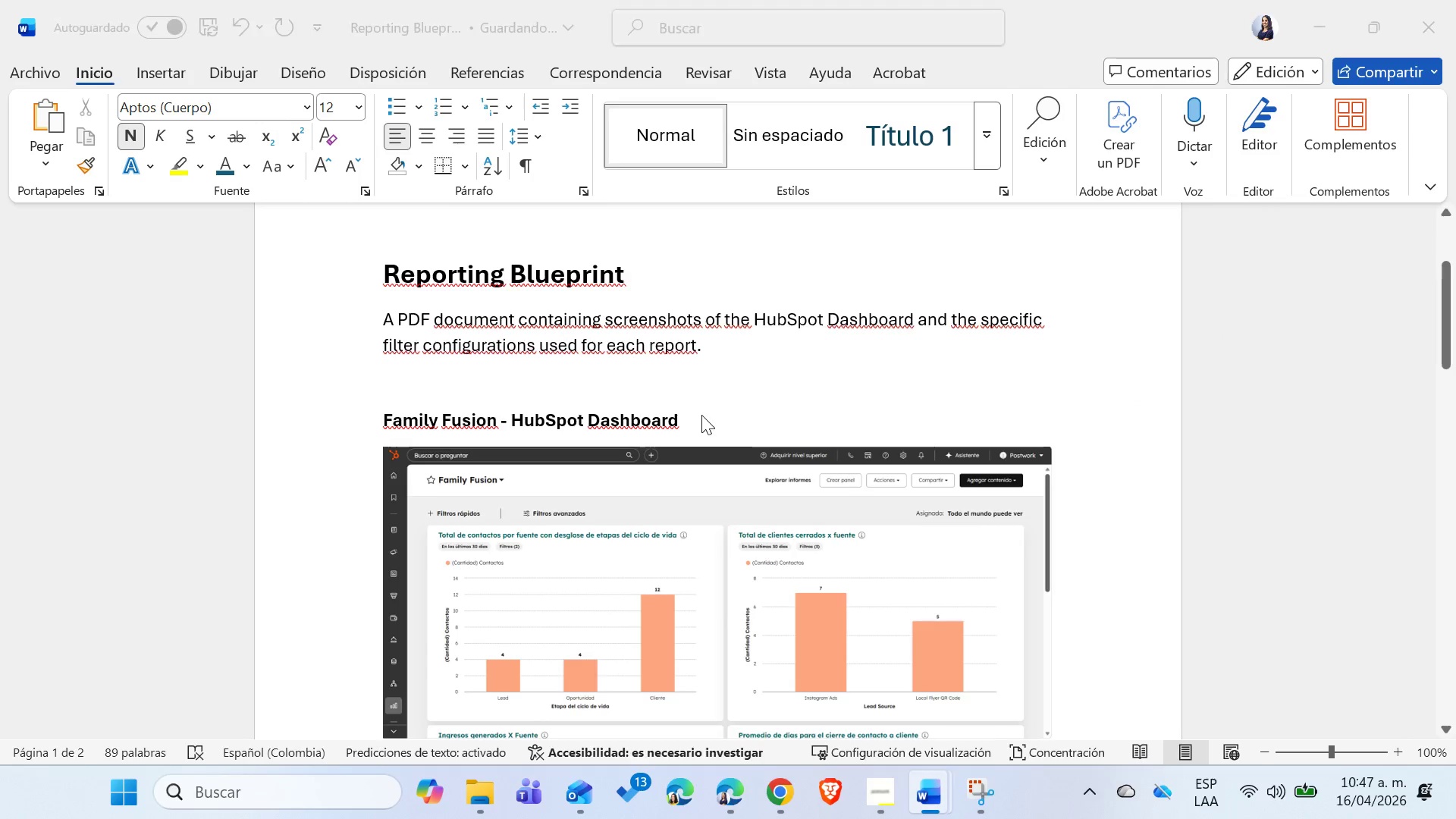 
key(Alt+Tab)
 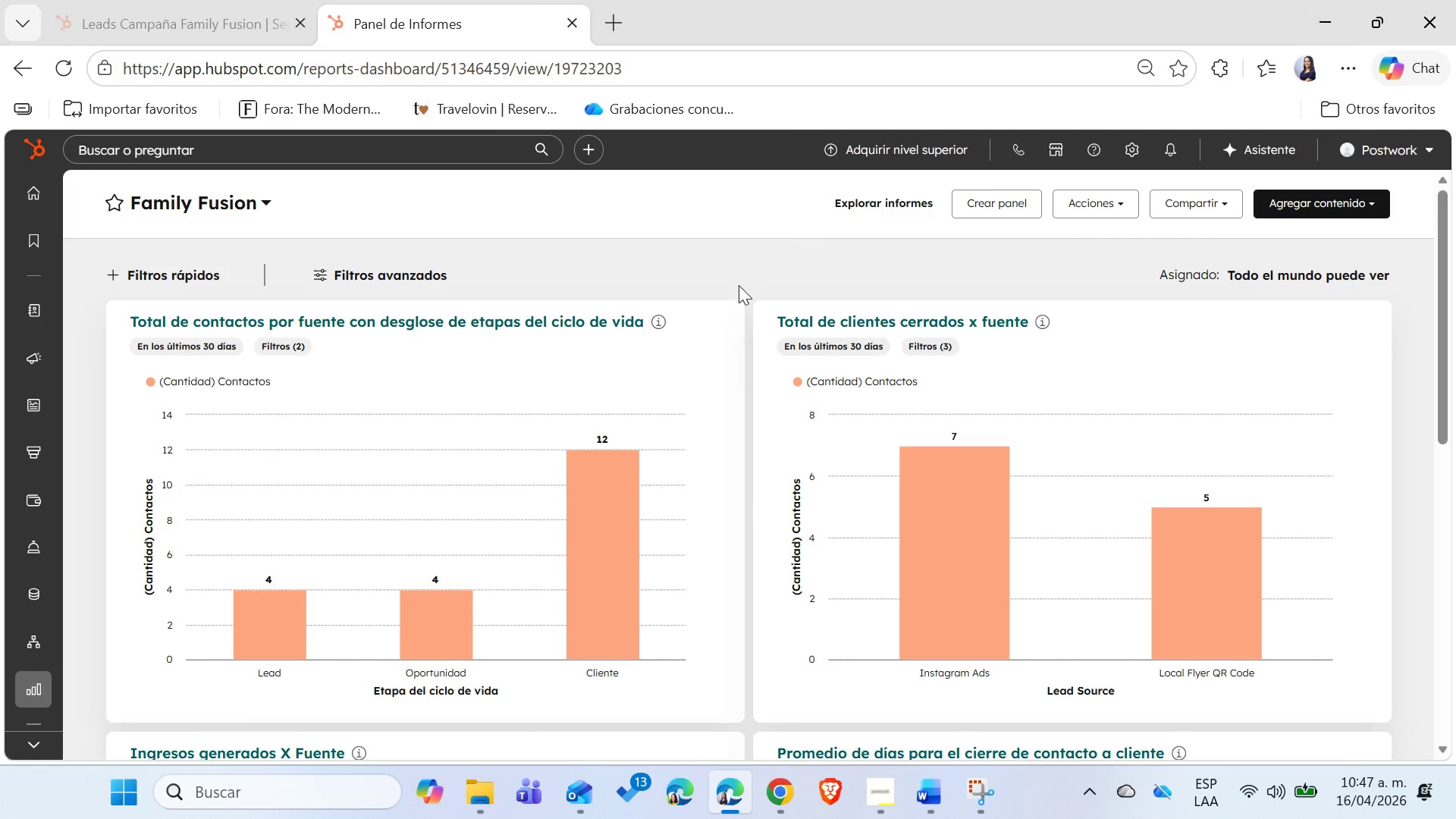 
scroll: coordinate [739, 287], scroll_direction: down, amount: 1.0
 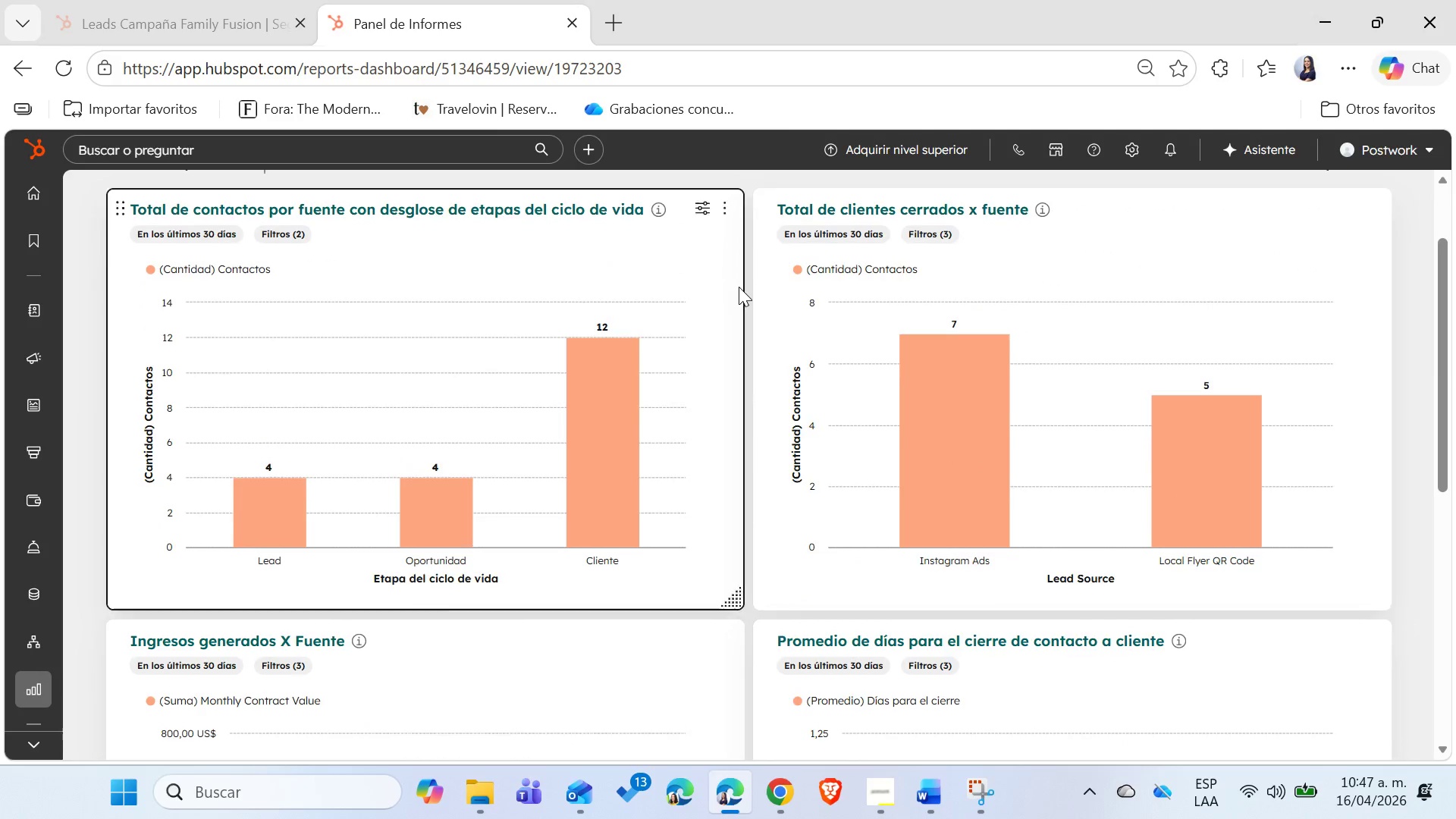 
scroll: coordinate [739, 287], scroll_direction: up, amount: 1.0
 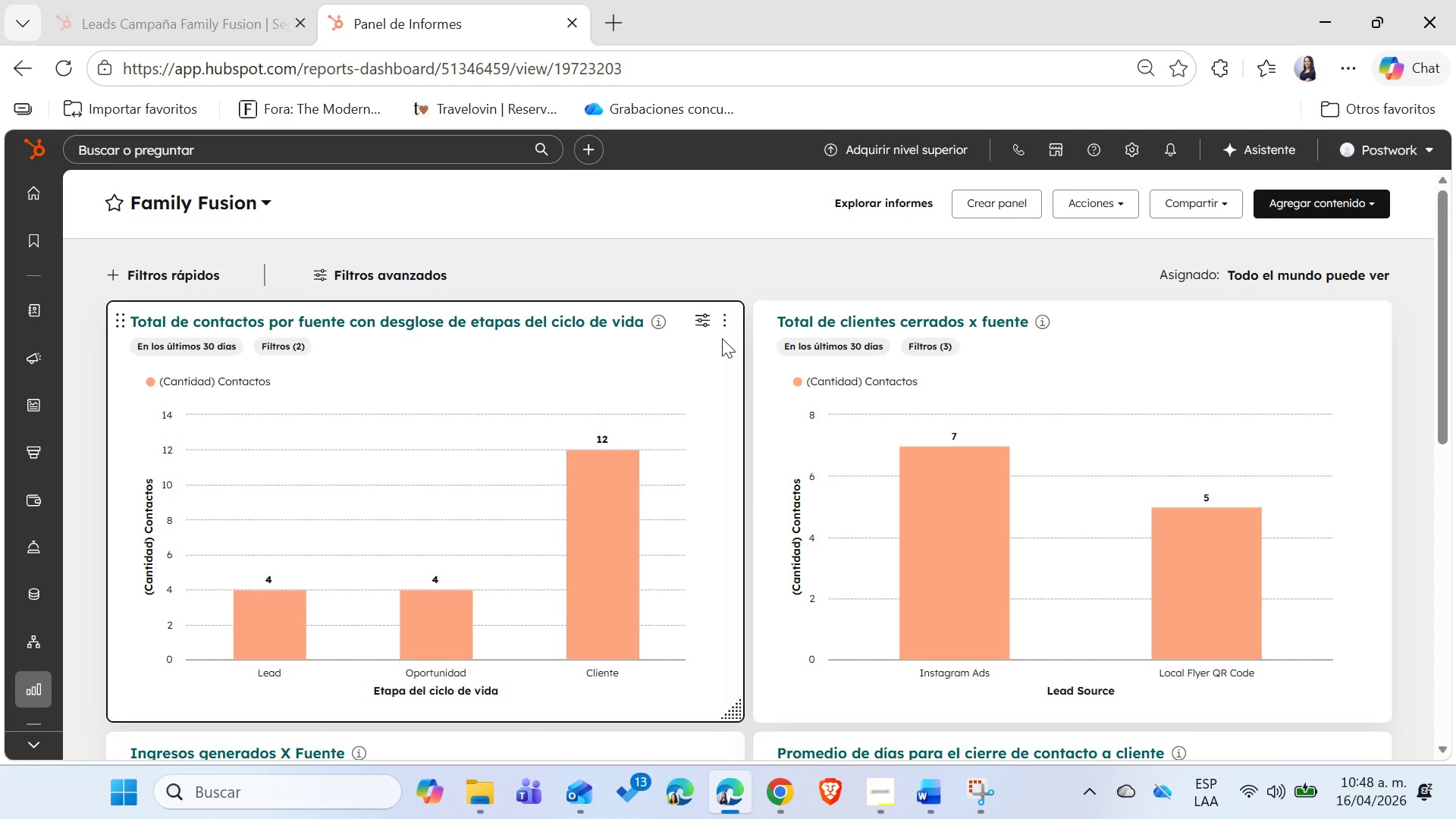 
wait(86.35)
 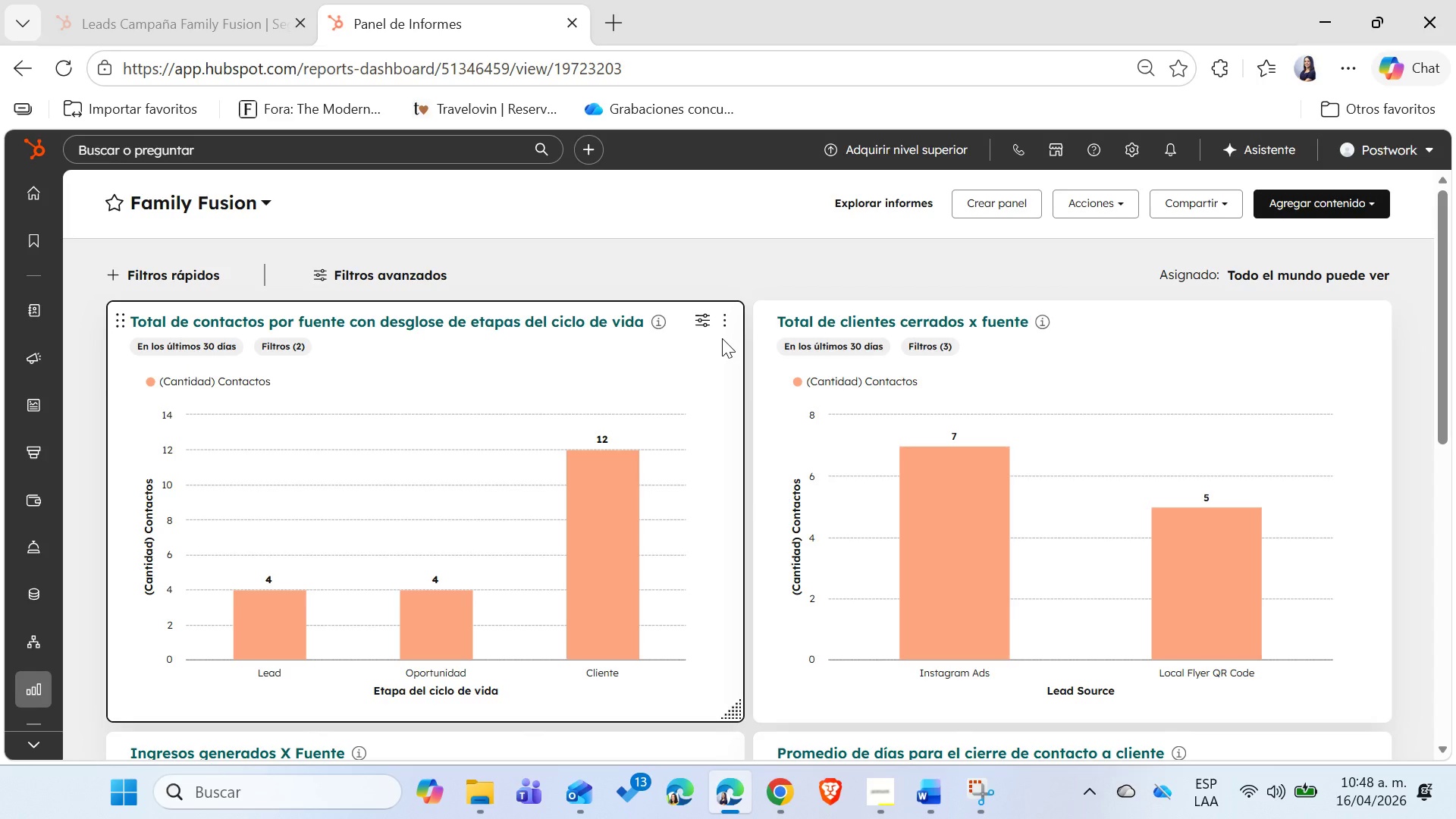 
left_click([700, 325])
 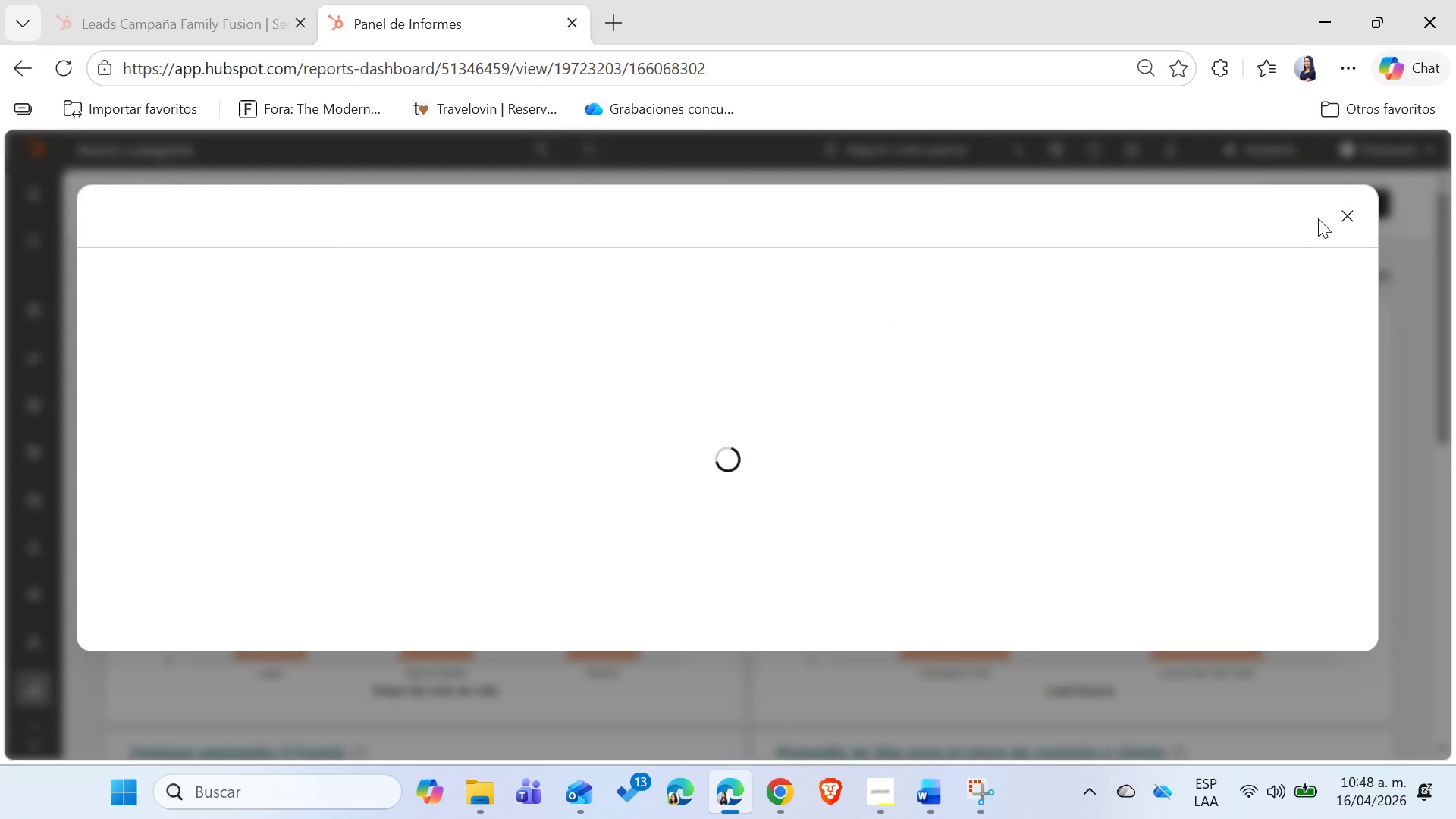 
left_click([1342, 215])
 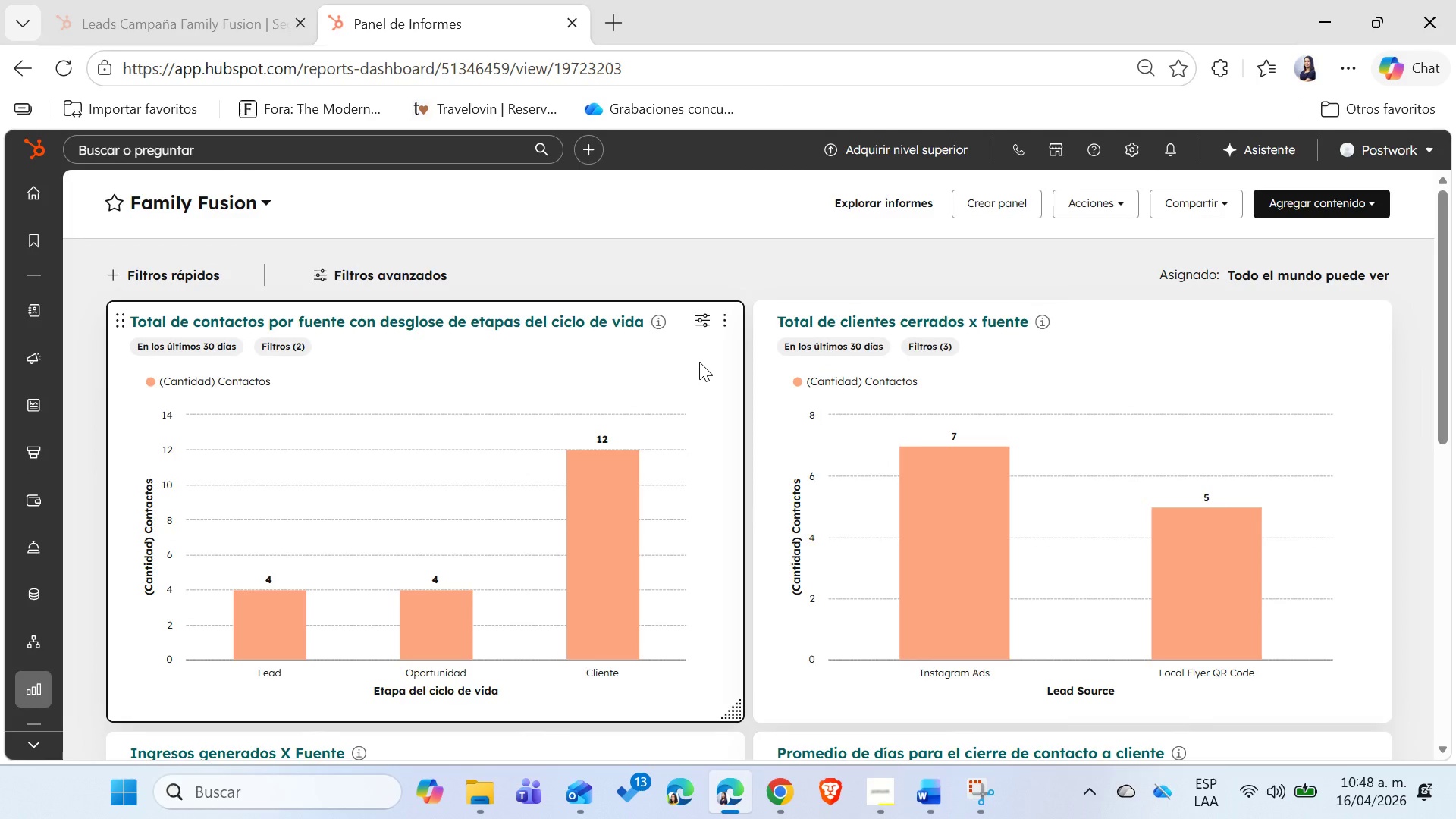 
key(Shift+ShiftLeft)
 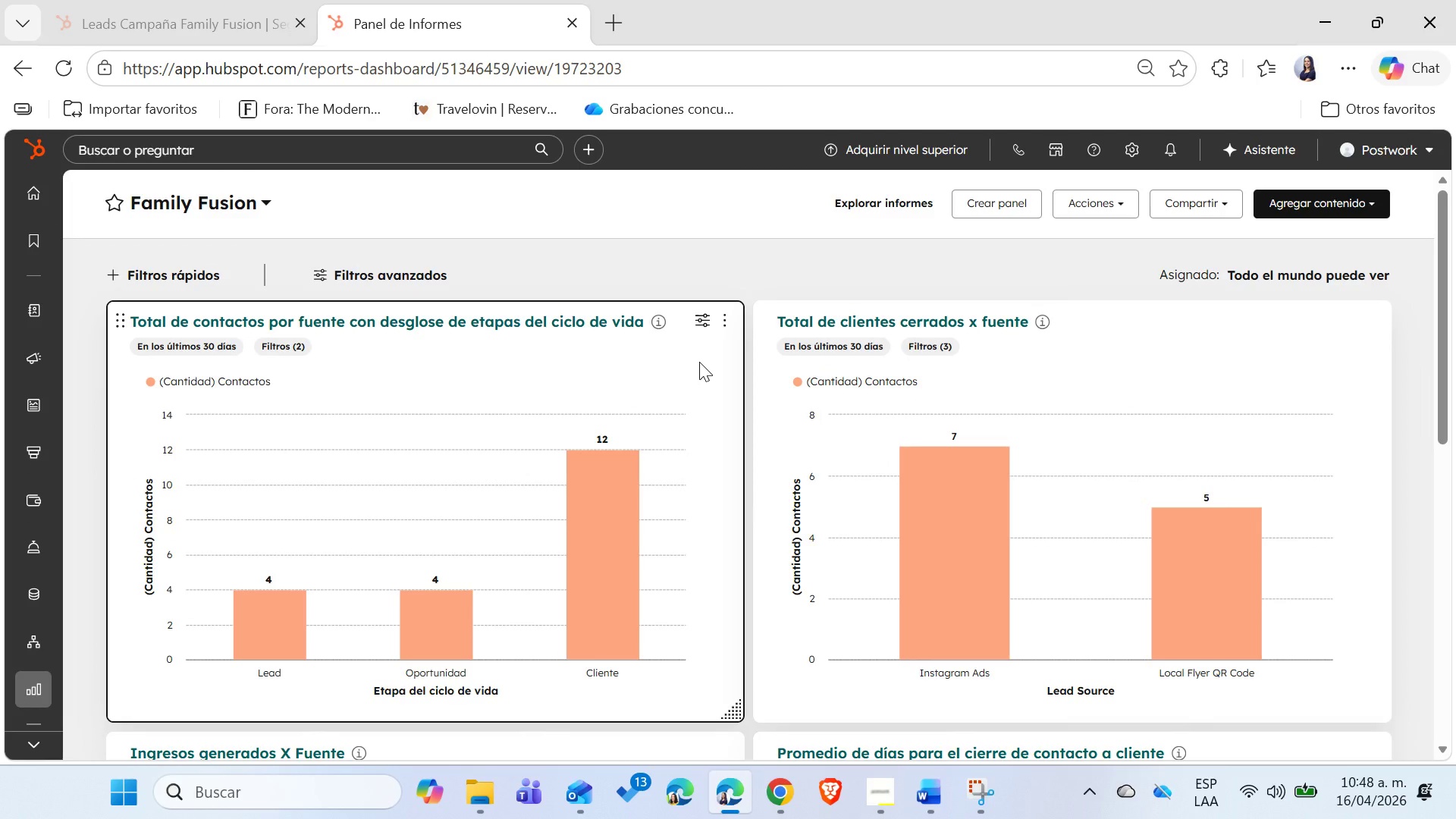 
key(Meta+Shift+MetaLeft)
 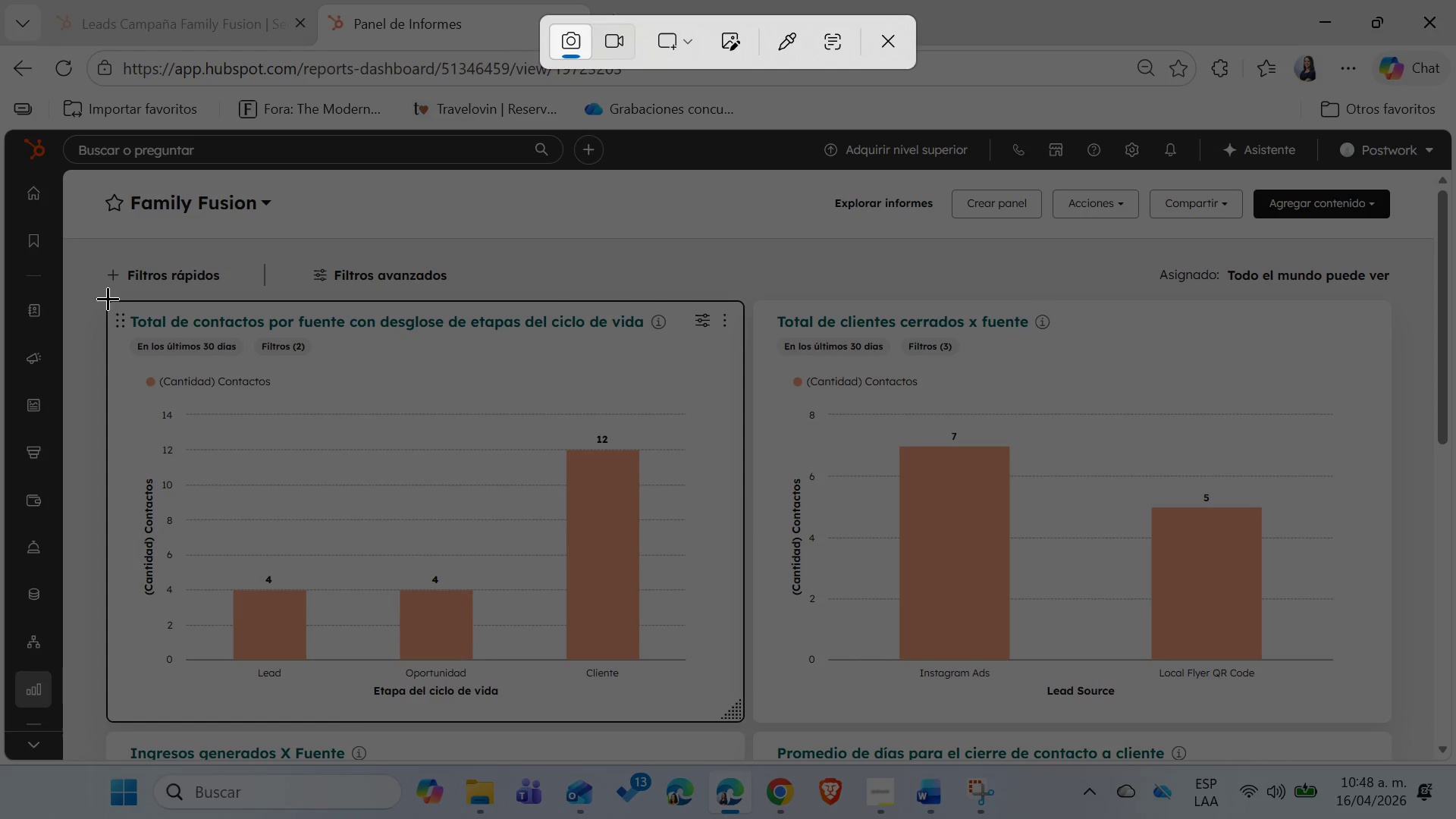 
key(Meta+Shift+S)
 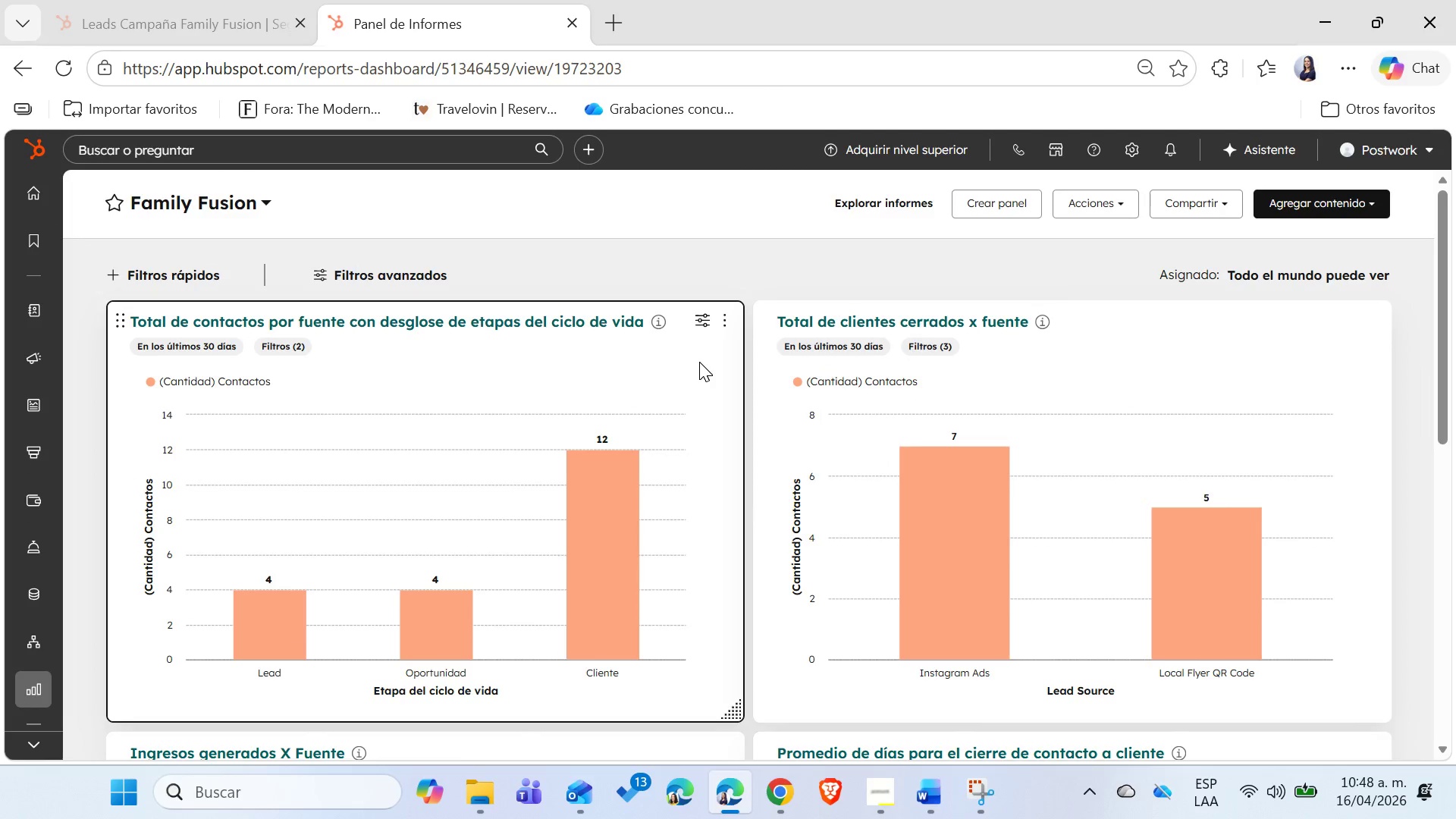 
left_click_drag(start_coordinate=[100, 293], to_coordinate=[752, 727])
 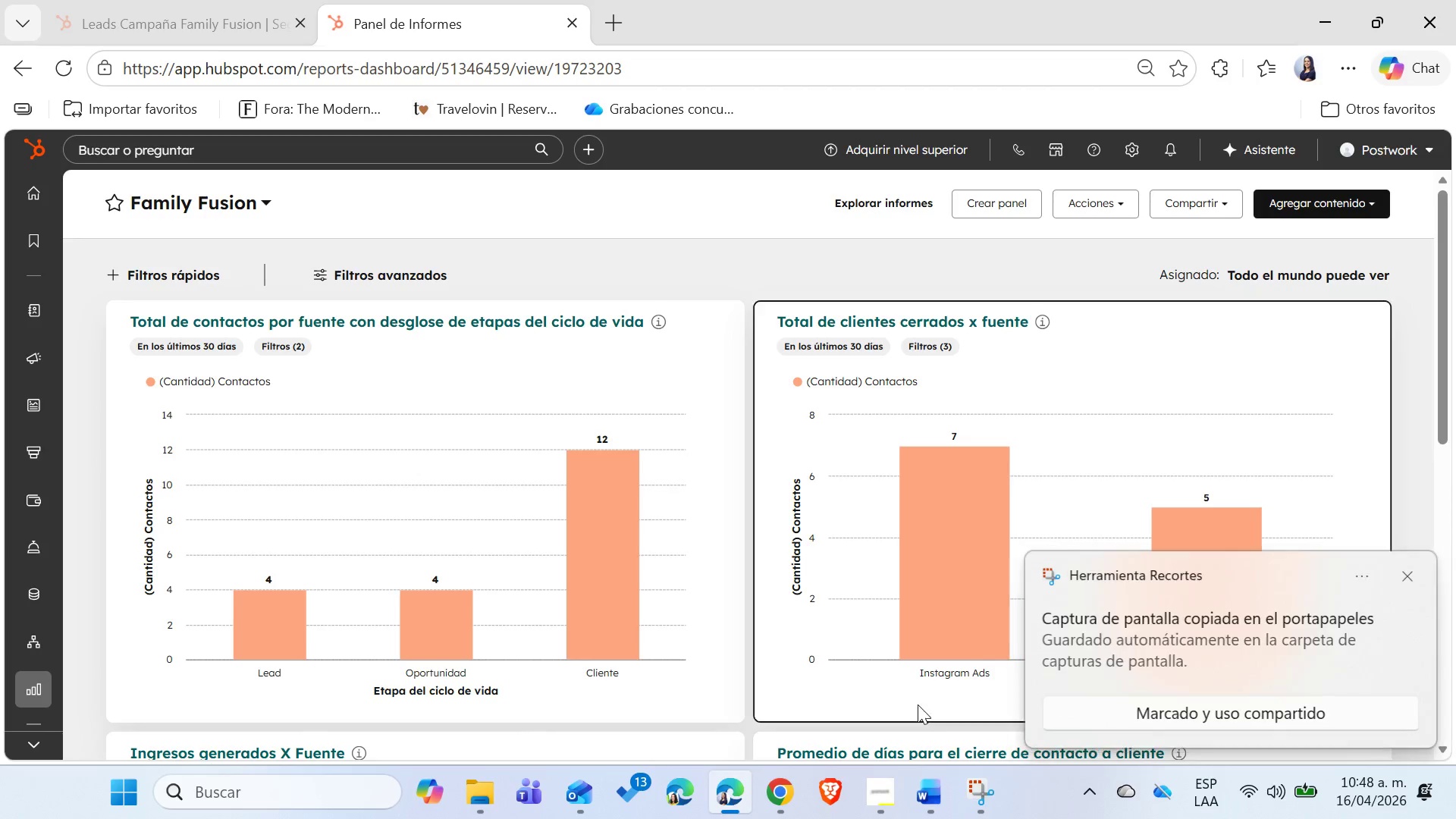 
left_click([1095, 698])
 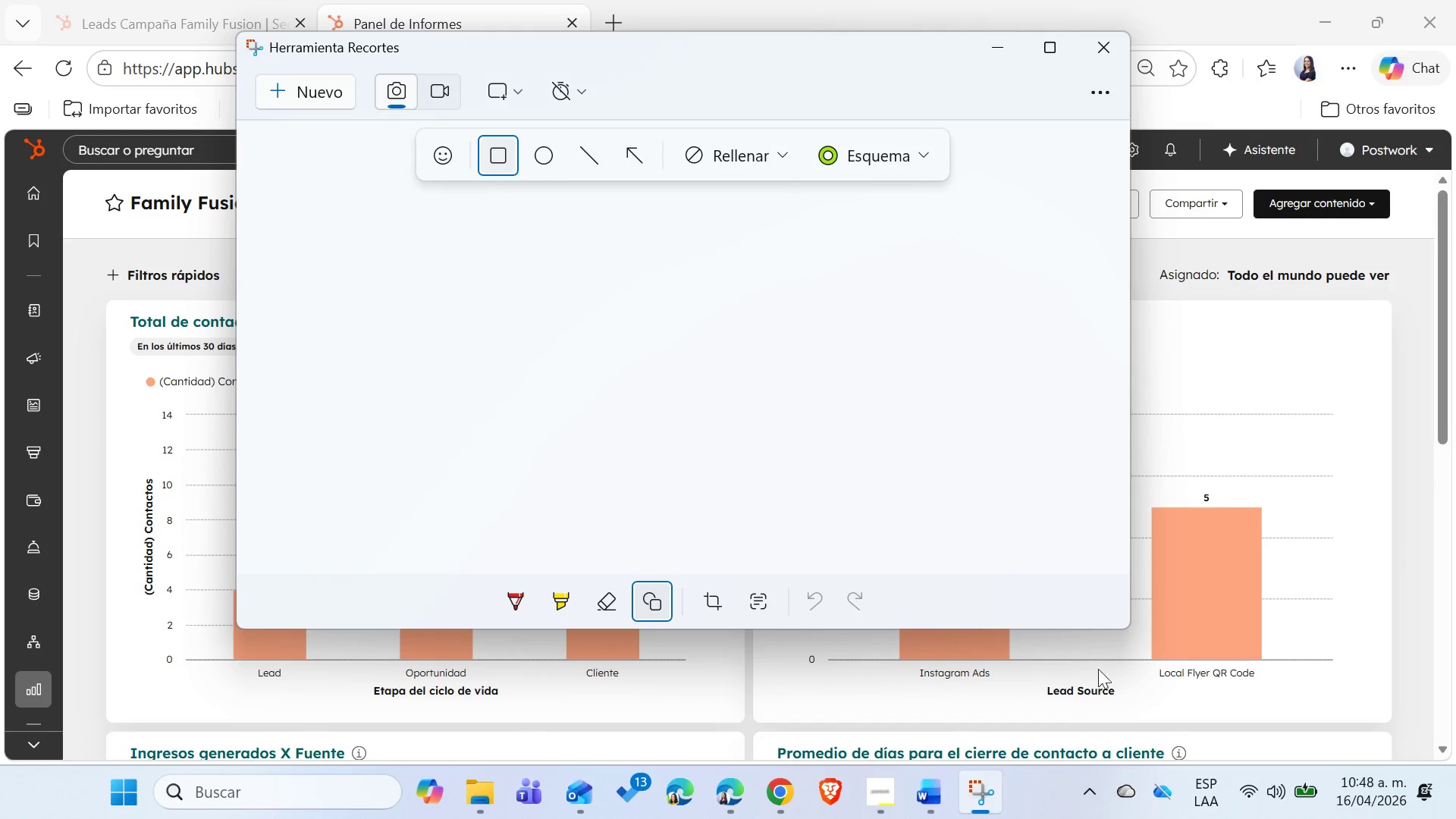 
left_click([1073, 604])
 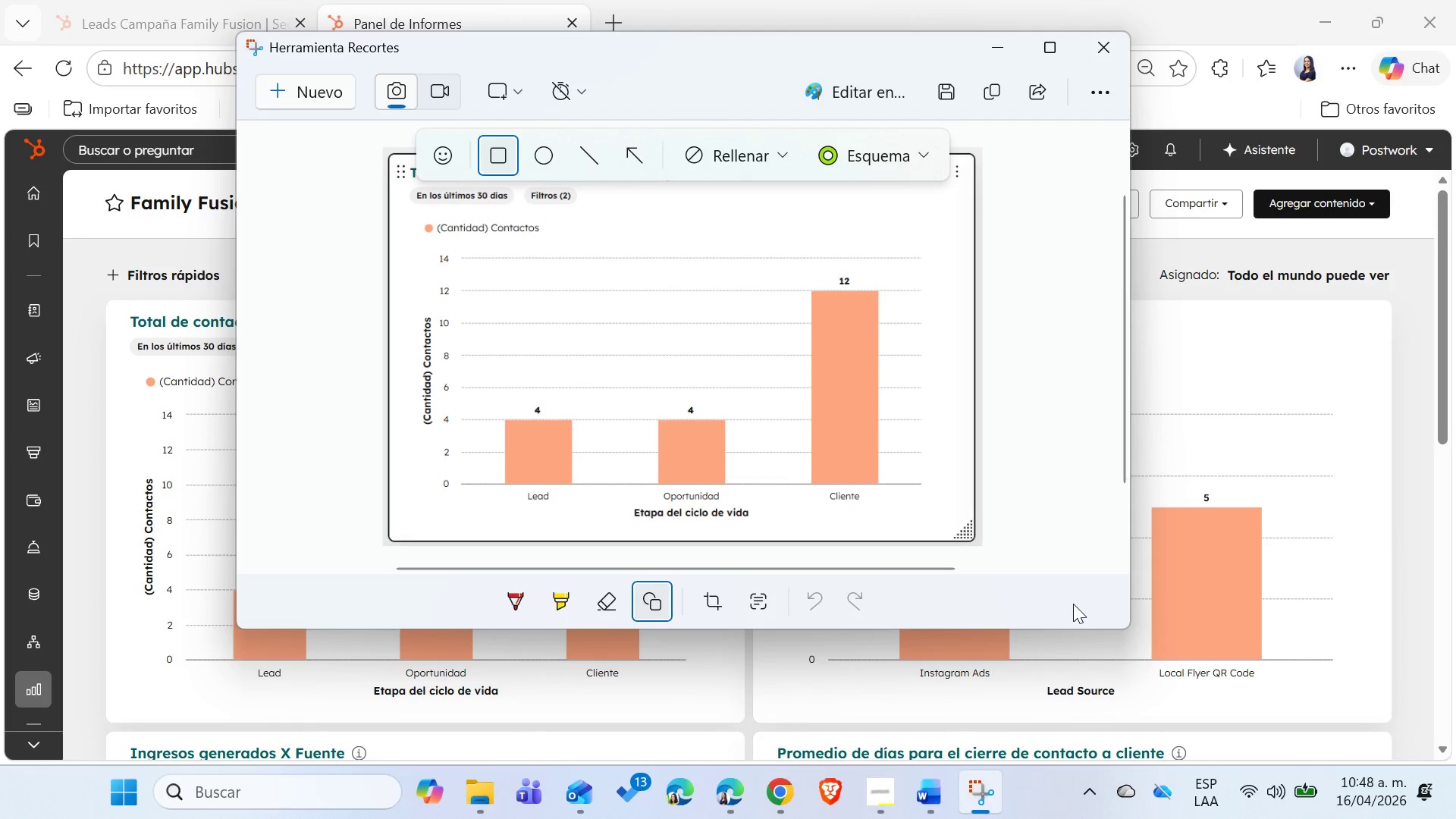 
key(Control+C)
 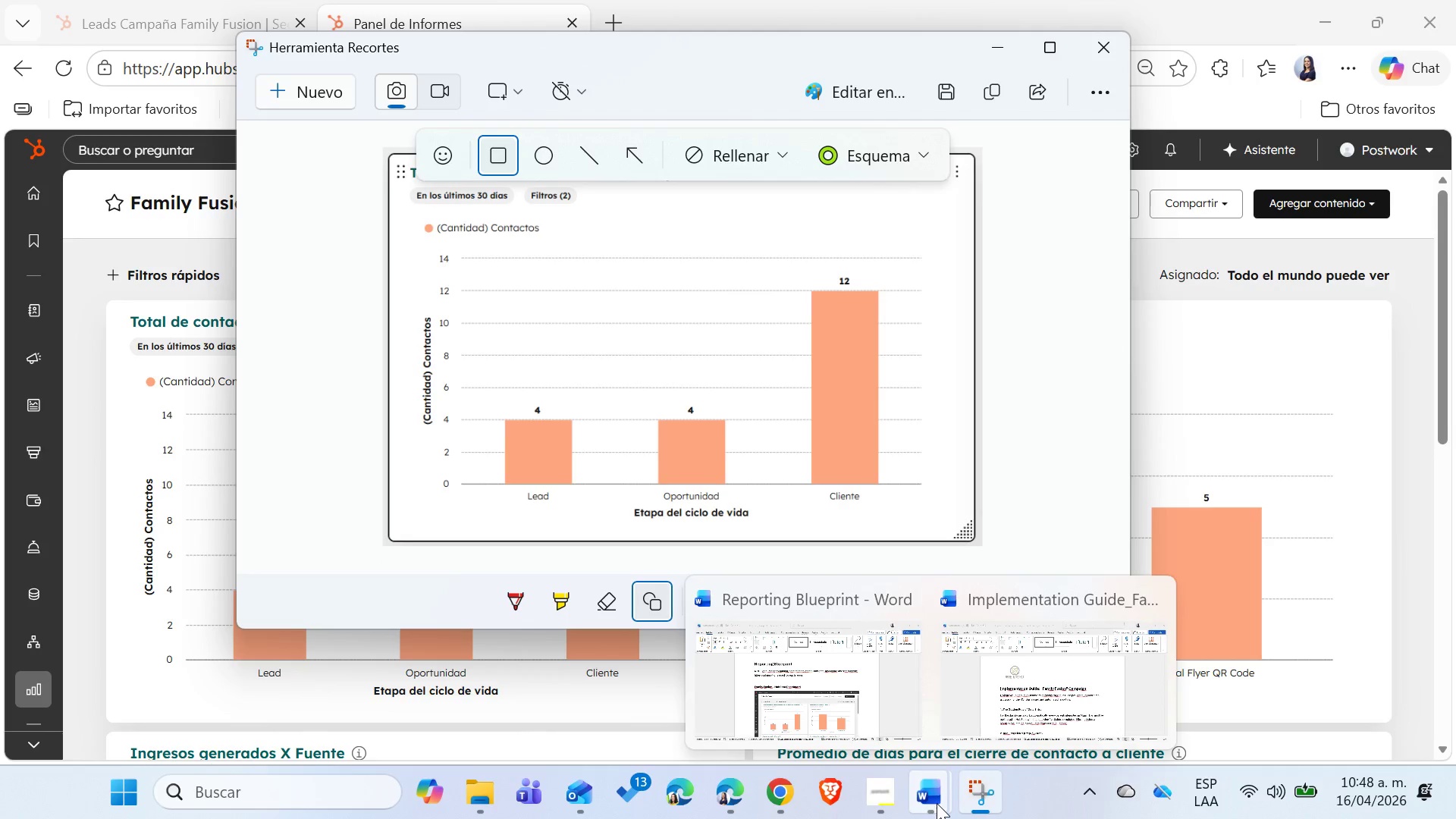 
left_click([867, 730])
 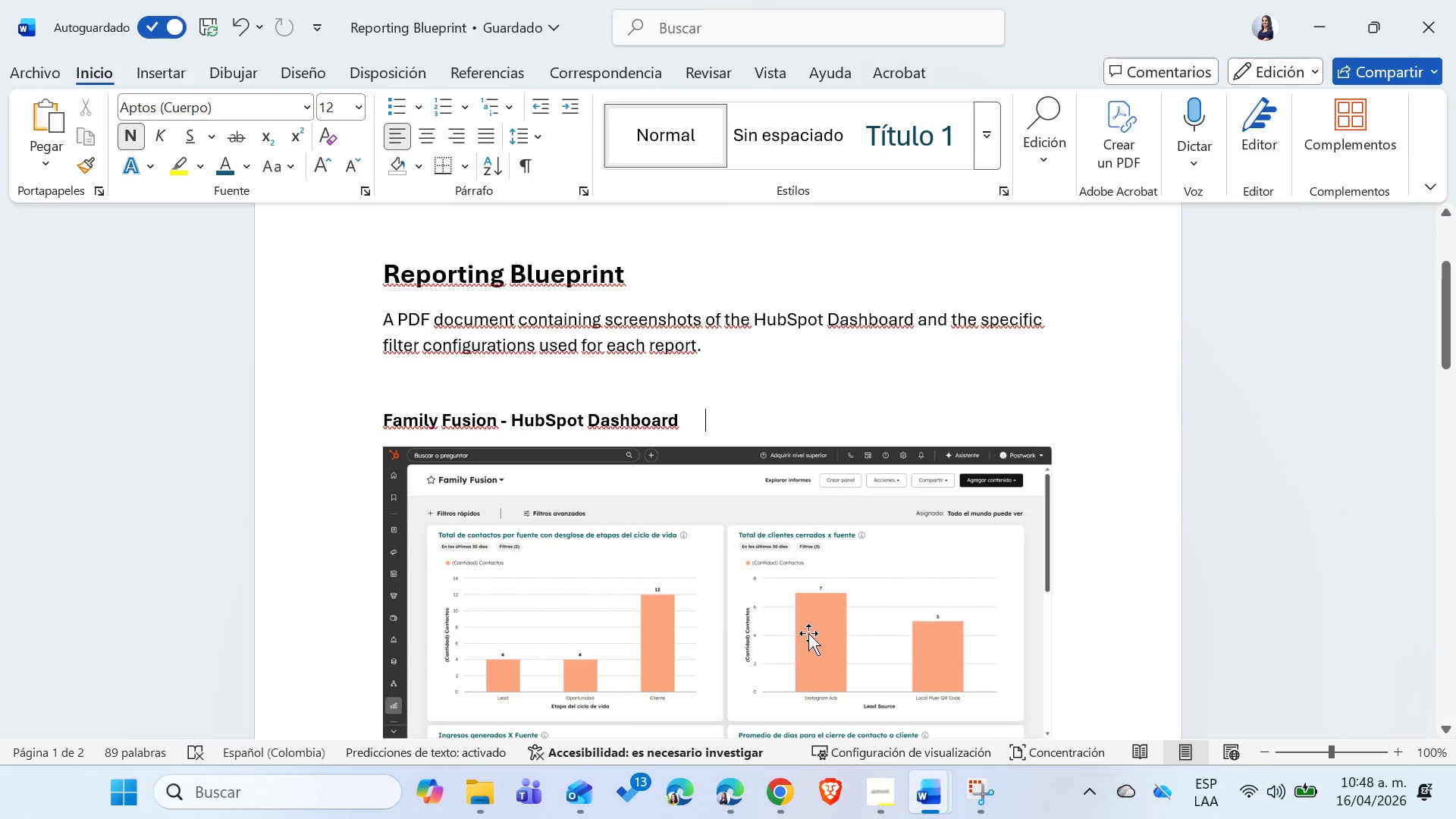 
scroll: coordinate [808, 633], scroll_direction: down, amount: 3.0
 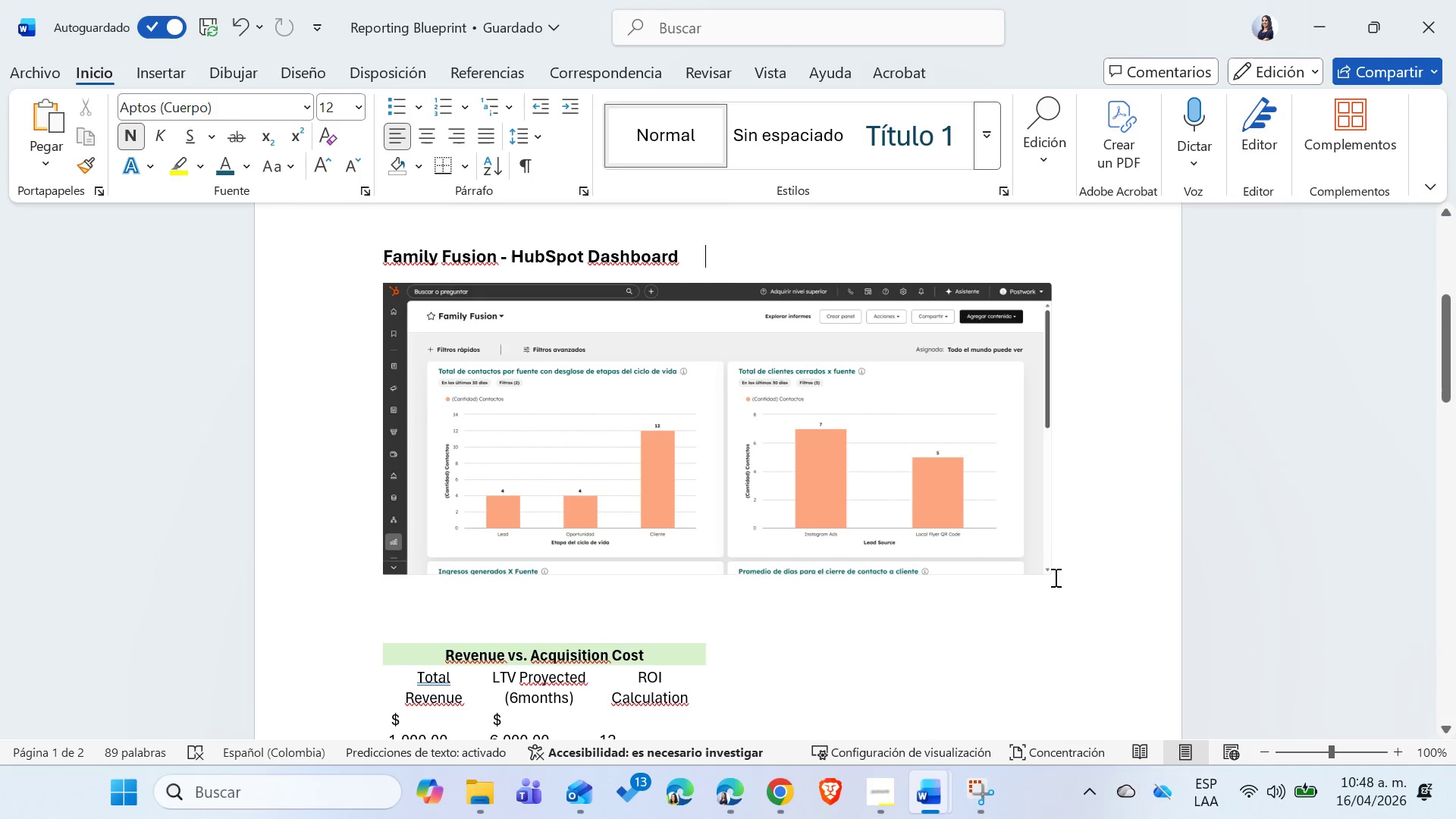 
left_click([1081, 573])
 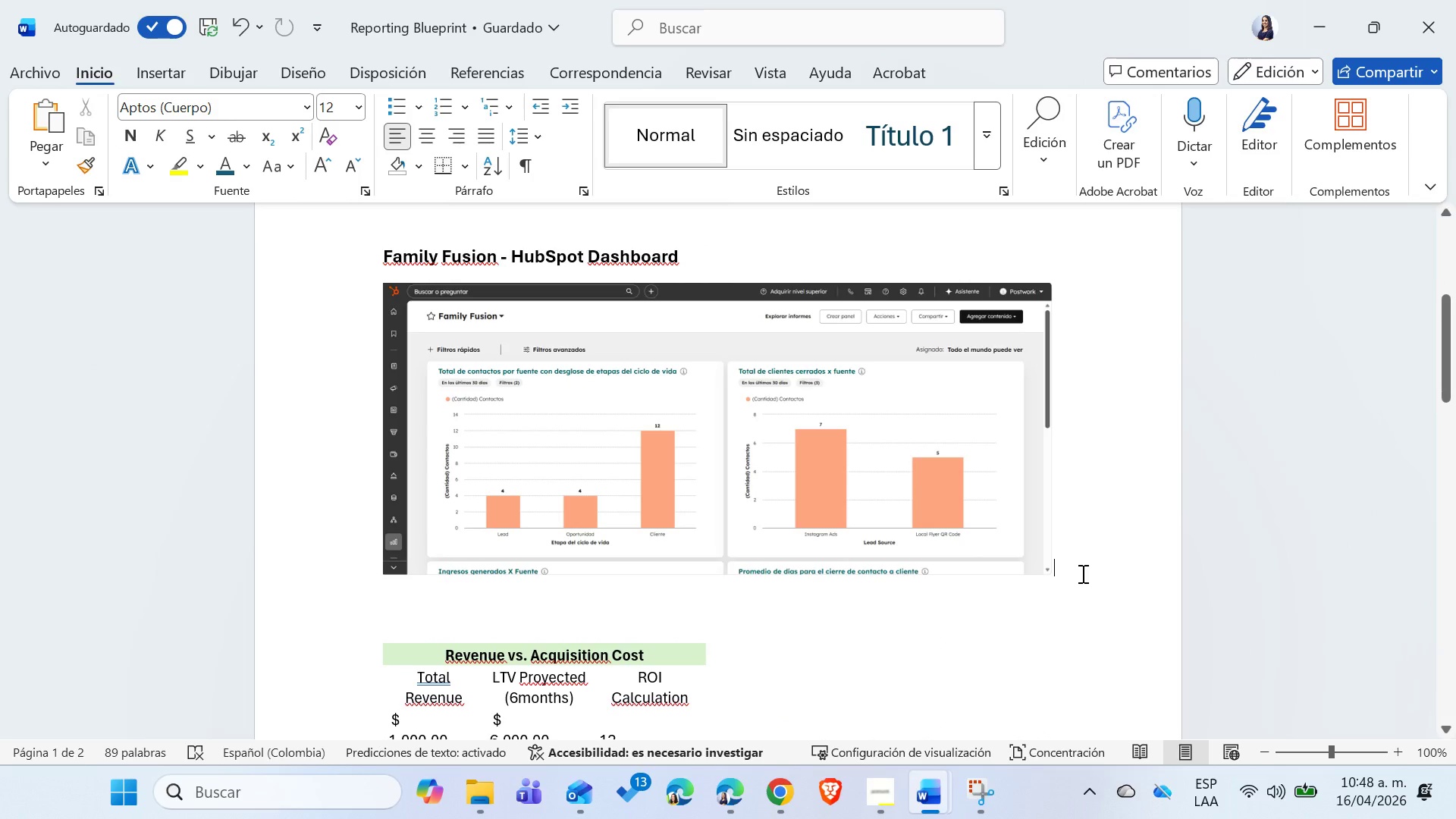 
key(Enter)
 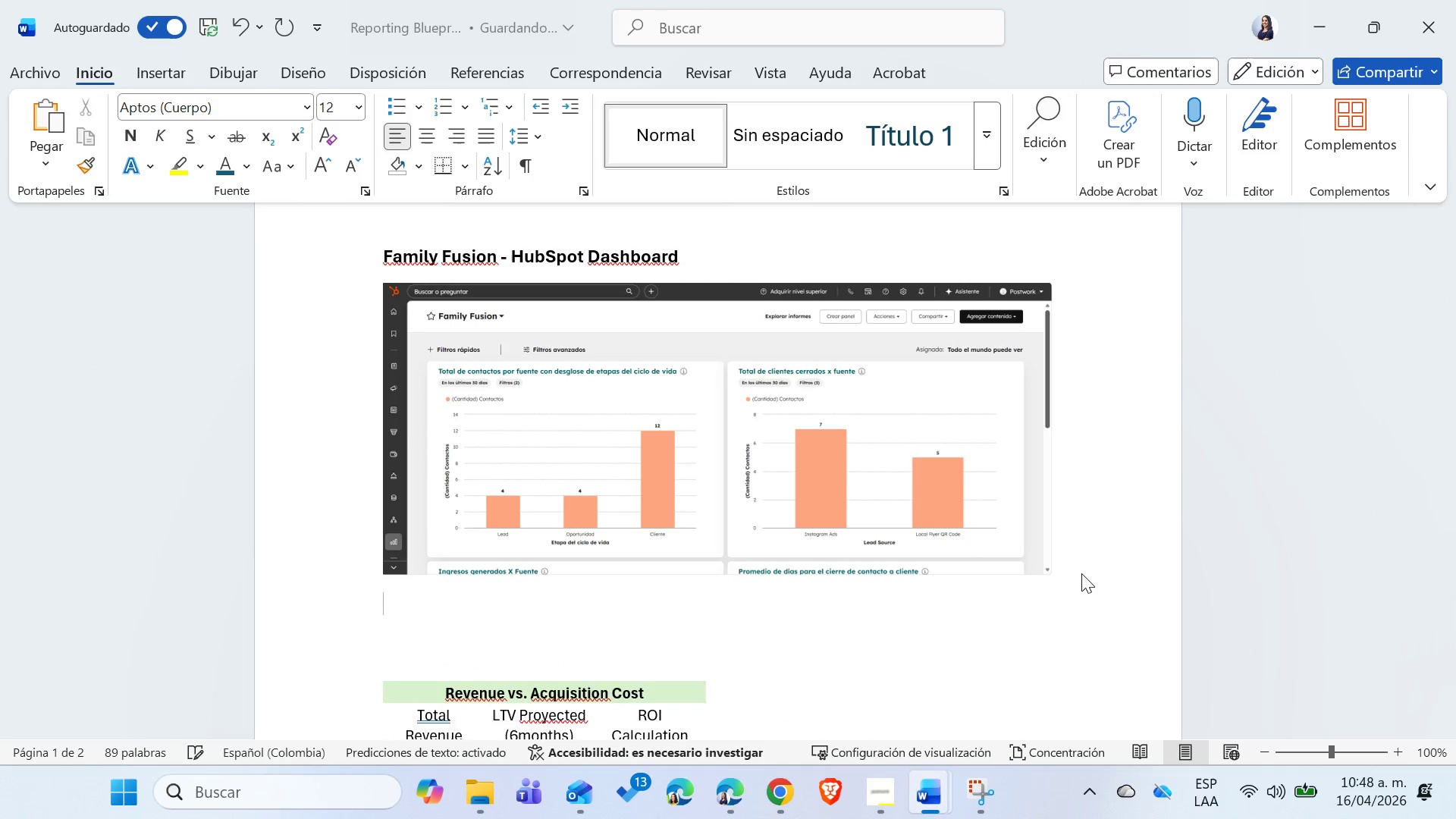 
key(Enter)
 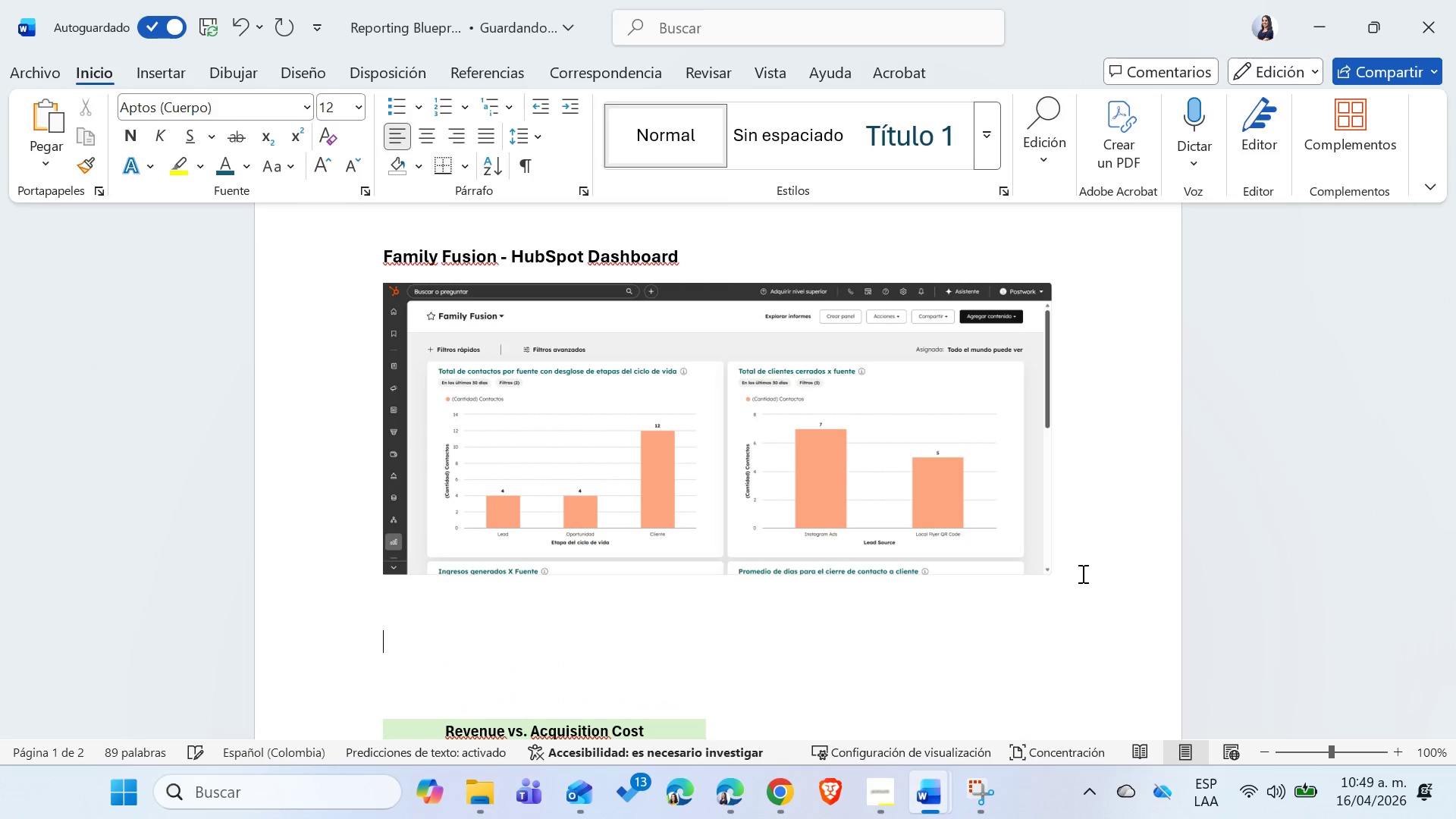 
key(Control+ControlLeft)
 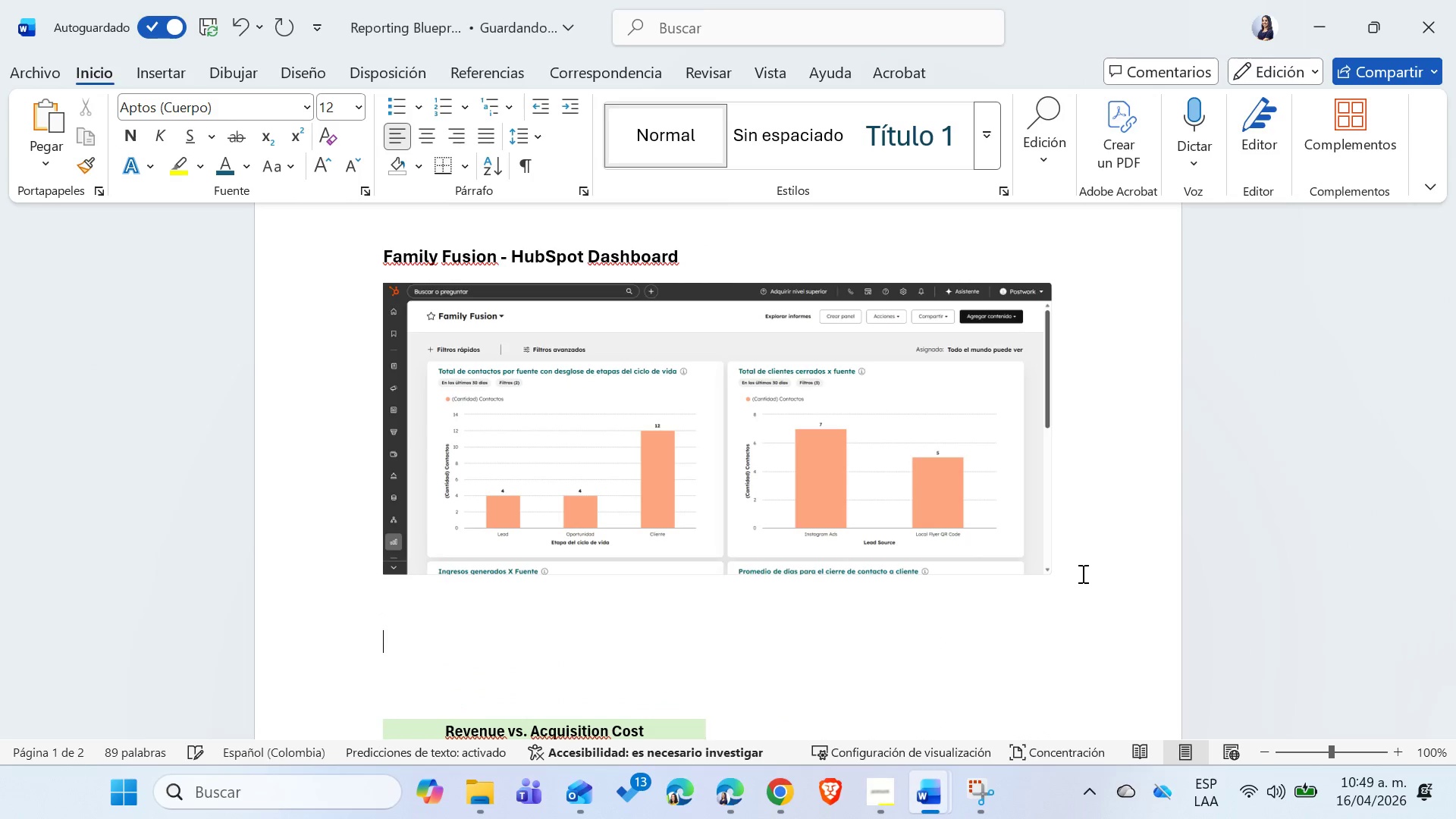 
key(Control+V)
 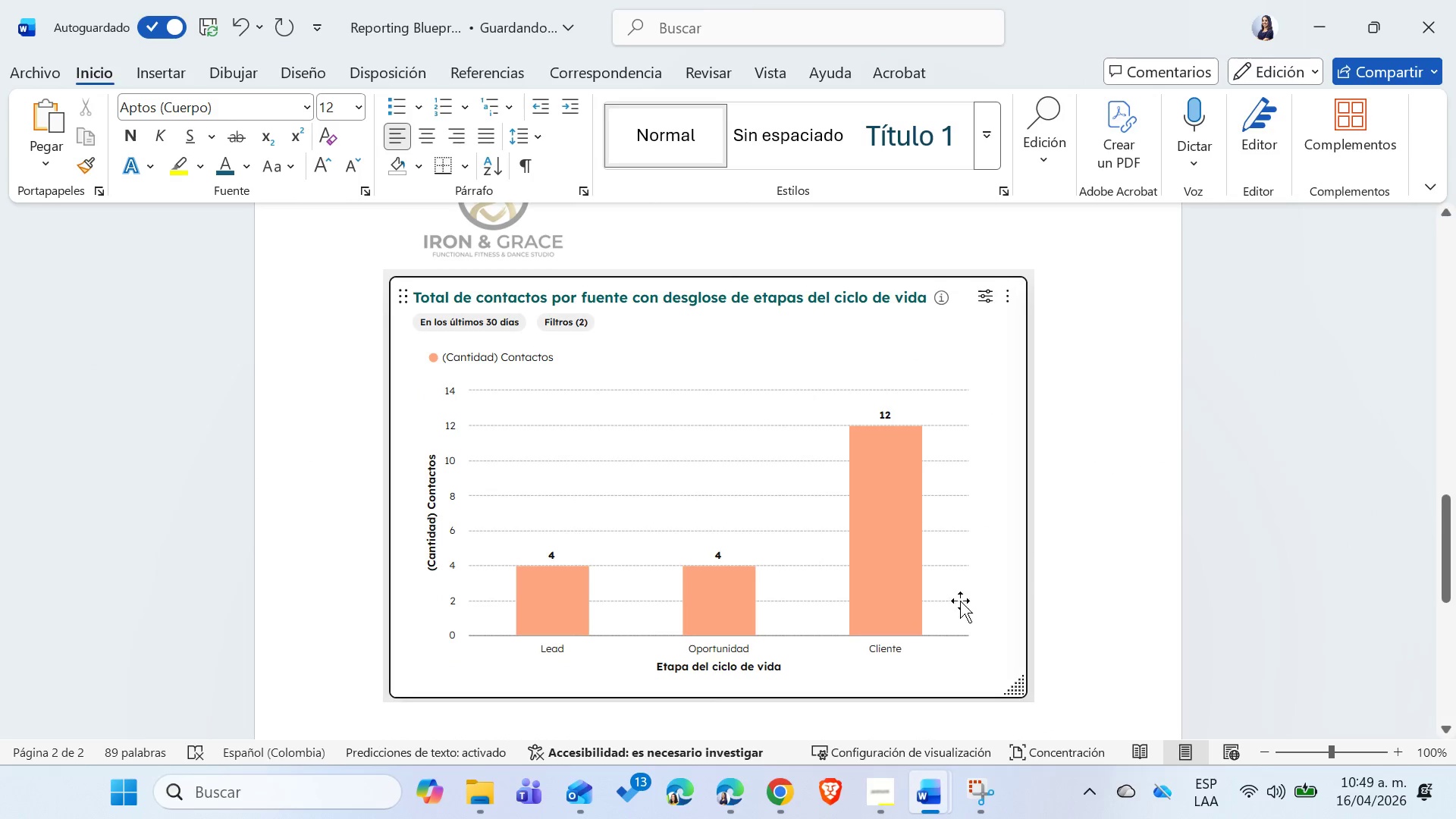 
left_click([937, 608])
 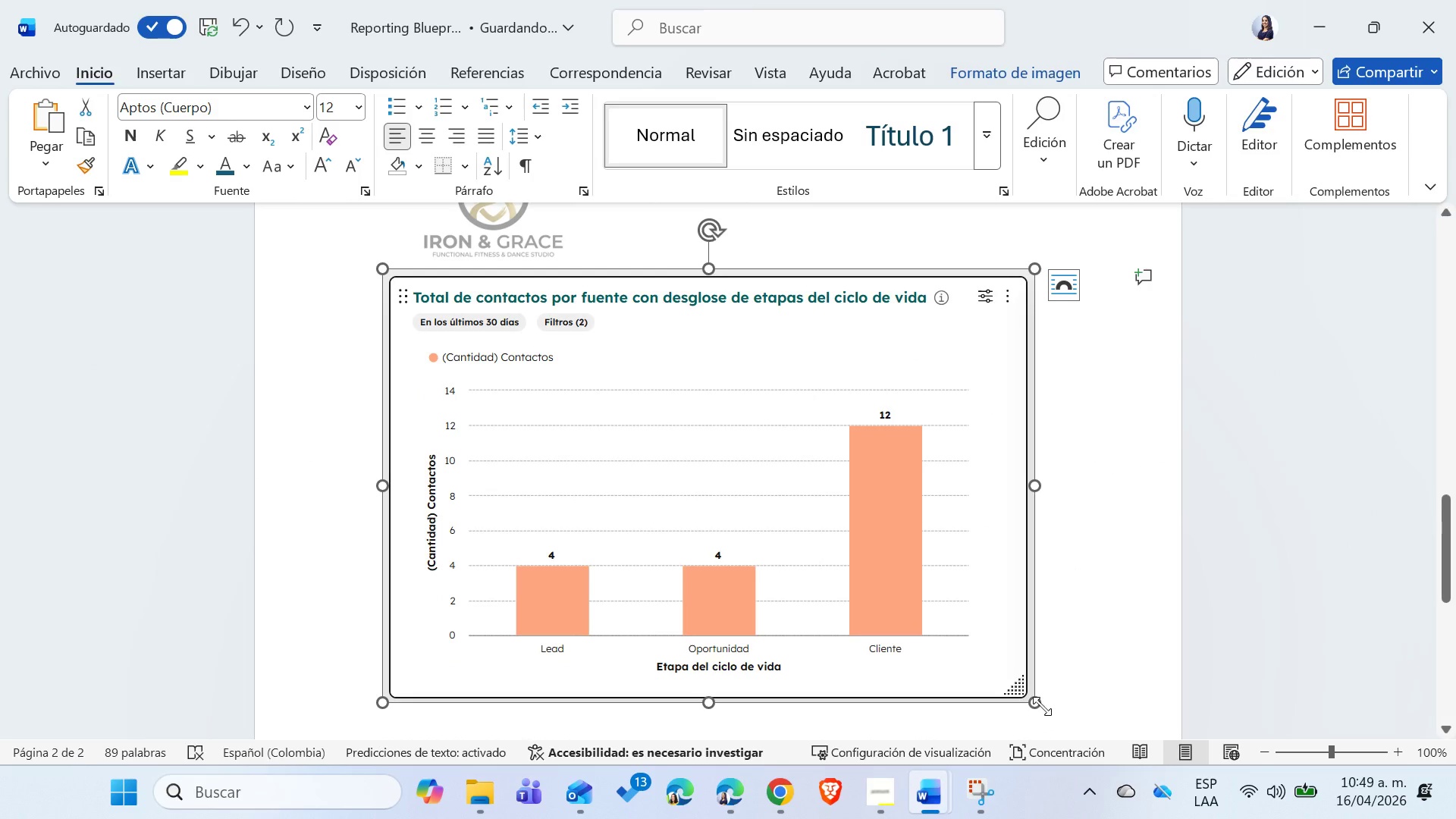 
left_click_drag(start_coordinate=[1038, 704], to_coordinate=[959, 664])
 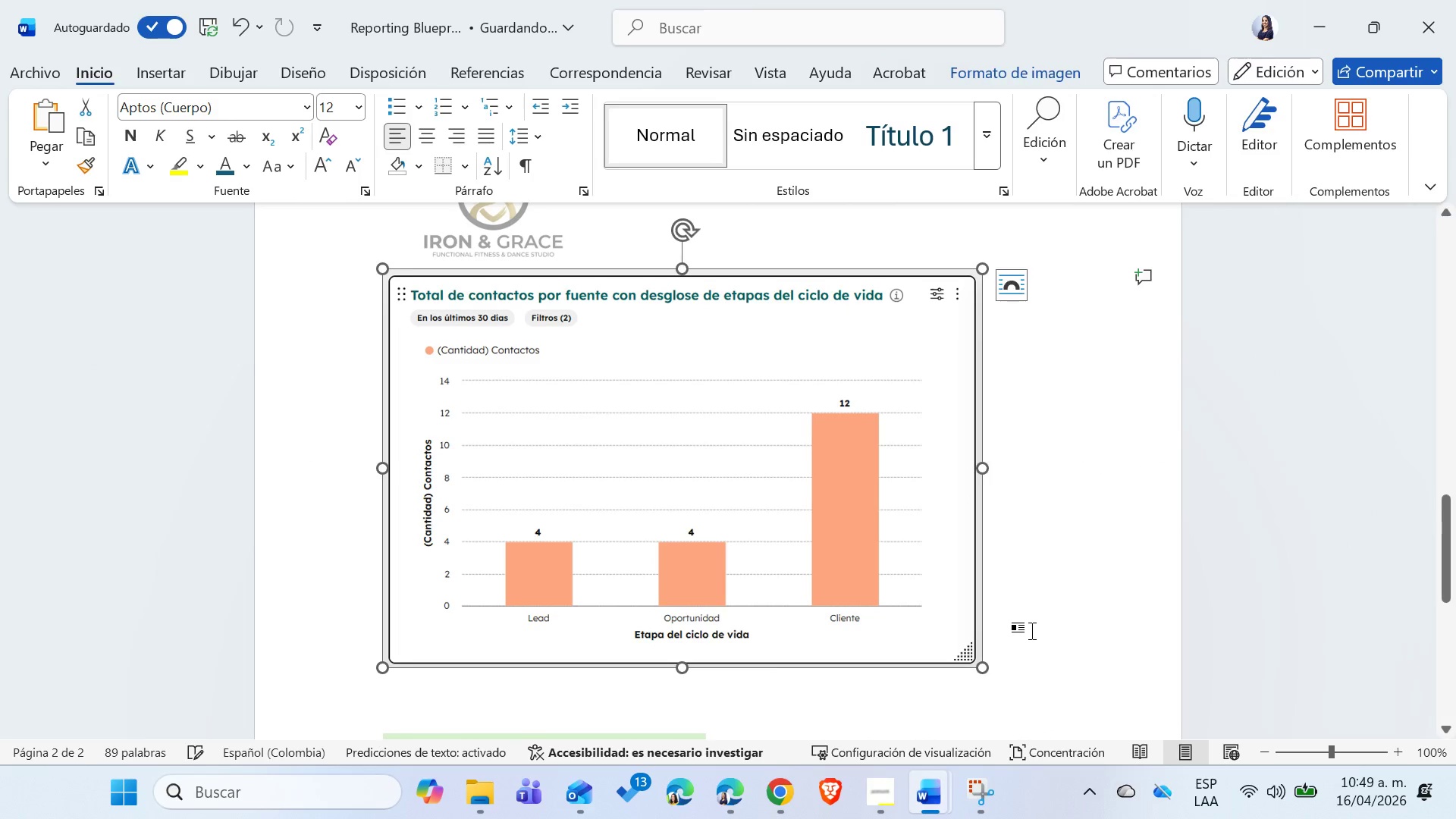 
left_click([1032, 632])
 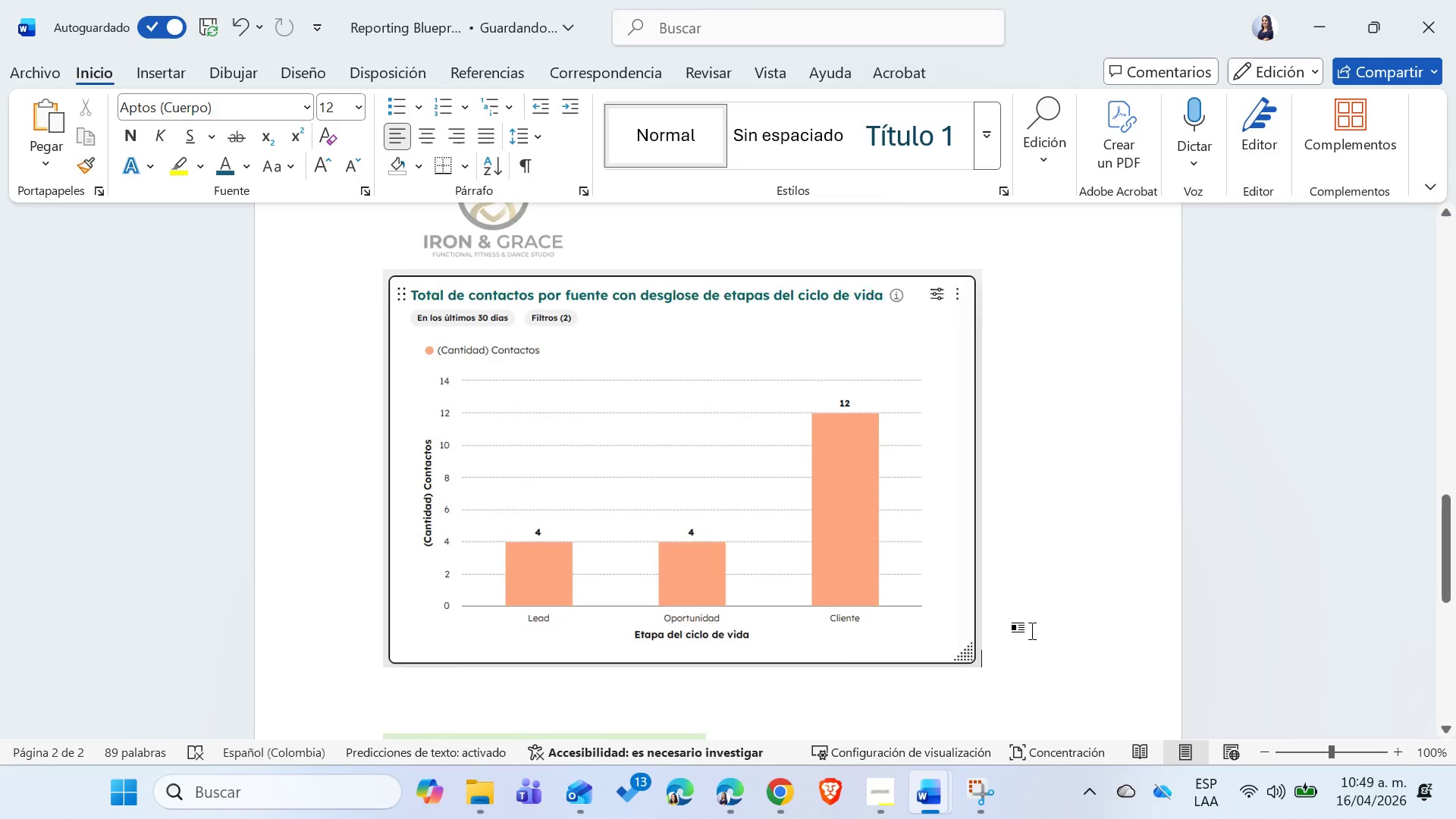 
scroll: coordinate [1018, 620], scroll_direction: up, amount: 15.0
 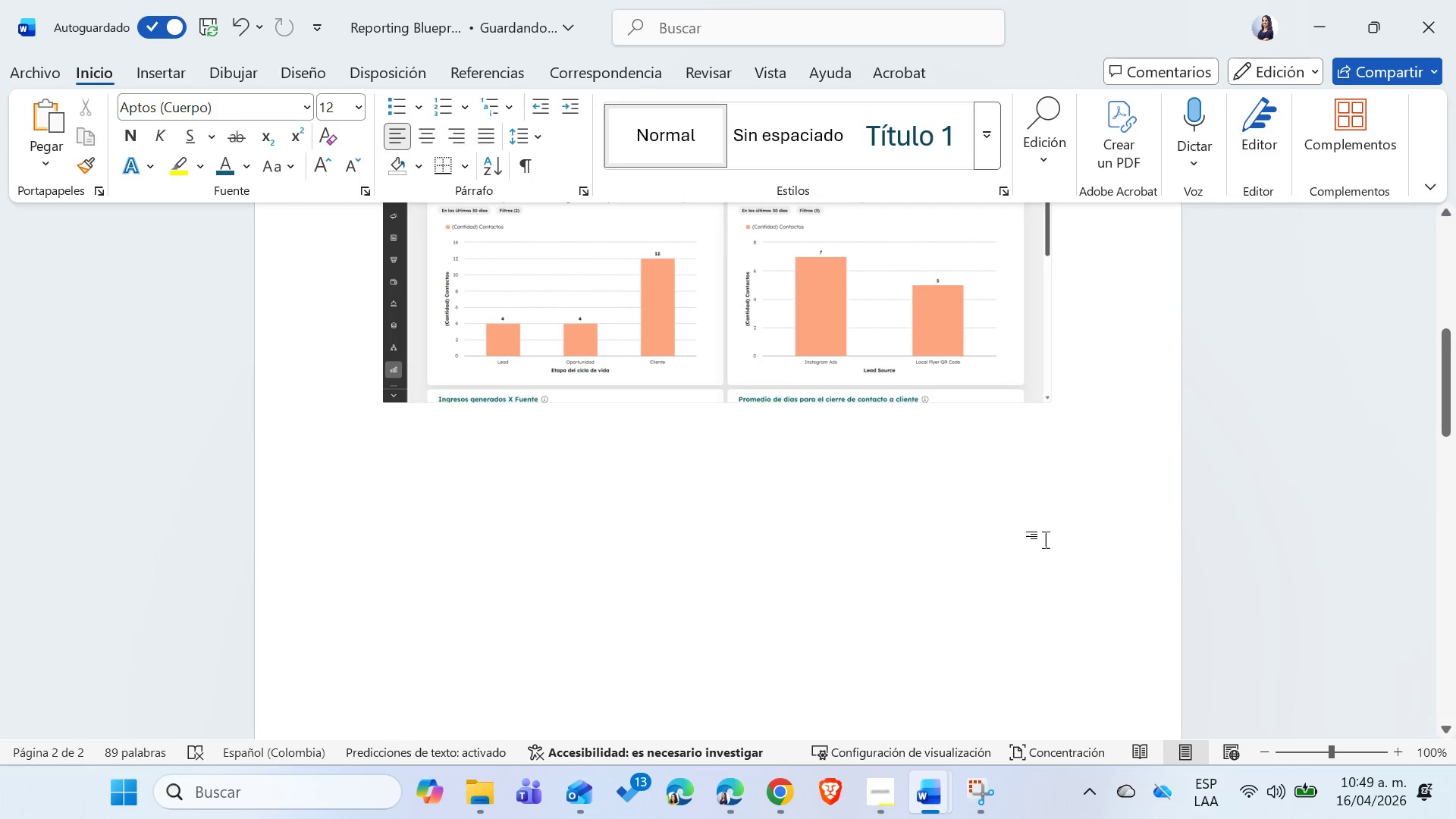 
left_click([1046, 540])
 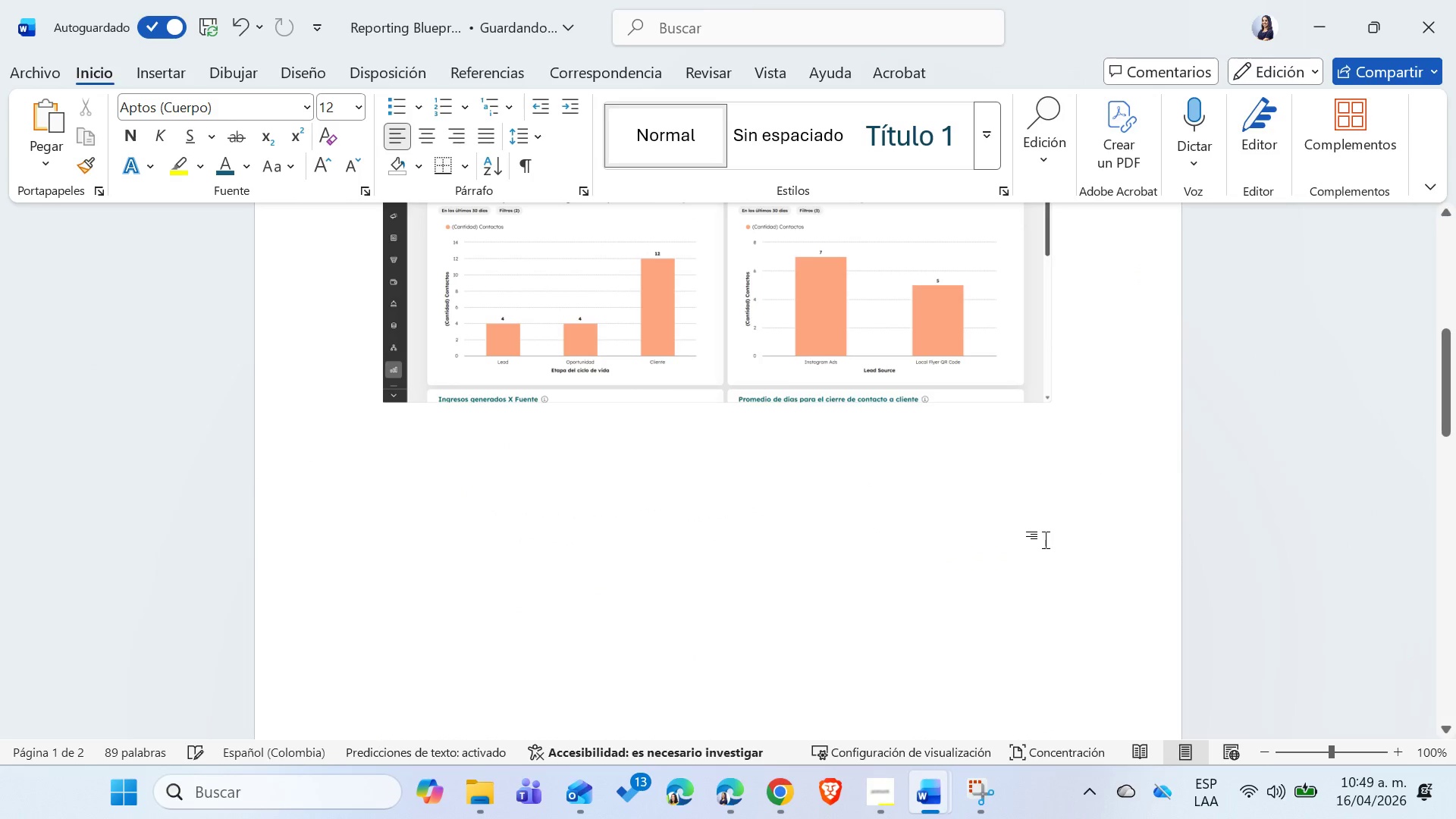 
key(Enter)
 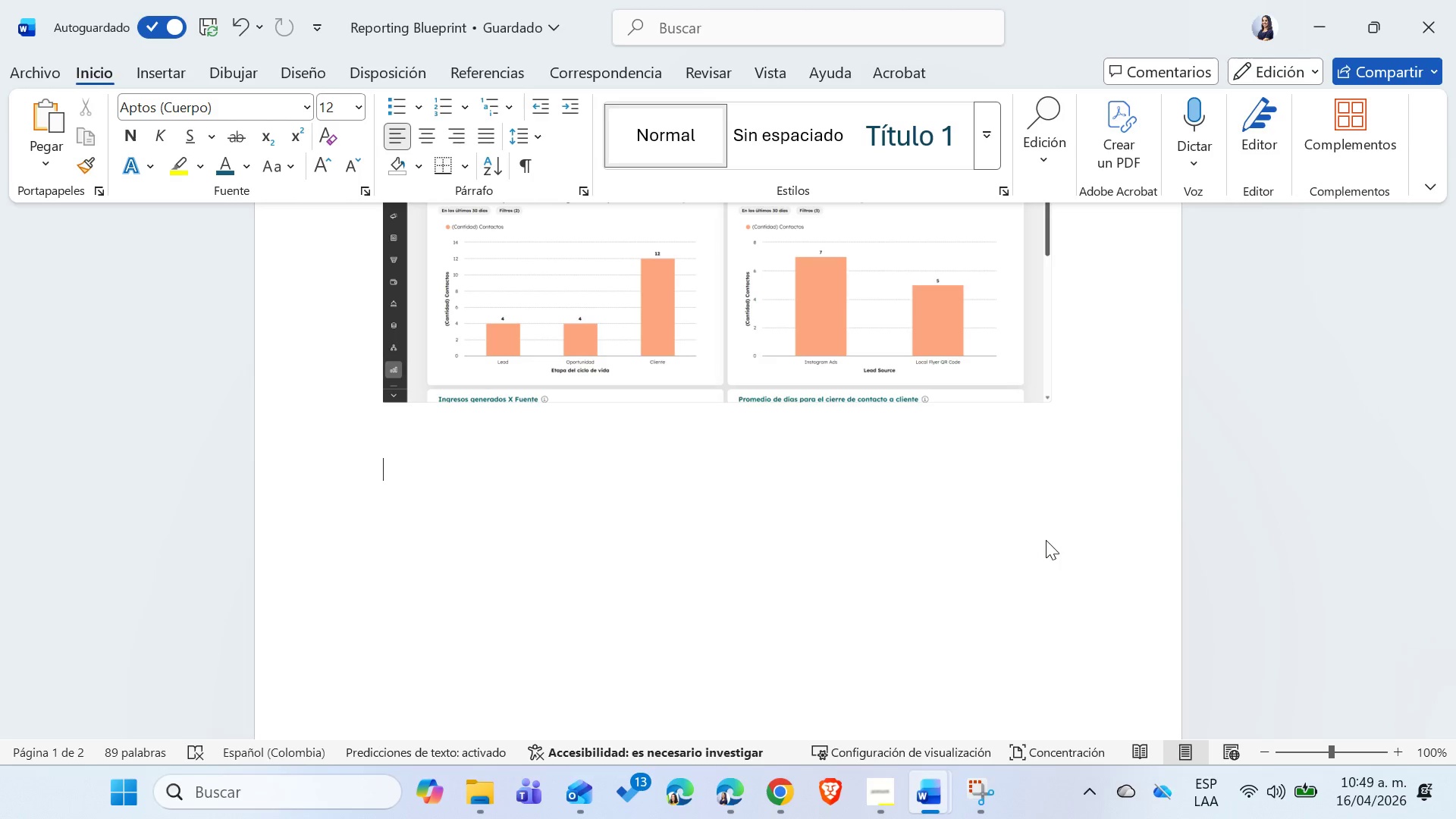 
wait(11.67)
 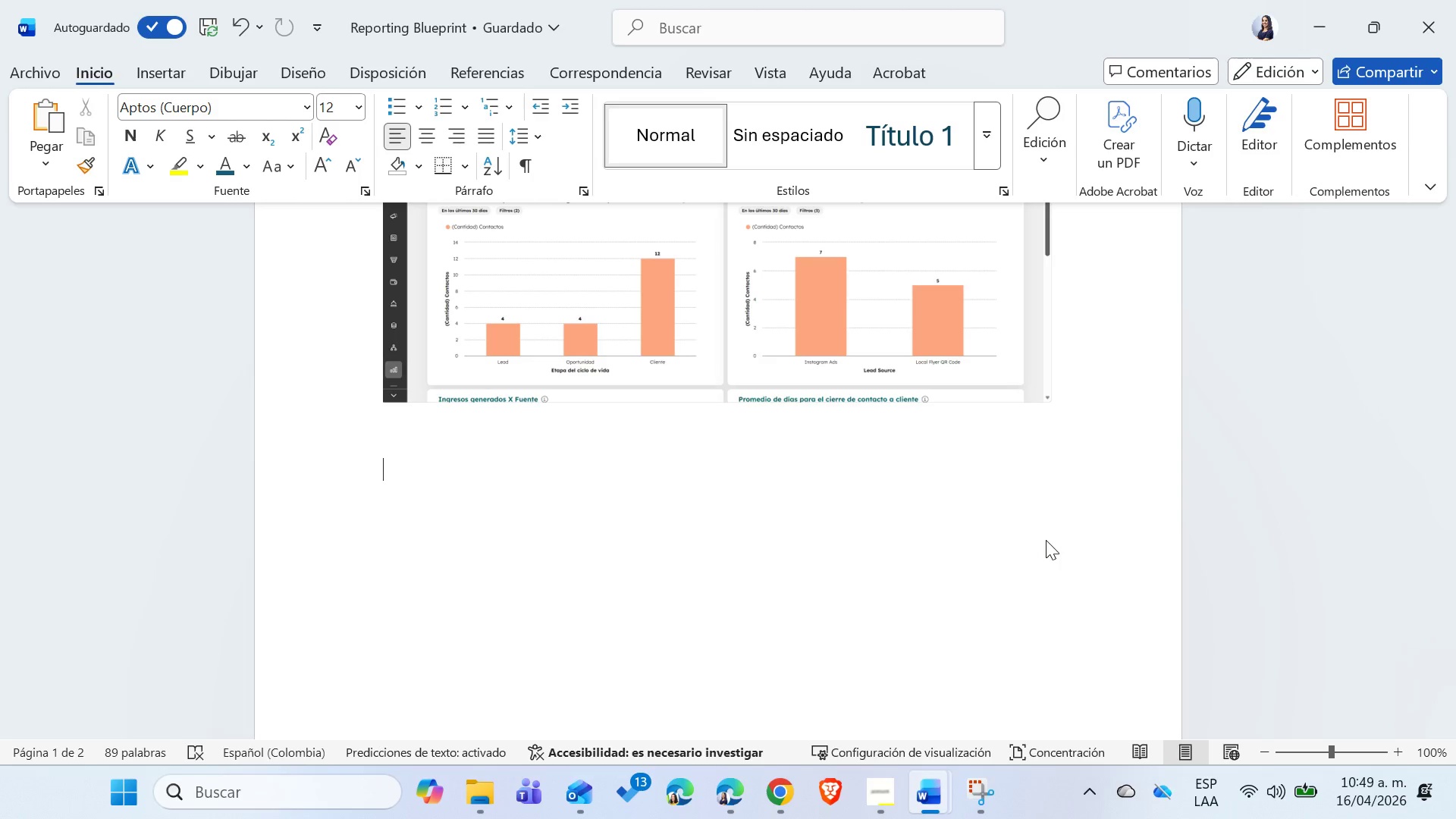 
type(Total contacts by Source with Lifecu)
key(Backspace)
type(ycle Stage Breakdown)
 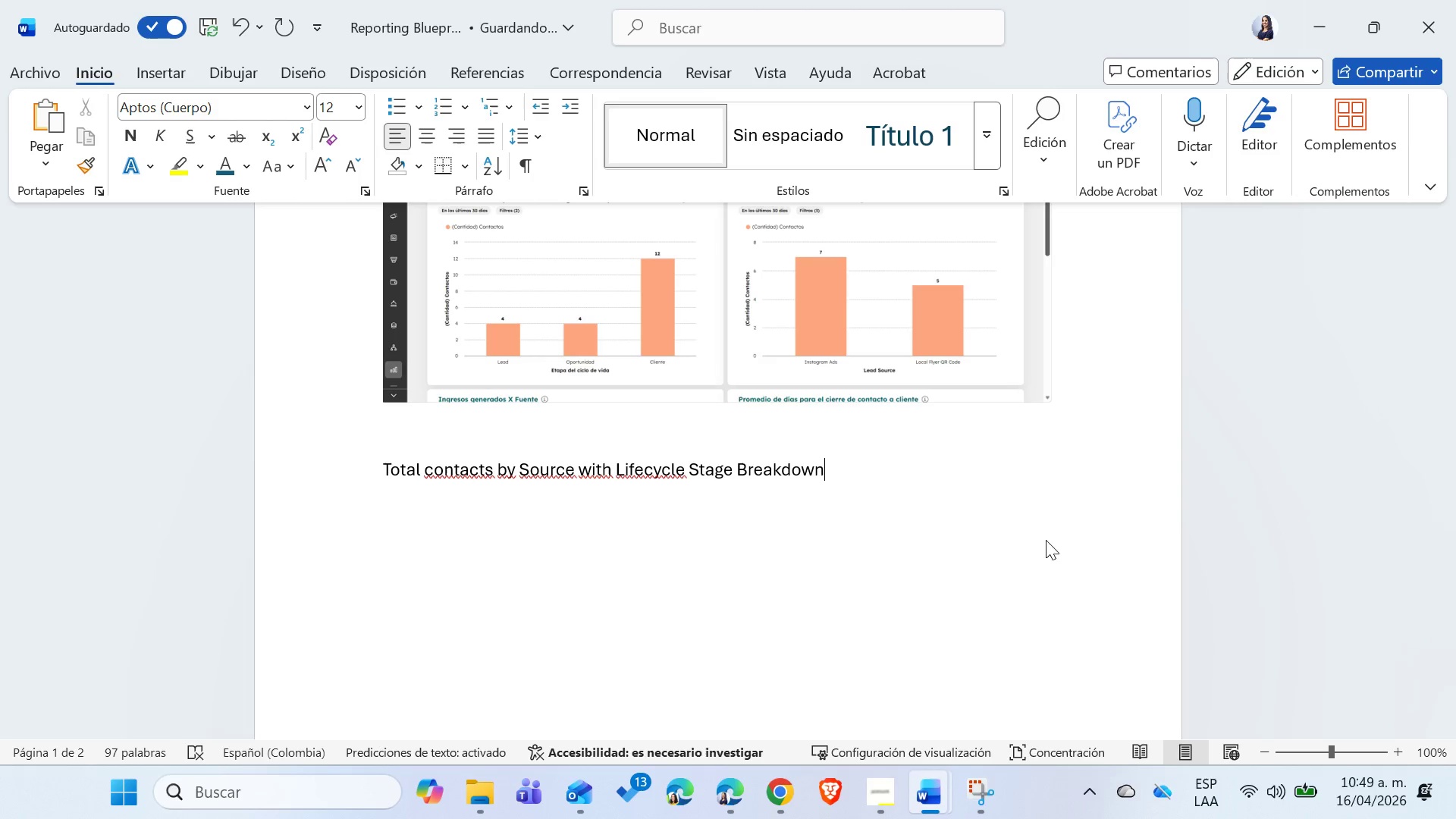 
left_click([765, 568])
 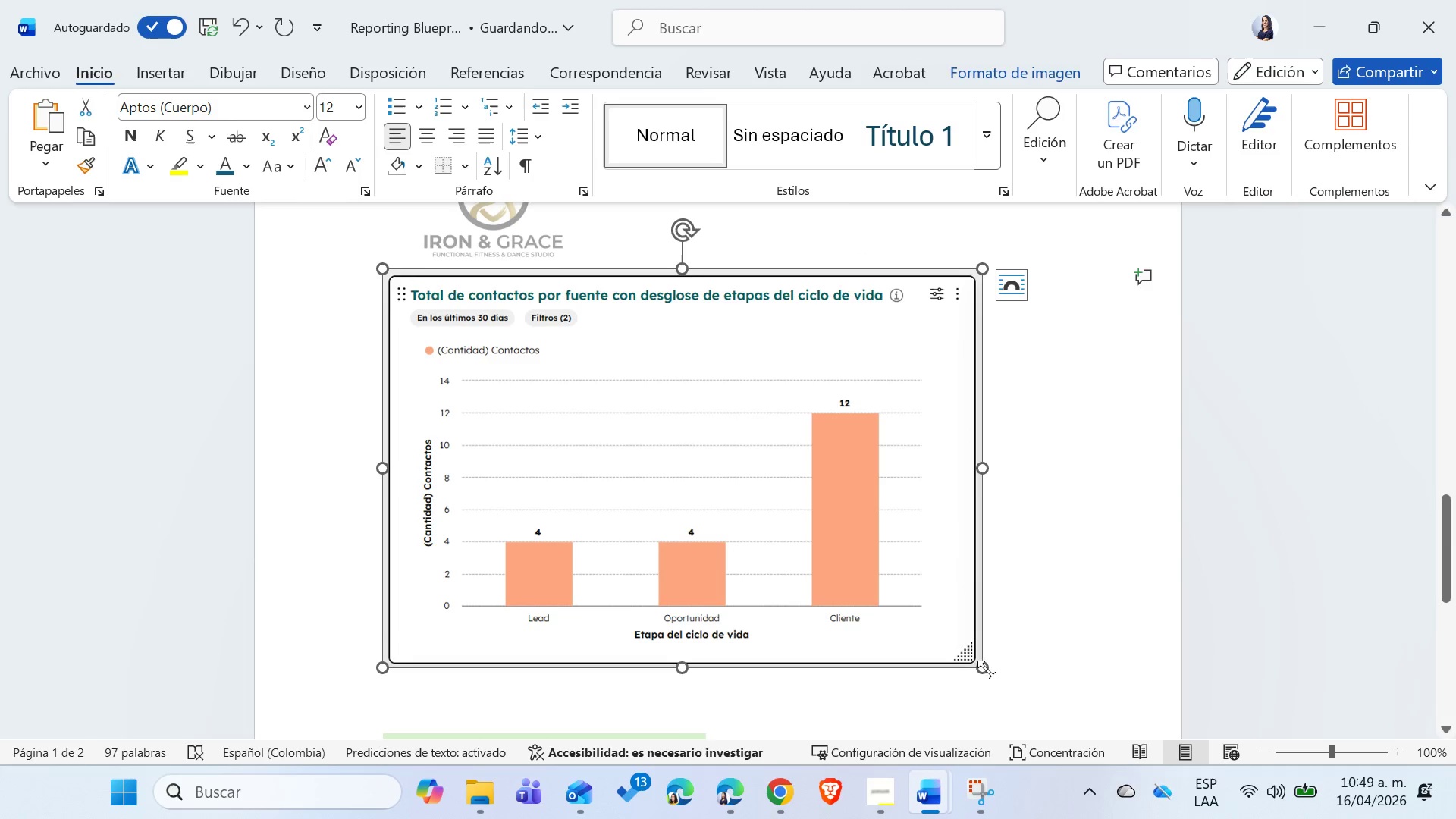 
scroll: coordinate [775, 597], scroll_direction: down, amount: 15.0
 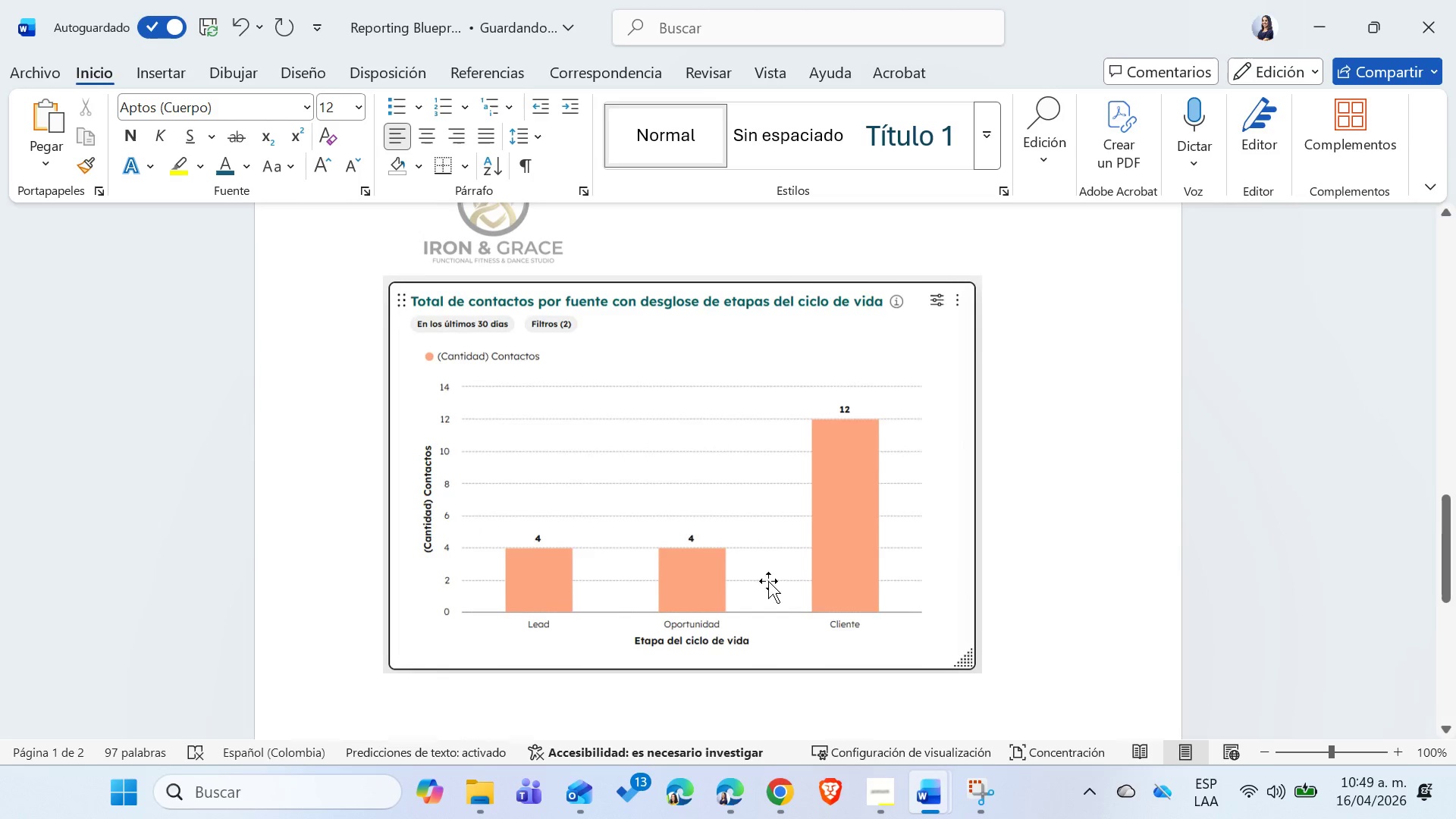 
left_click_drag(start_coordinate=[985, 671], to_coordinate=[821, 565])
 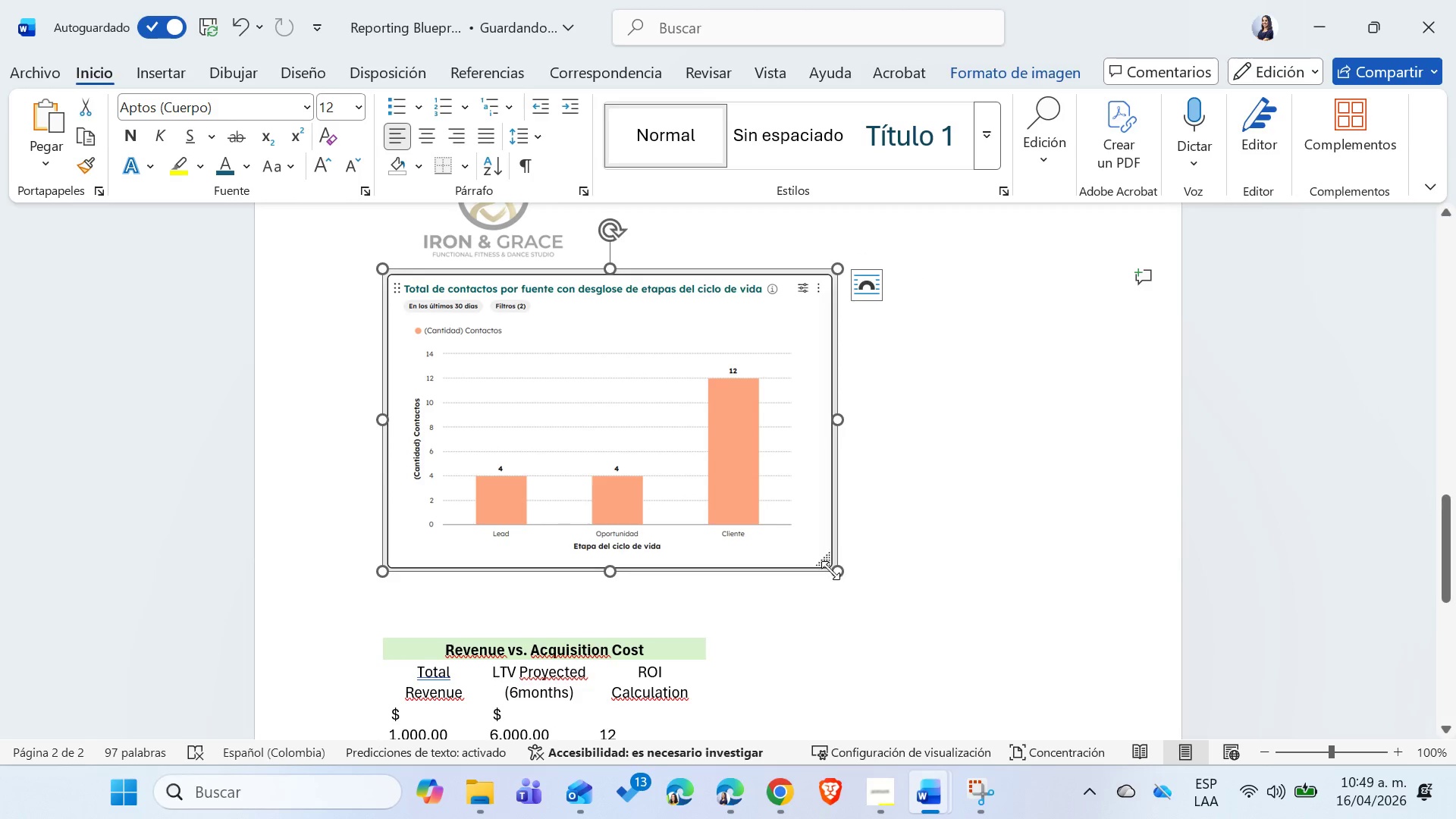 
left_click_drag(start_coordinate=[829, 569], to_coordinate=[585, 431])
 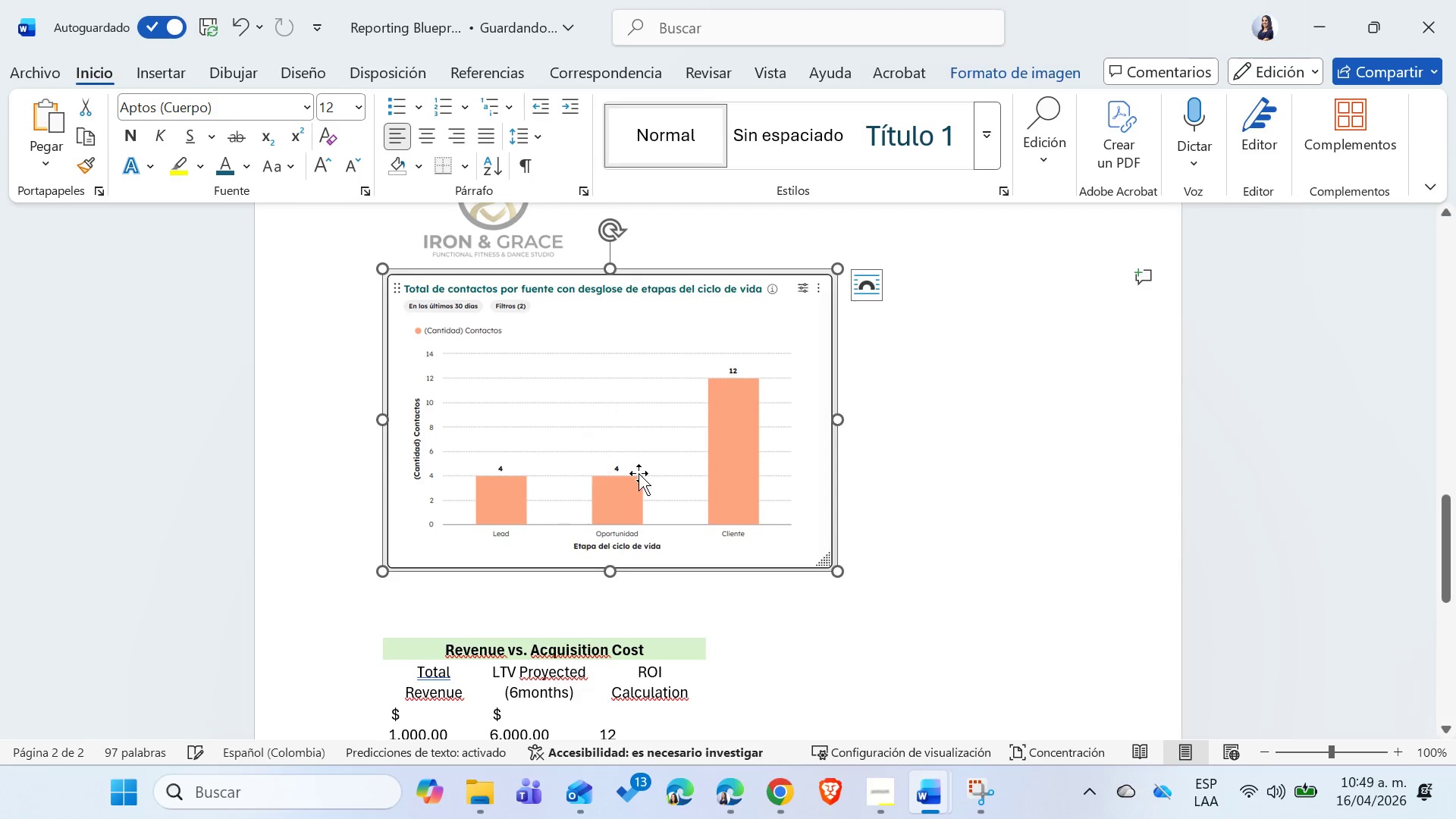 
left_click([640, 475])
 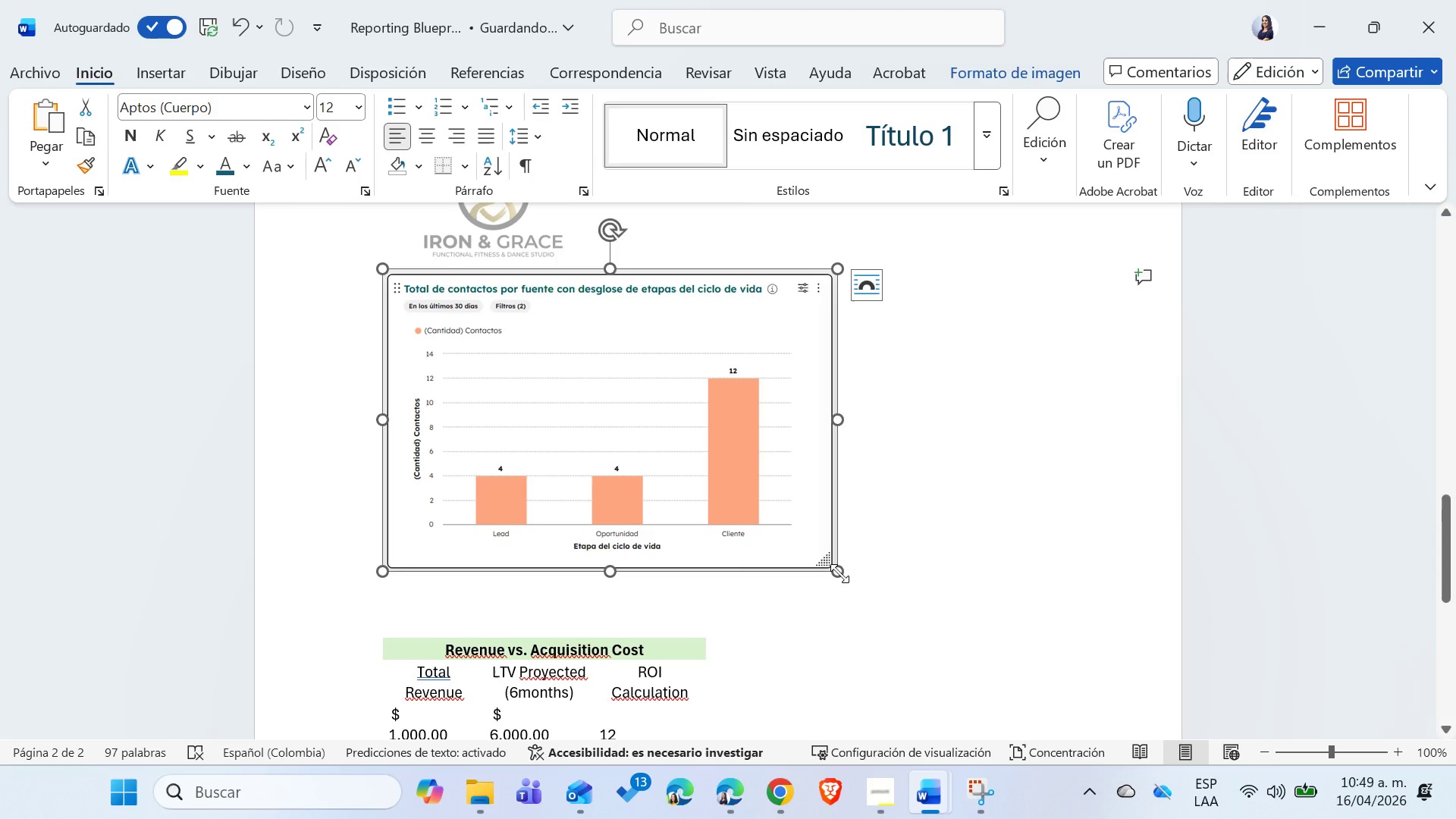 
left_click_drag(start_coordinate=[839, 573], to_coordinate=[615, 424])
 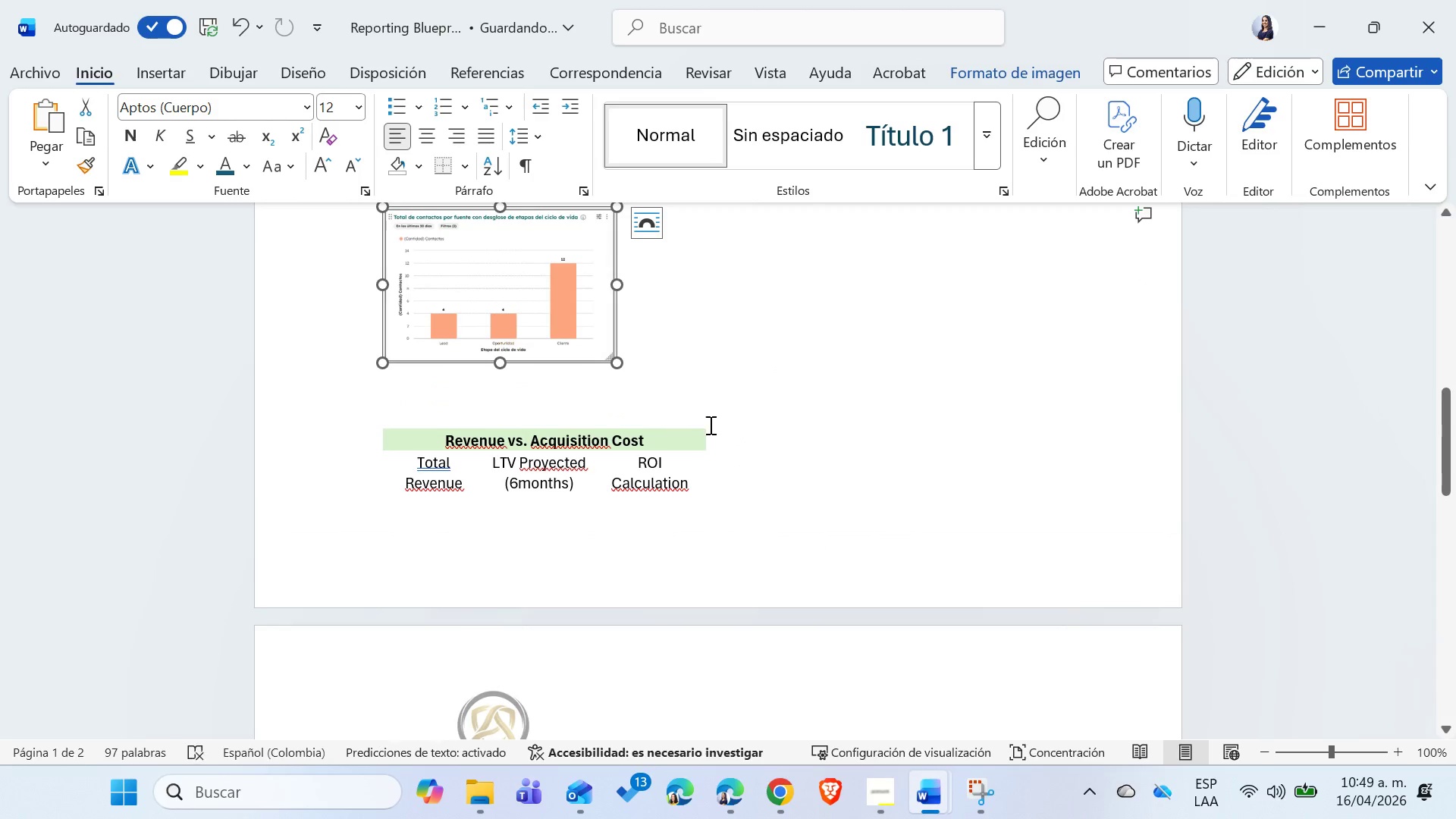 
scroll: coordinate [709, 425], scroll_direction: up, amount: 10.0
 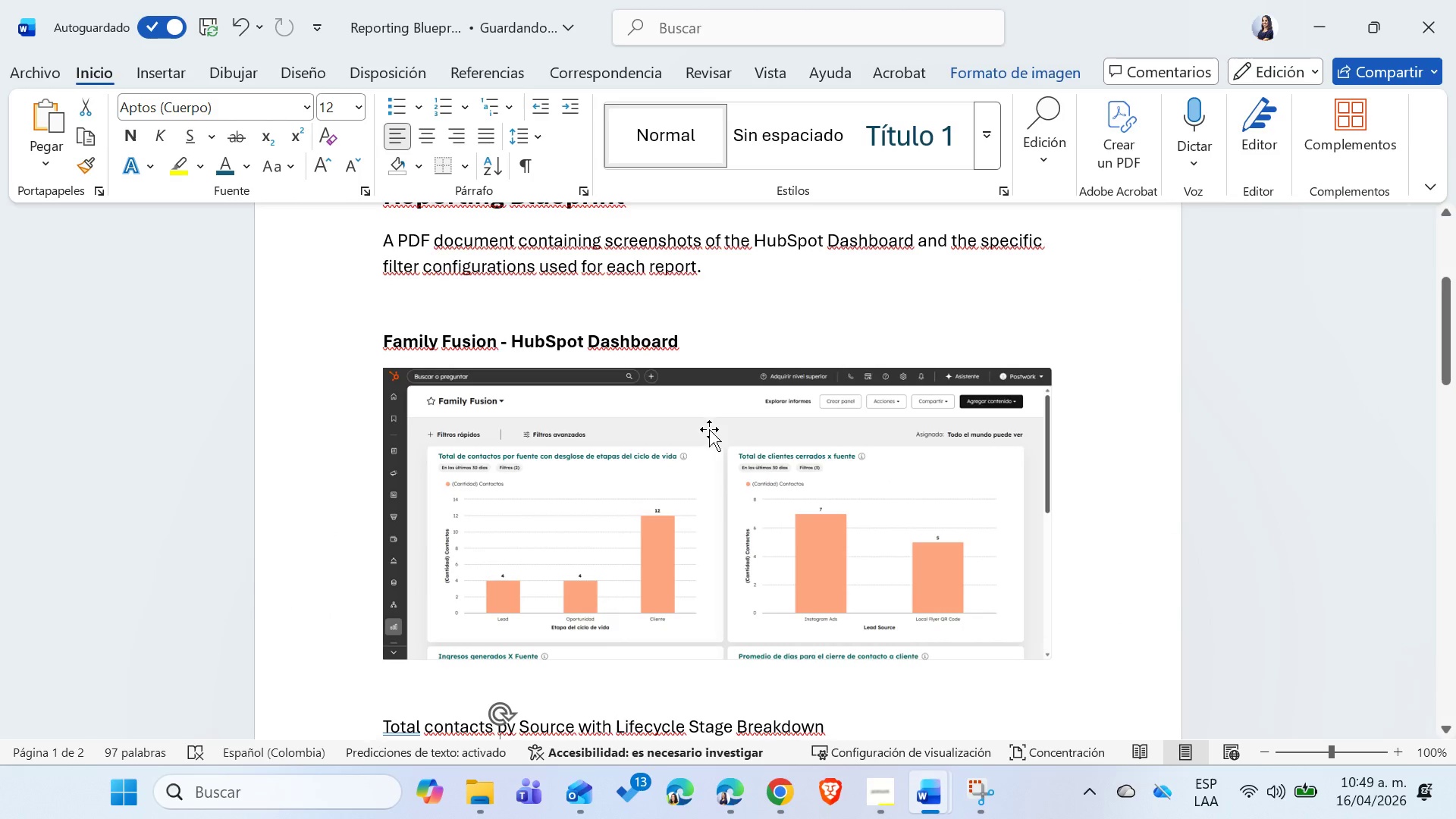 
left_click([710, 469])
 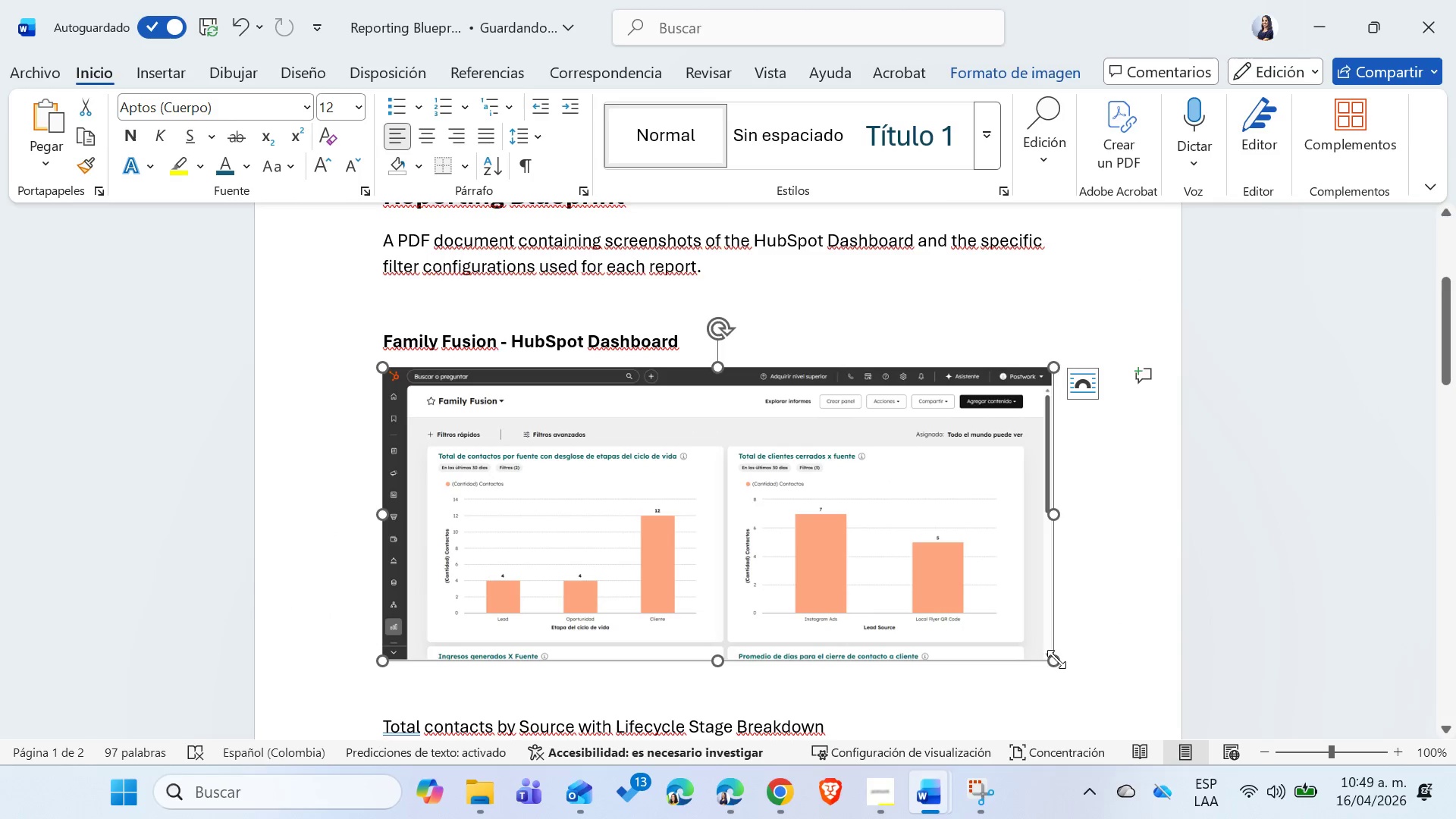 
left_click_drag(start_coordinate=[1056, 659], to_coordinate=[894, 588])
 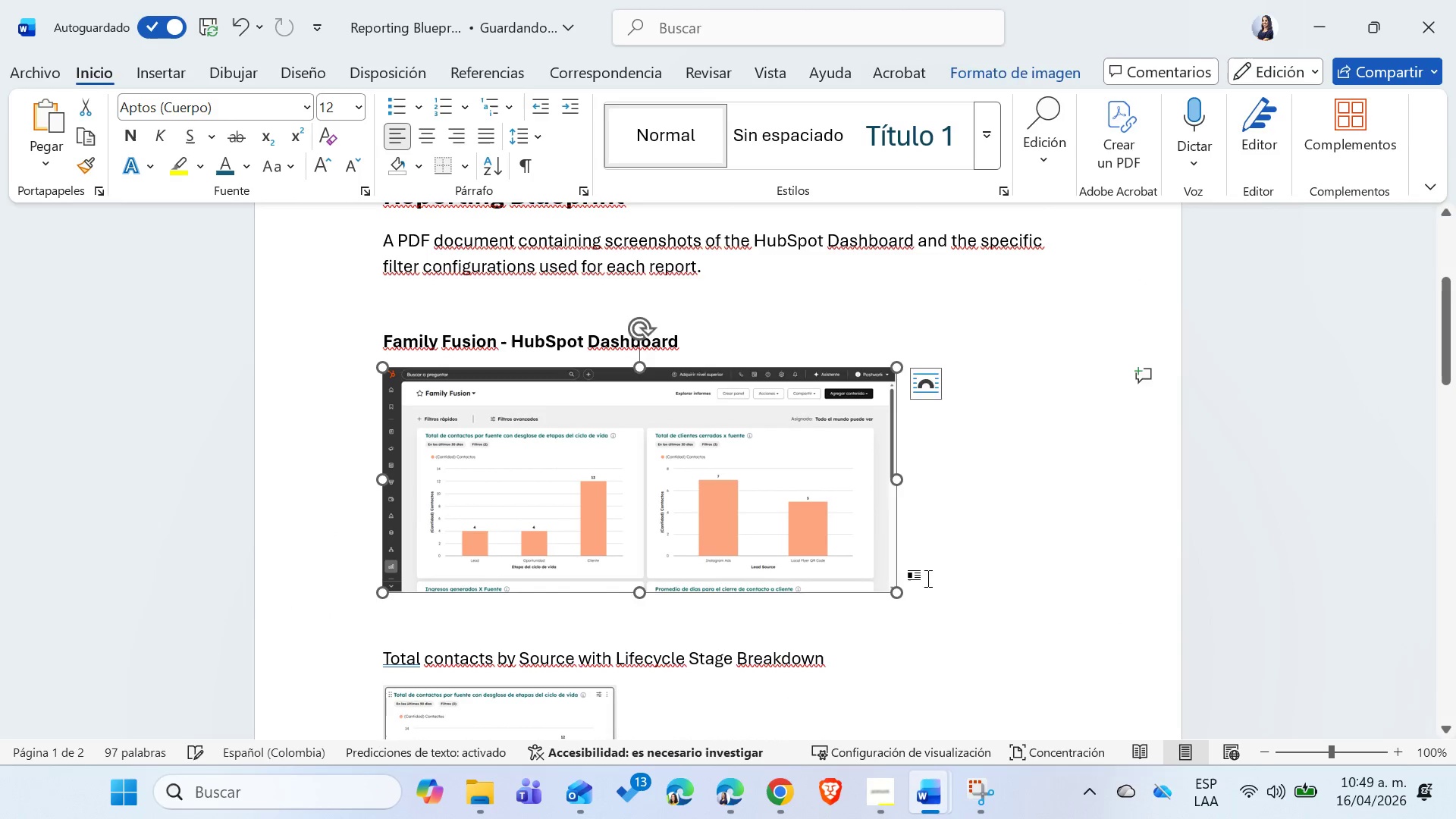 
left_click([928, 579])
 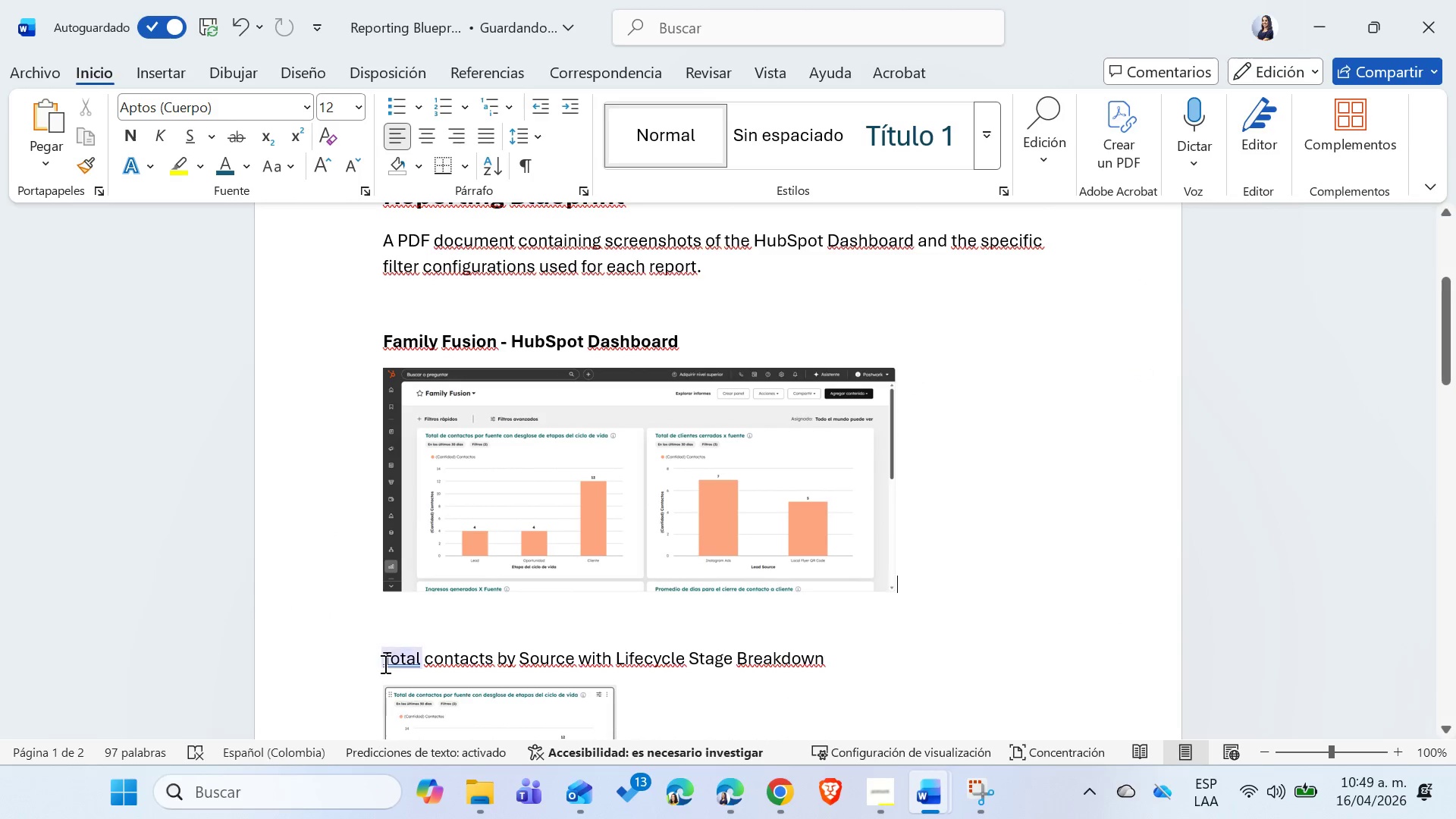 
left_click([384, 664])
 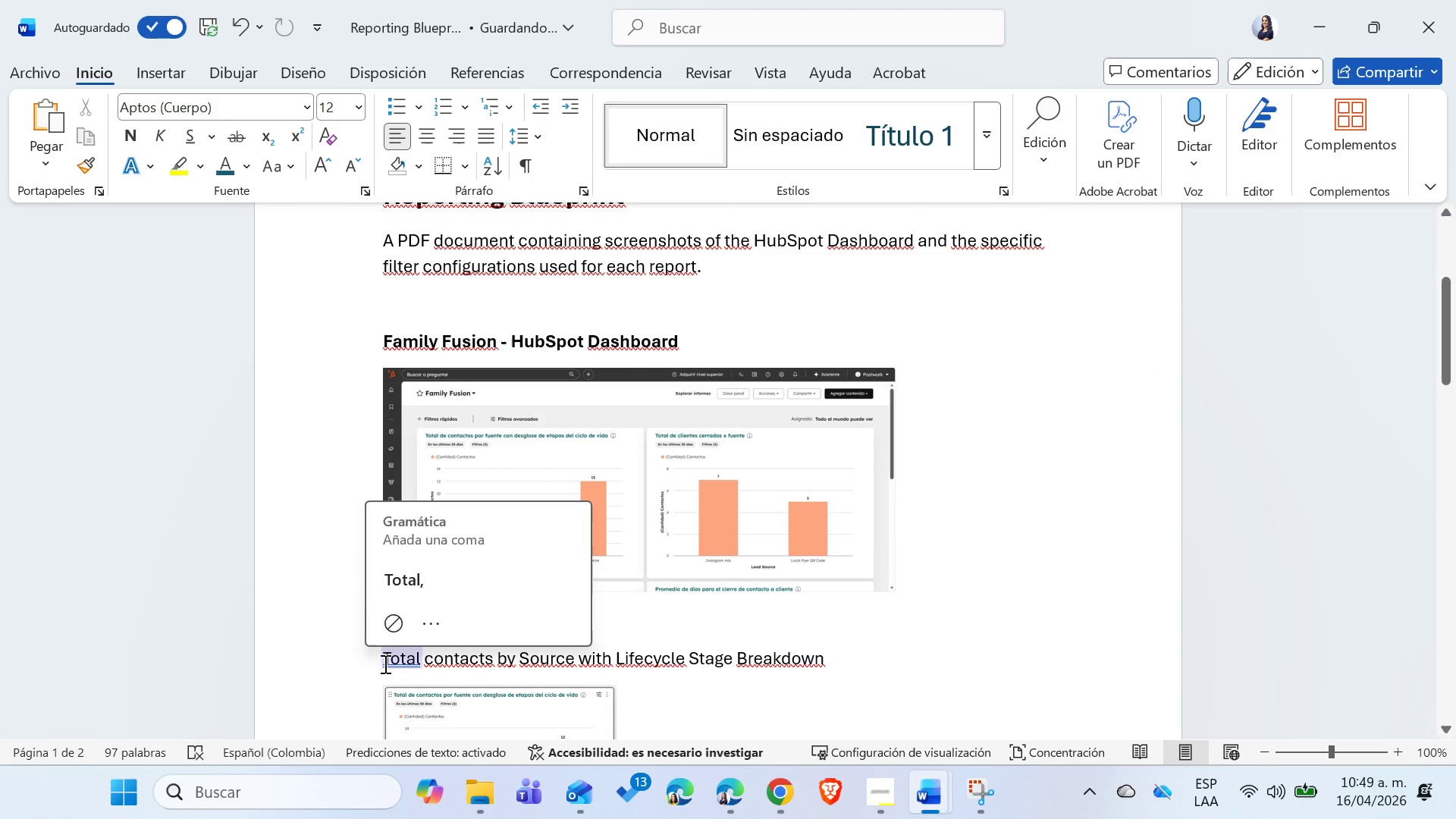 
key(Backspace)
 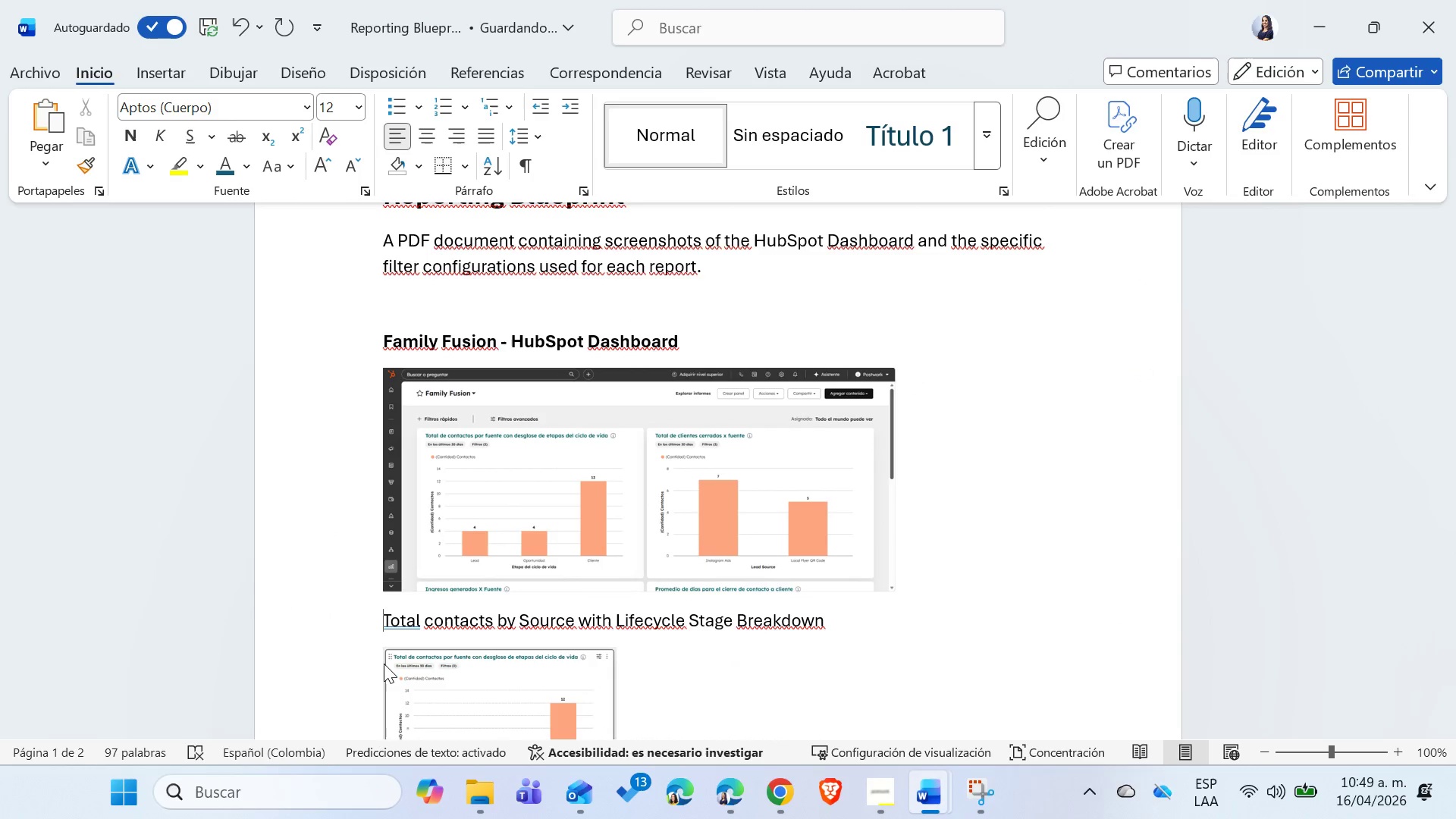 
key(Shift+Enter)
 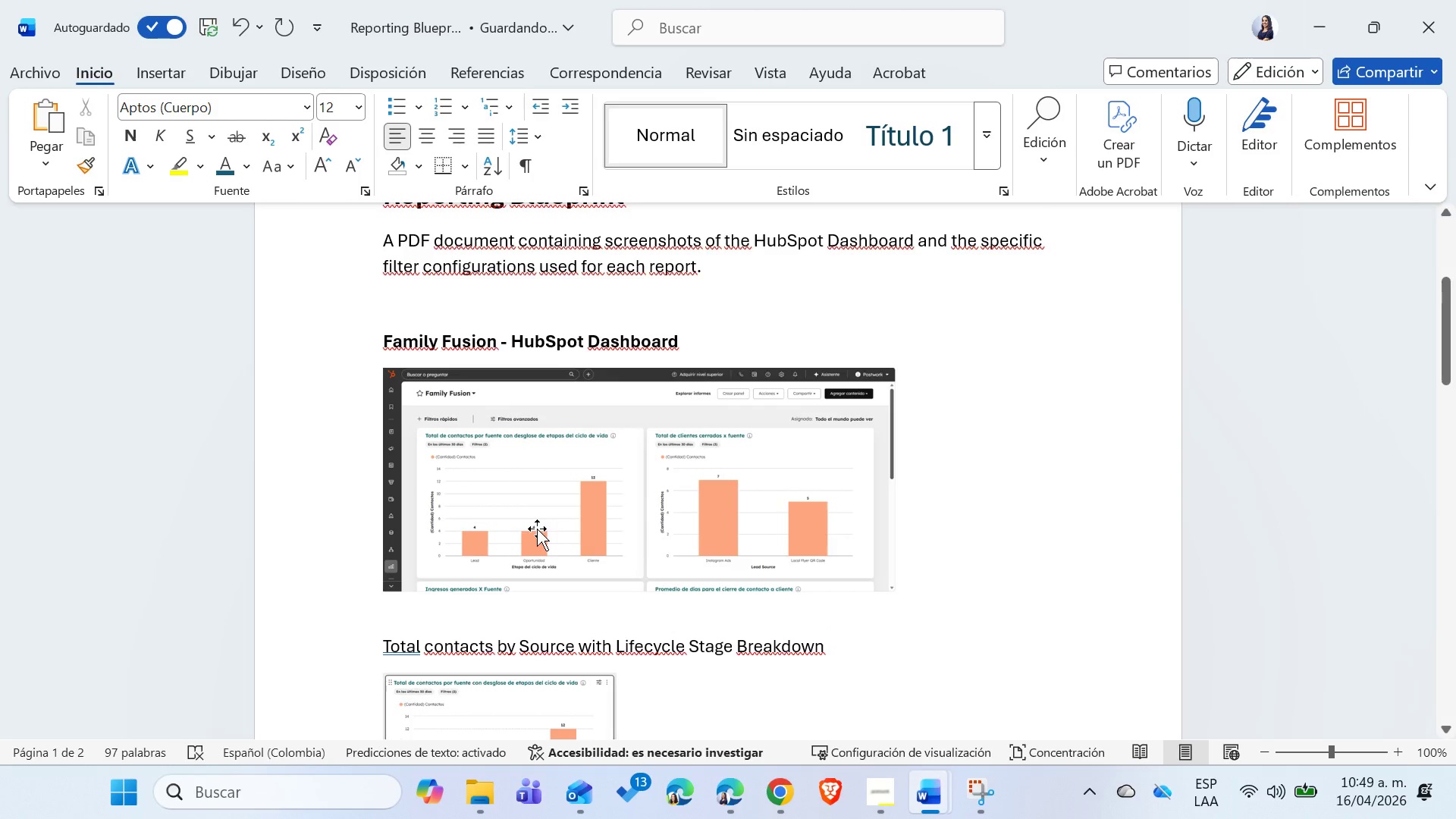 
scroll: coordinate [526, 500], scroll_direction: down, amount: 5.0
 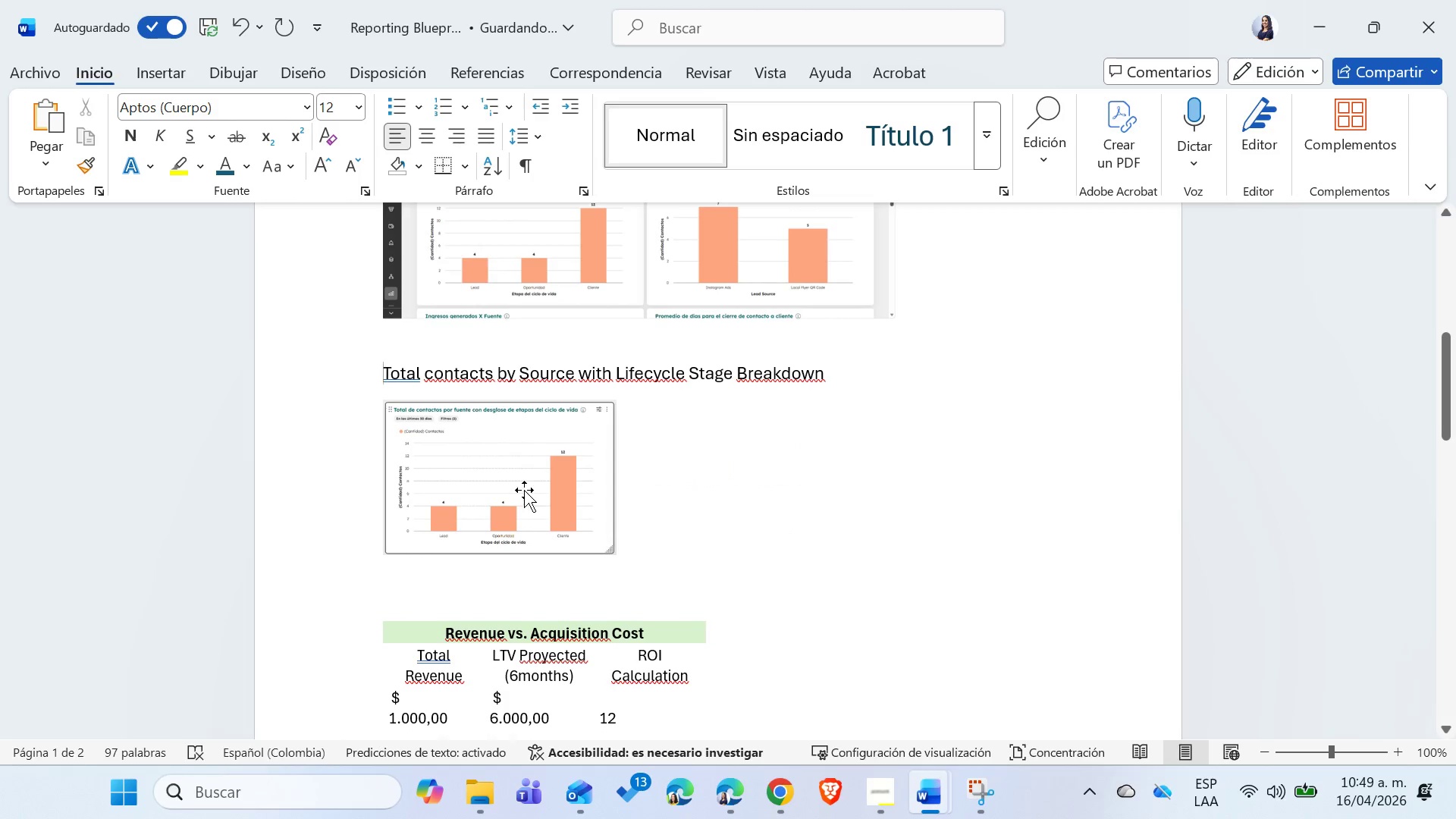 
left_click([524, 490])
 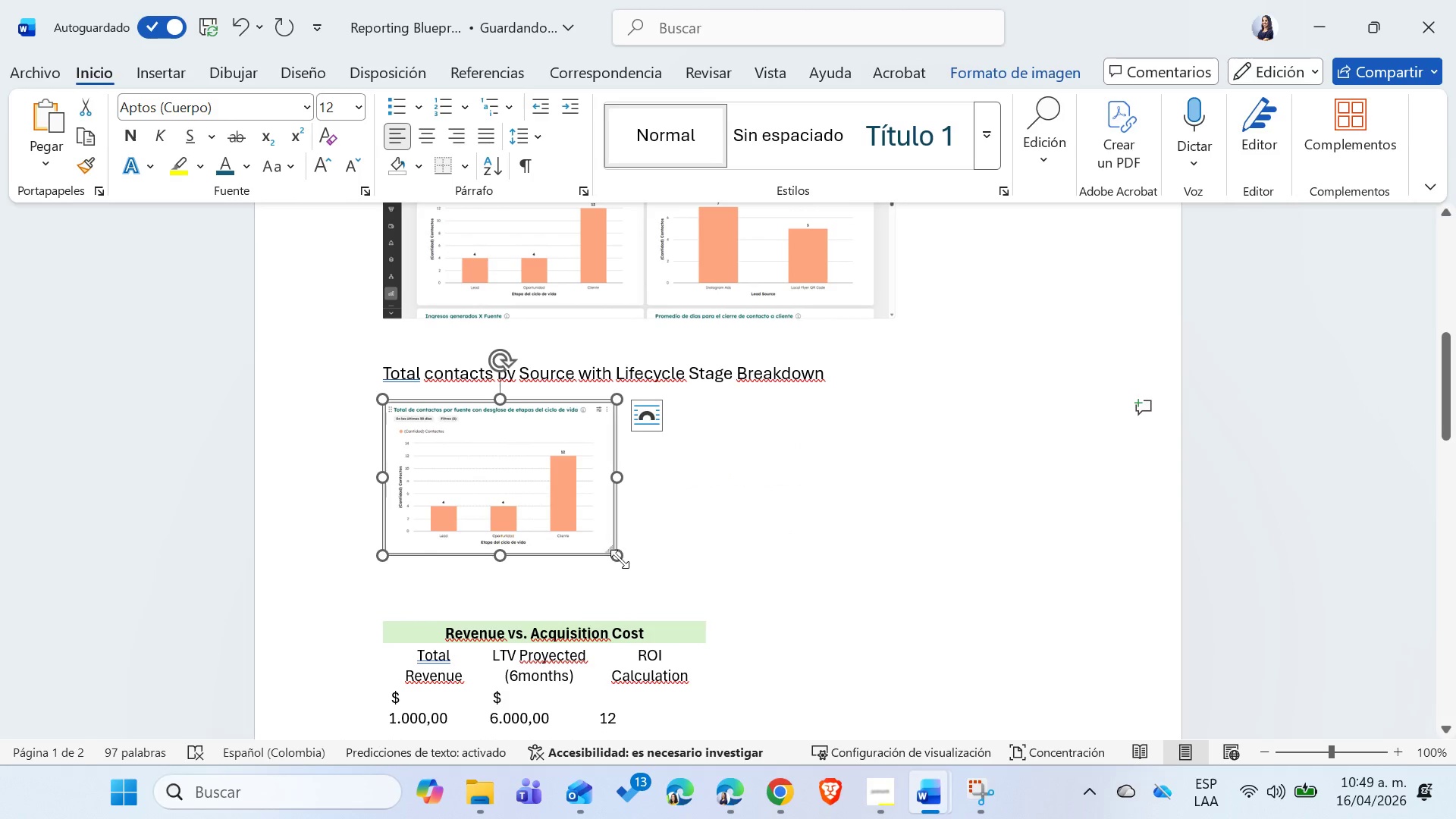 
left_click_drag(start_coordinate=[617, 558], to_coordinate=[845, 645])
 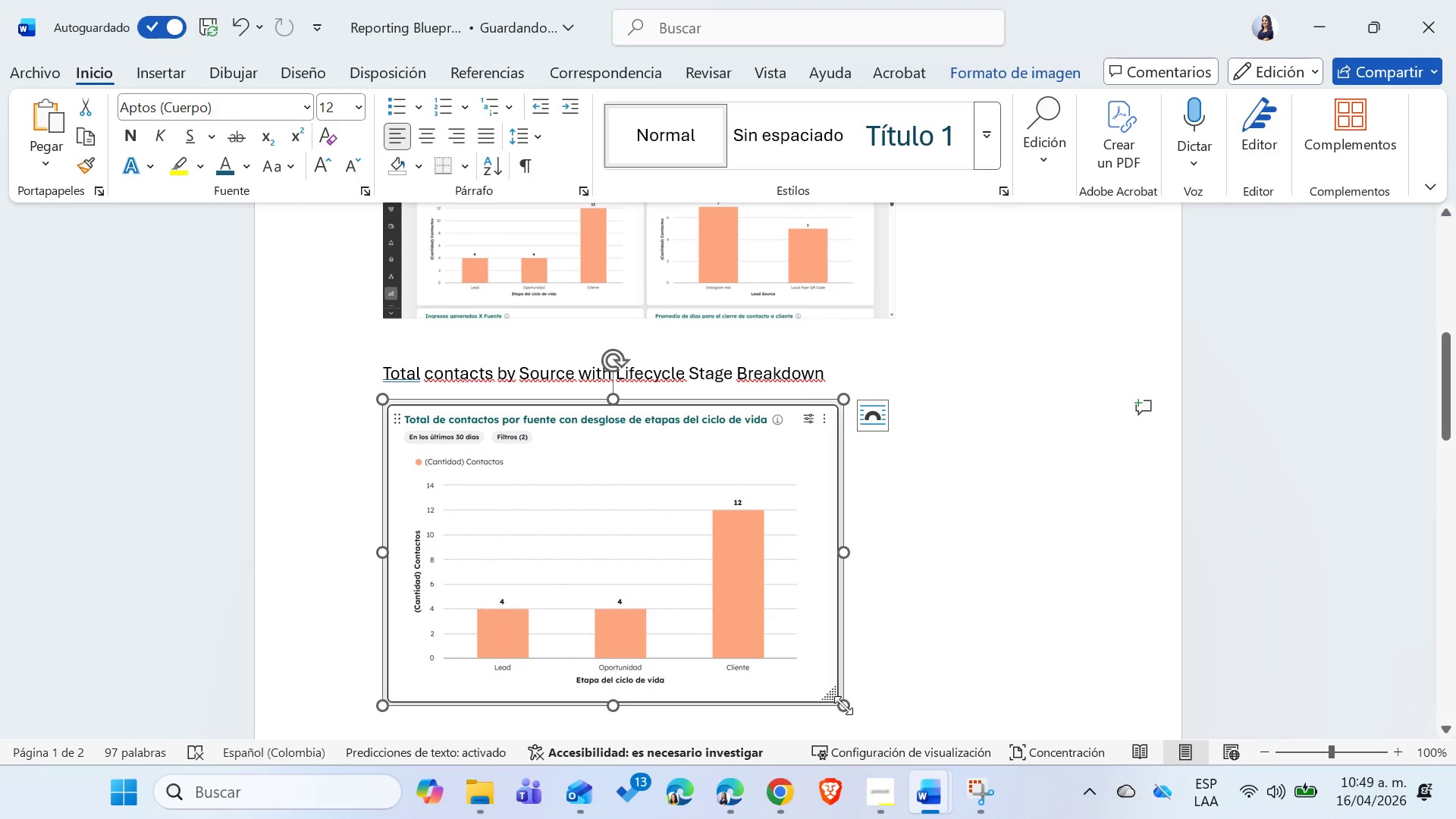 
left_click_drag(start_coordinate=[843, 705], to_coordinate=[887, 730])
 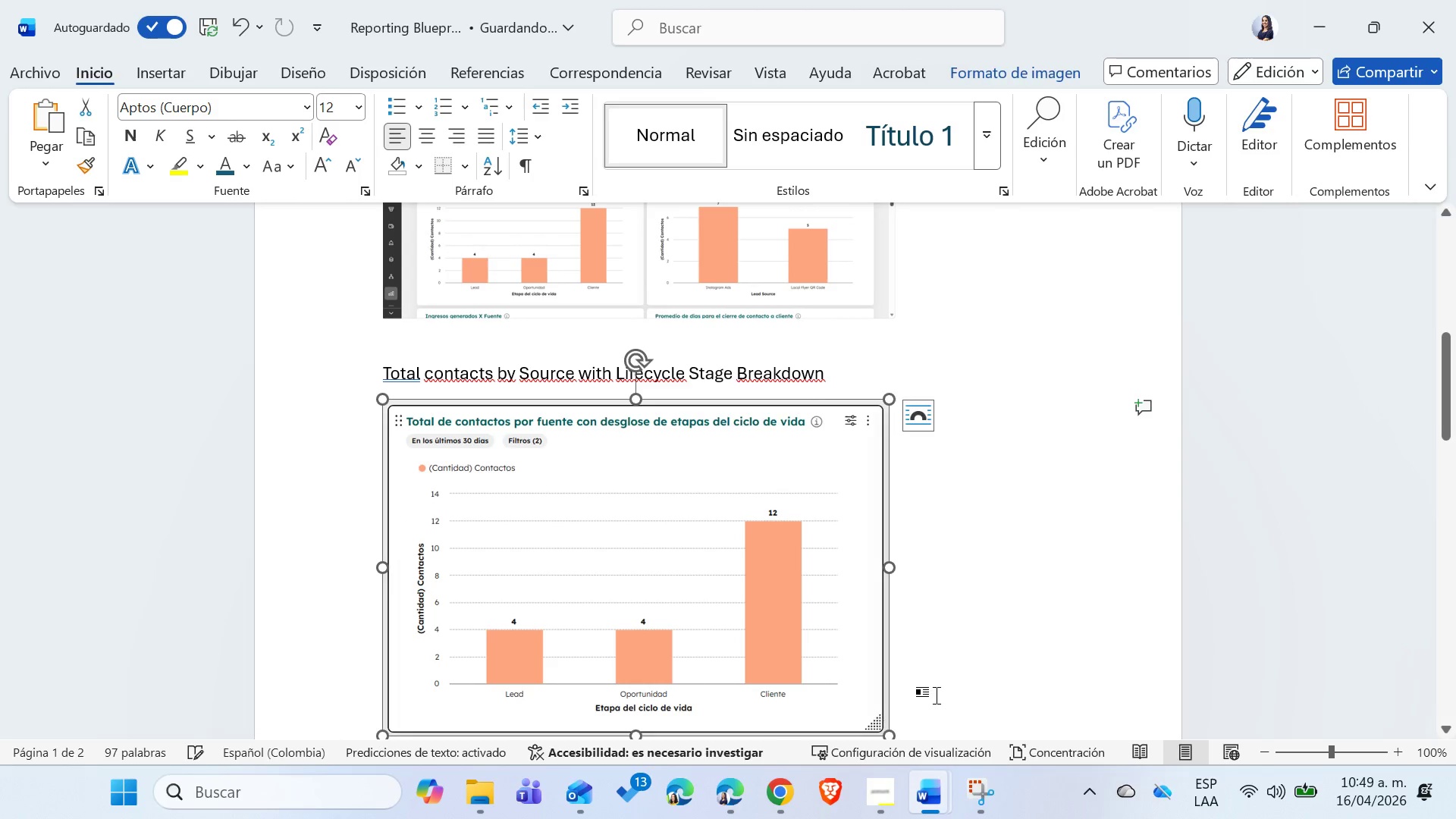 
left_click([937, 696])
 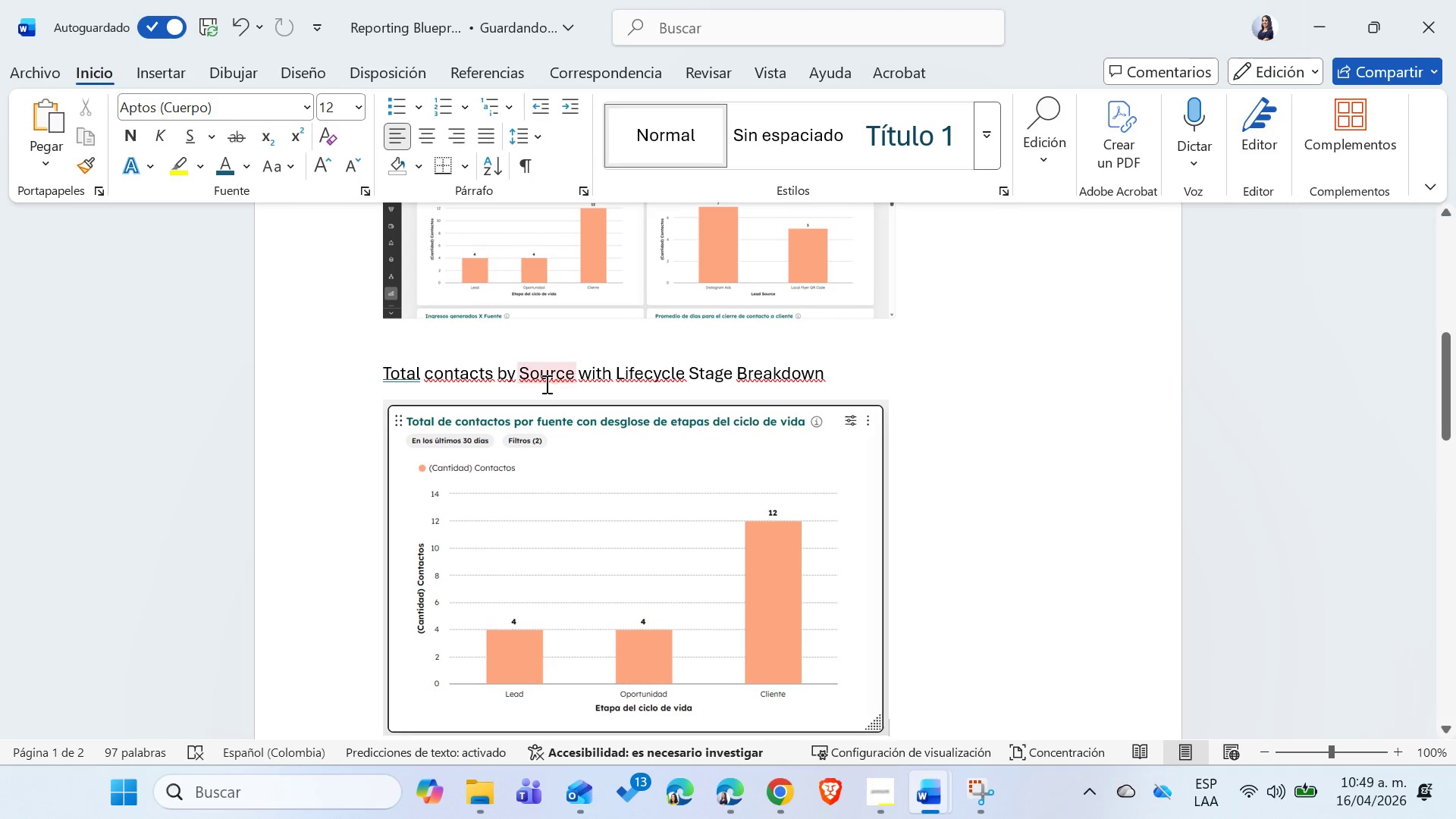 
double_click([544, 384])
 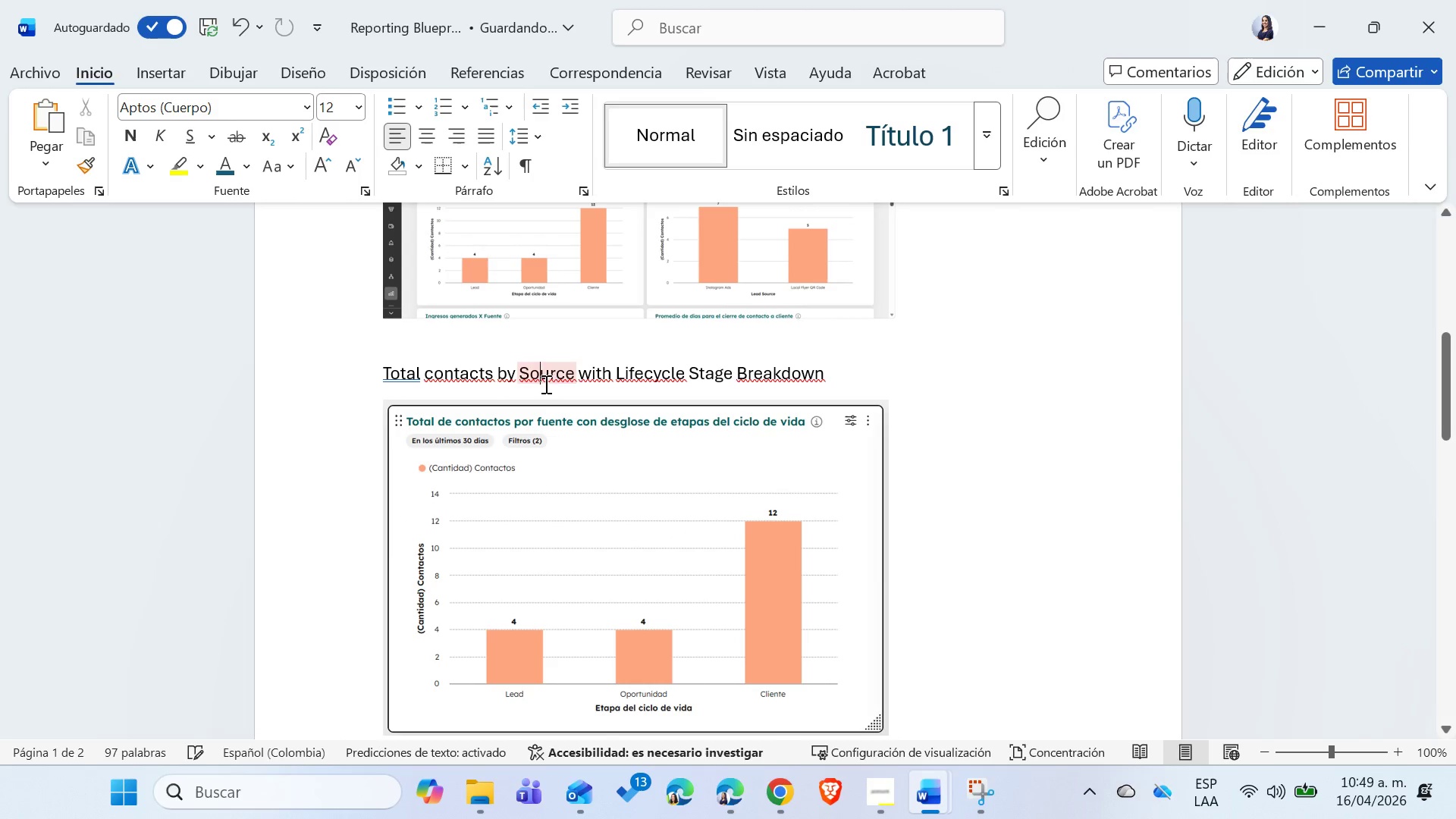 
triple_click([544, 384])
 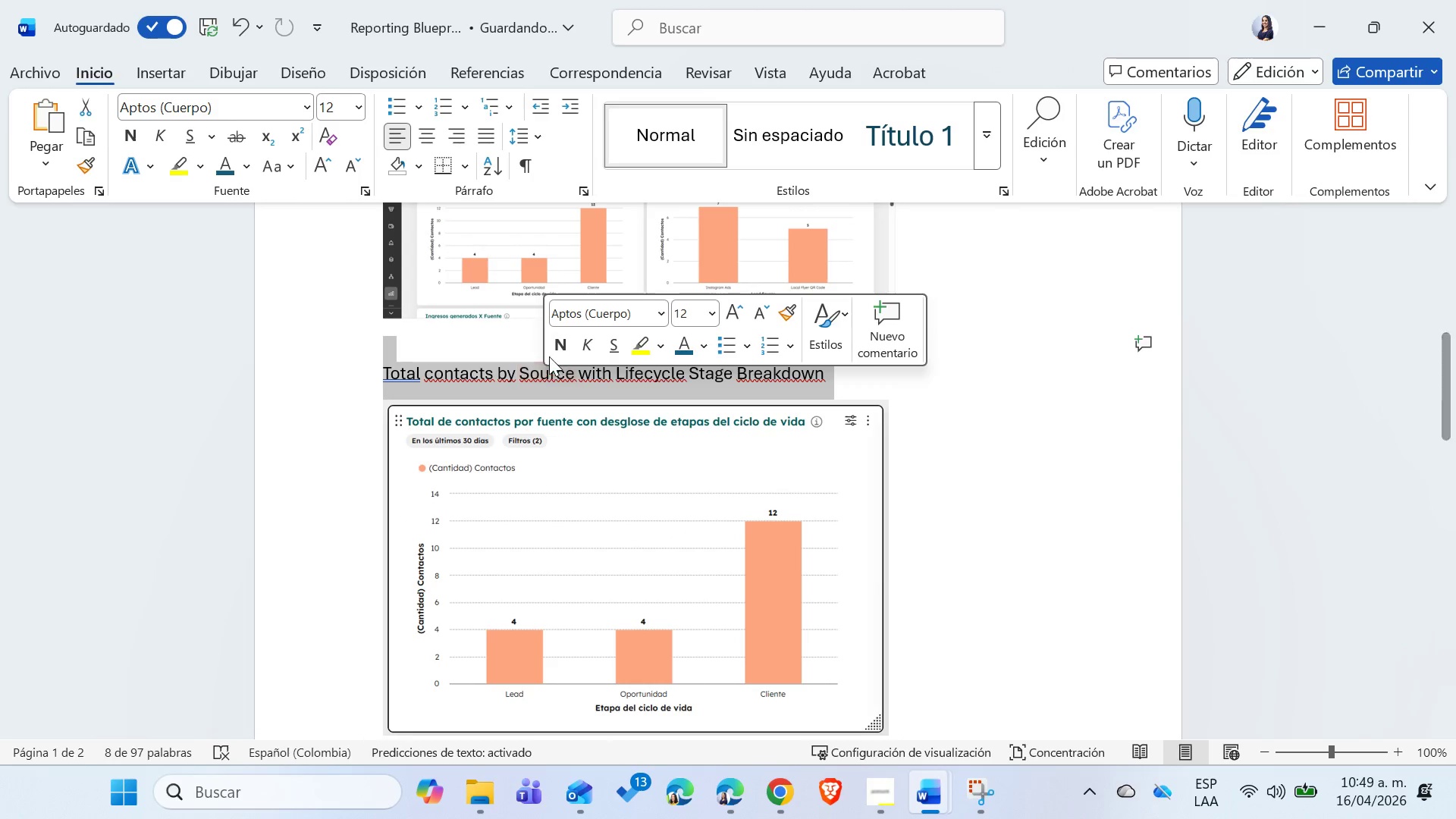 
left_click([548, 344])
 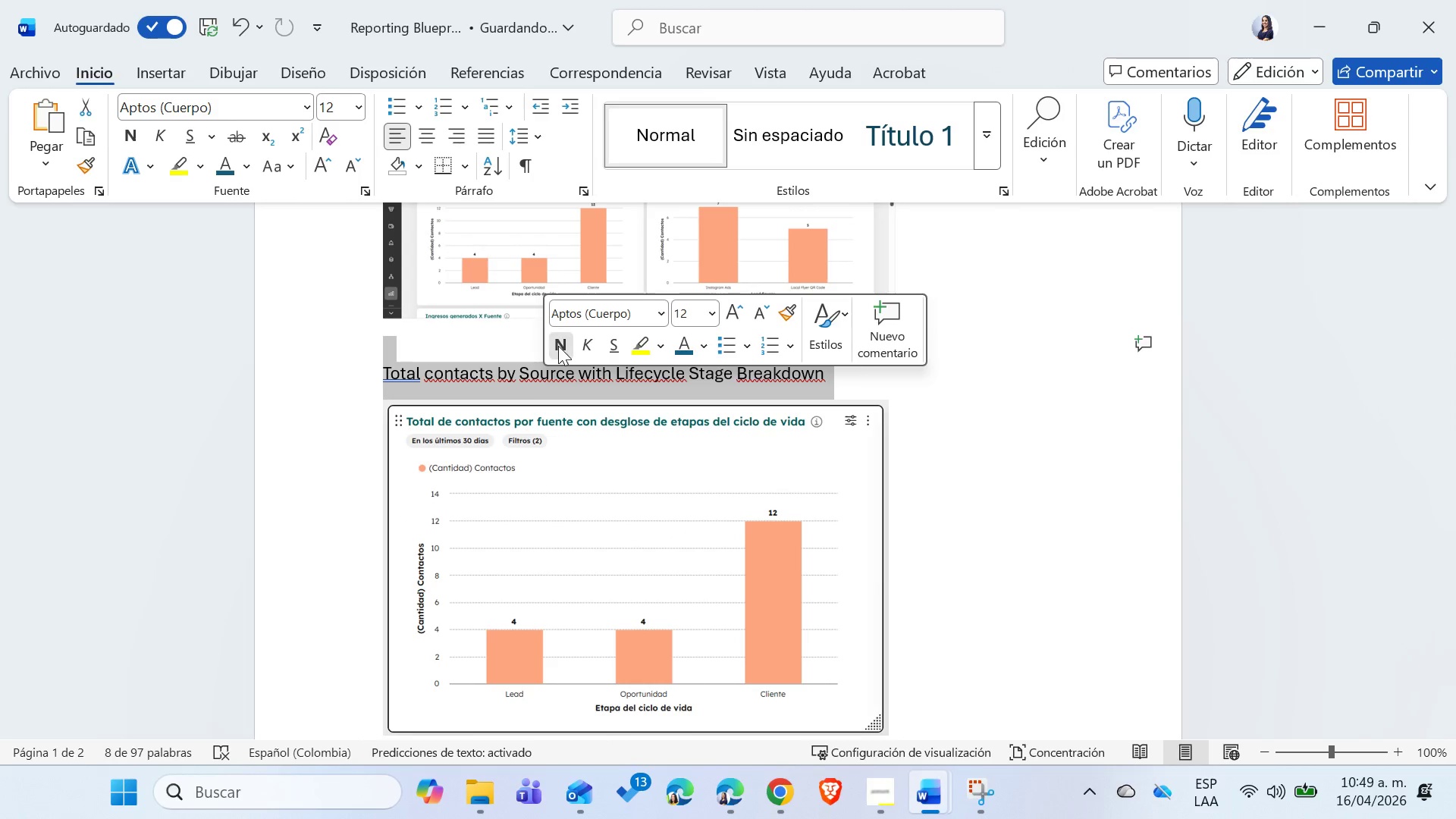 
double_click([999, 511])
 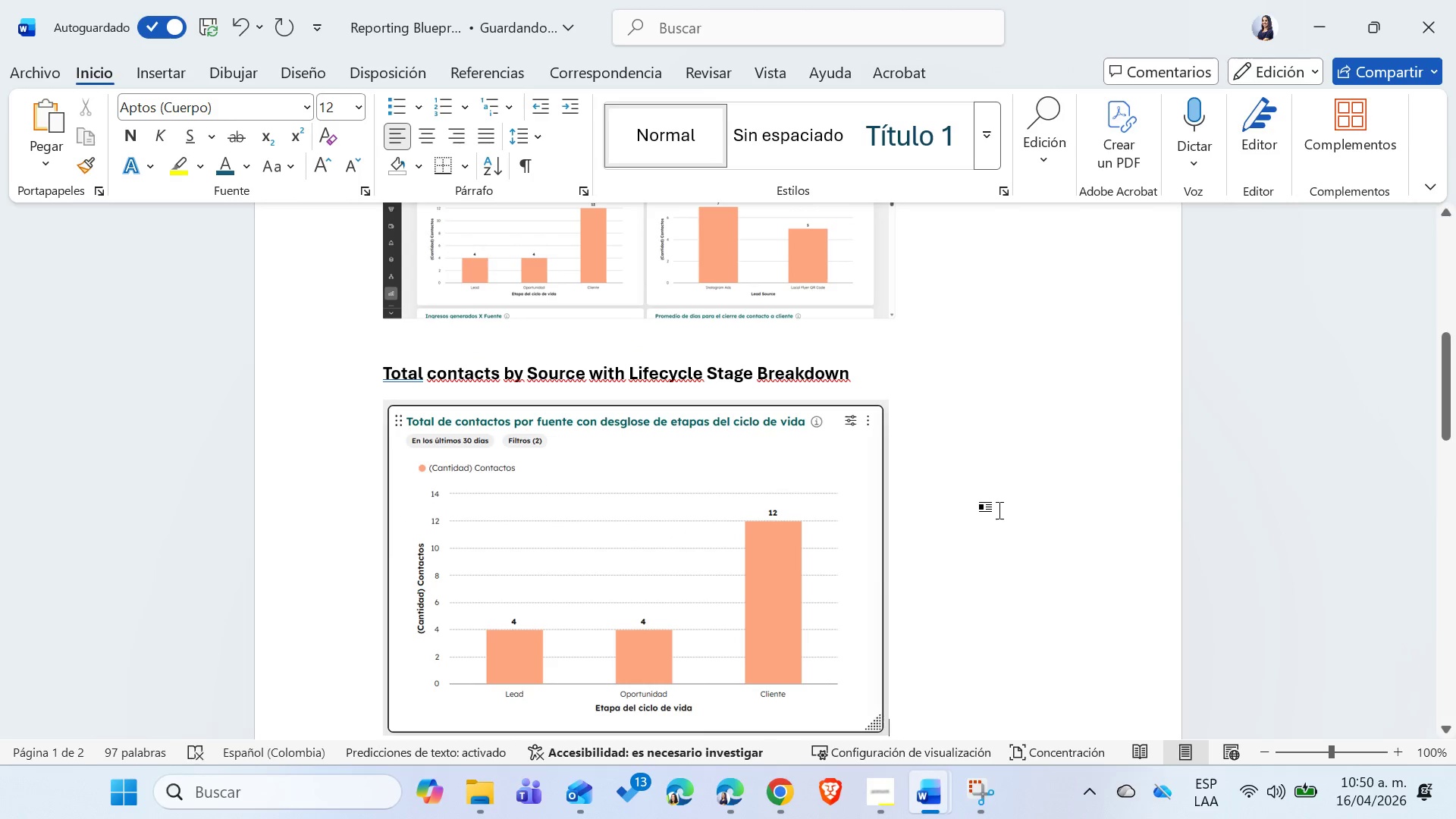 
scroll: coordinate [999, 511], scroll_direction: up, amount: 4.0
 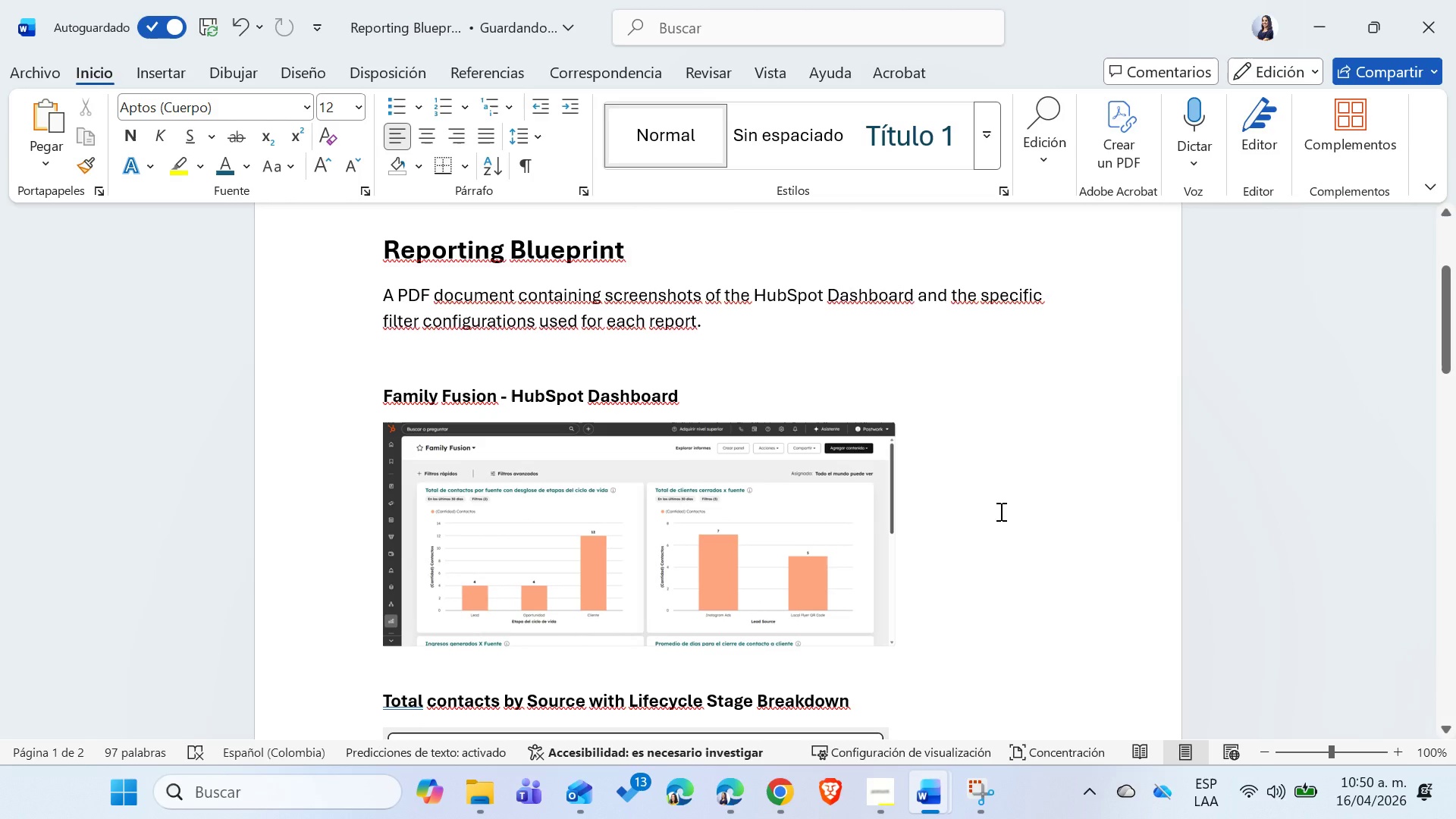 
scroll: coordinate [999, 511], scroll_direction: down, amount: 17.0
 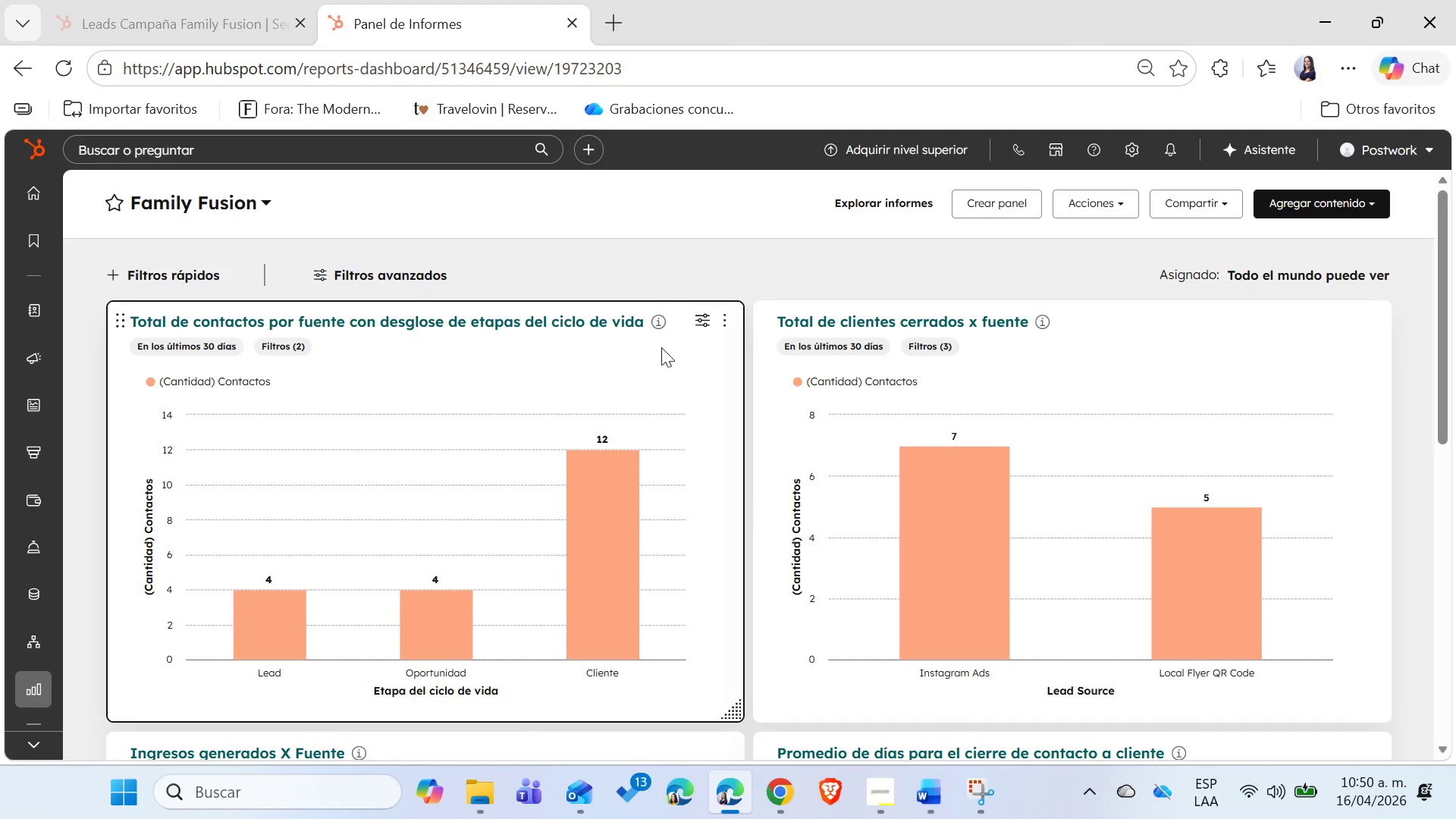 
left_click([698, 322])
 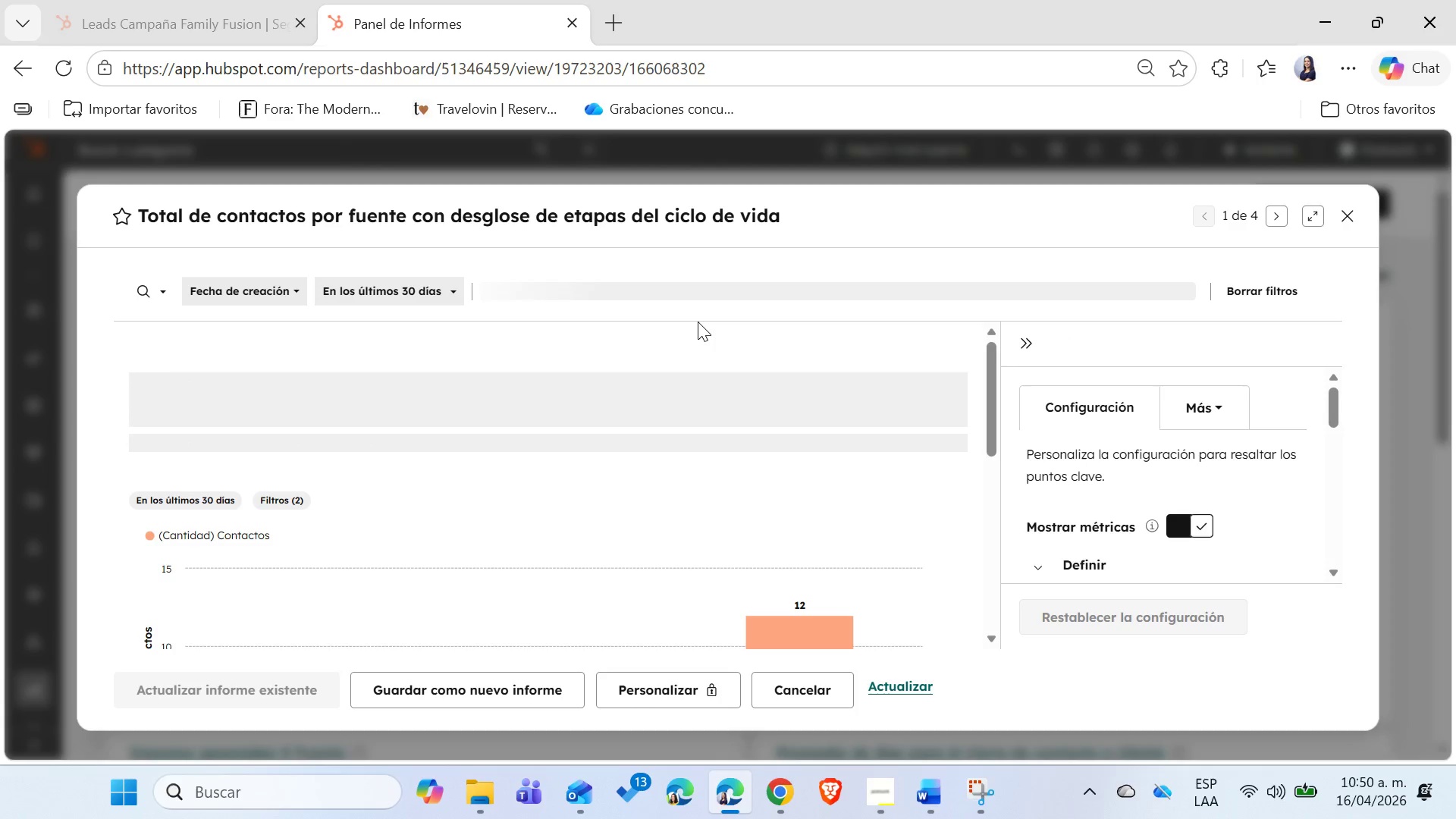 
wait(12.75)
 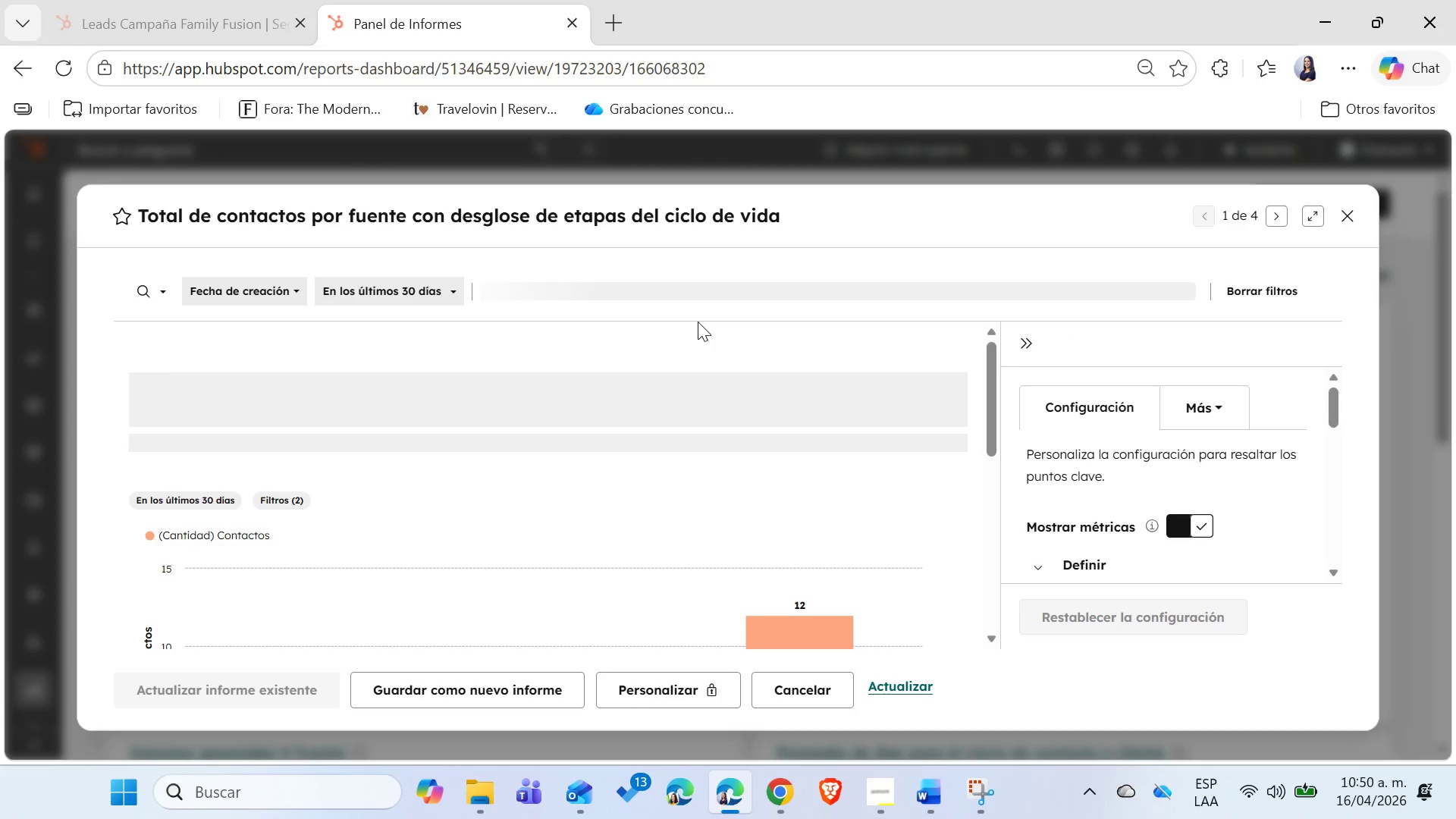 
scroll: coordinate [701, 436], scroll_direction: up, amount: 5.0
 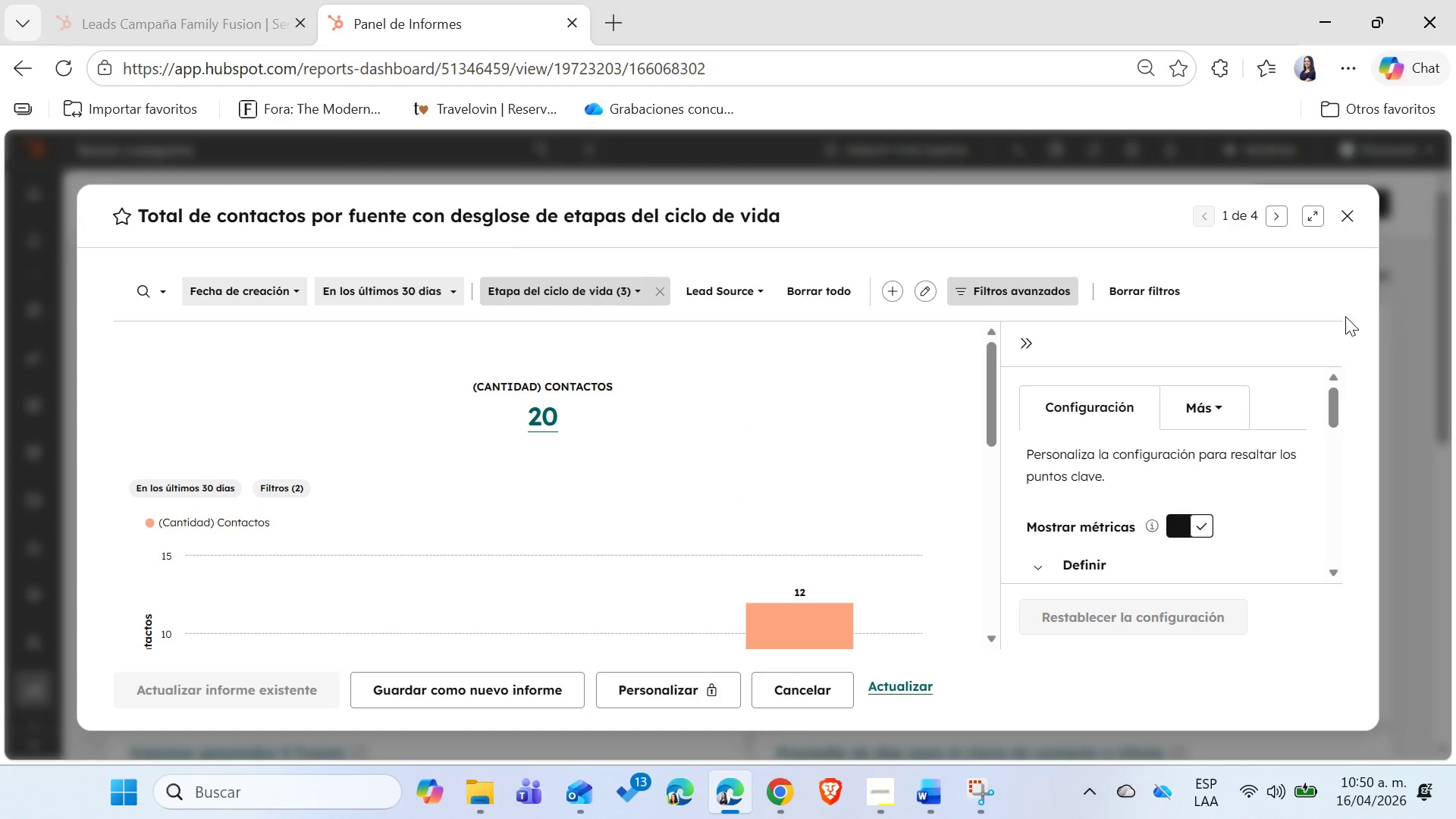 
left_click([1314, 221])
 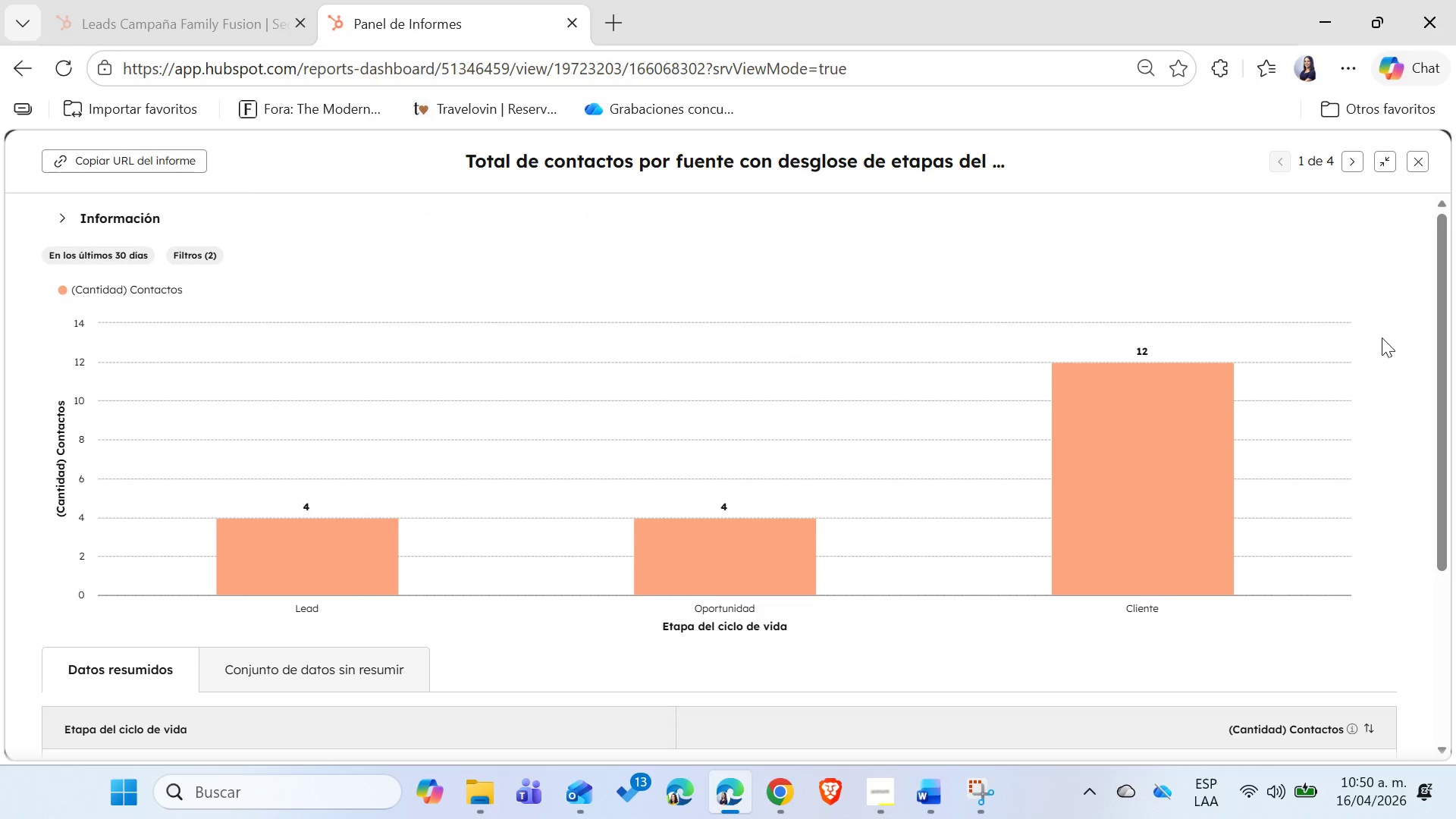 
left_click([1375, 166])
 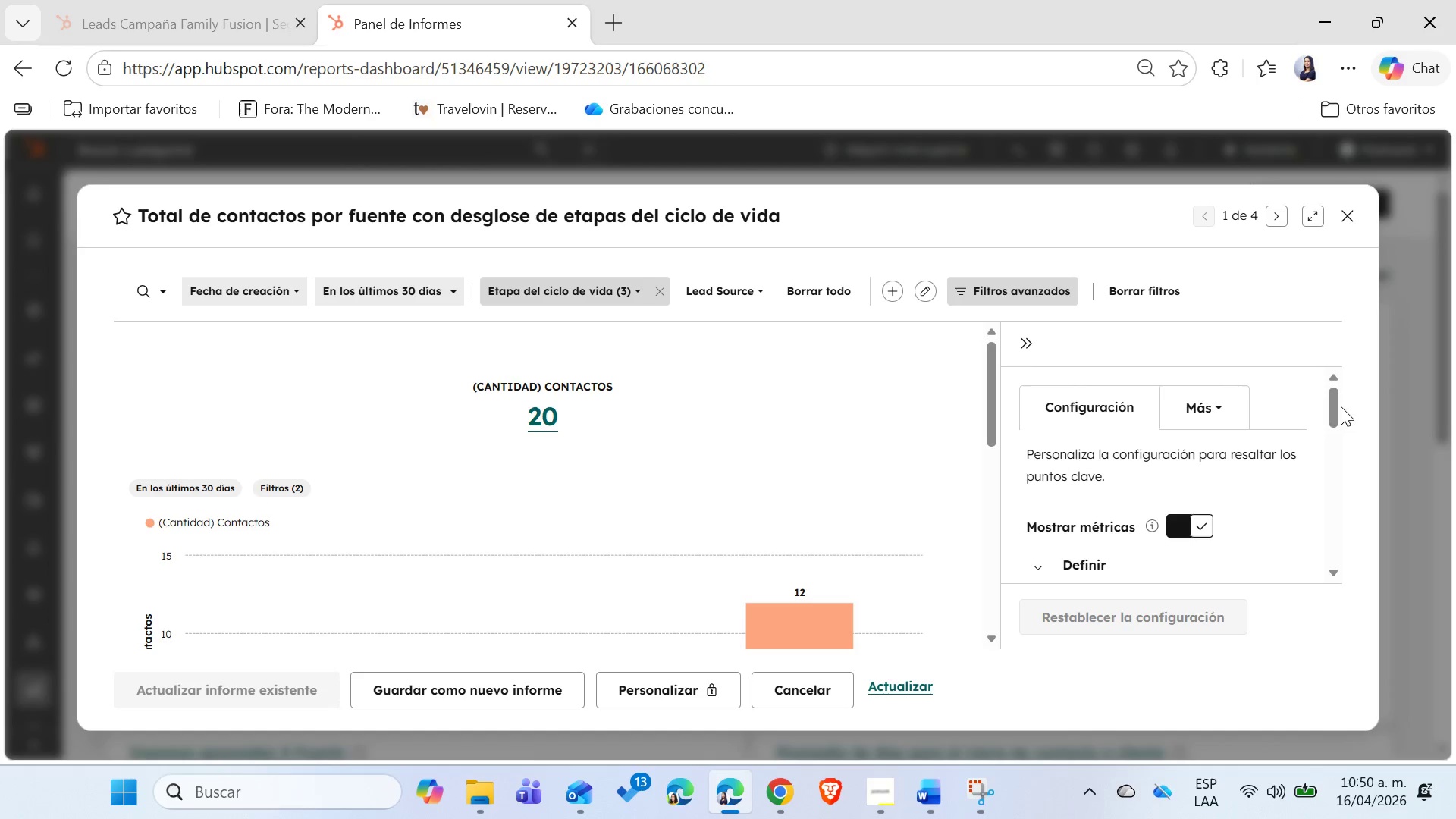 
left_click_drag(start_coordinate=[1335, 408], to_coordinate=[1358, 447])
 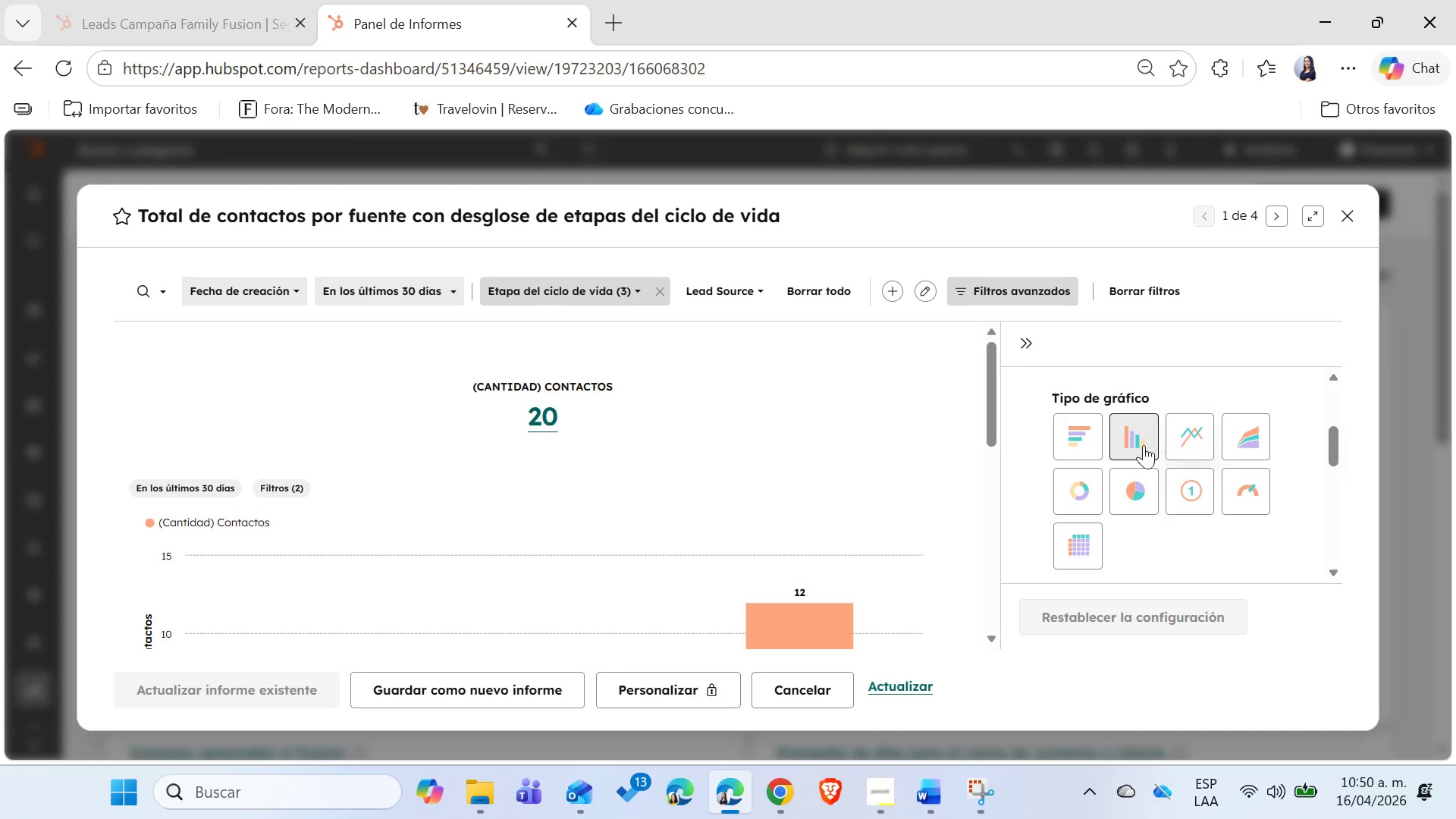 
mouse_move([1157, 446])
 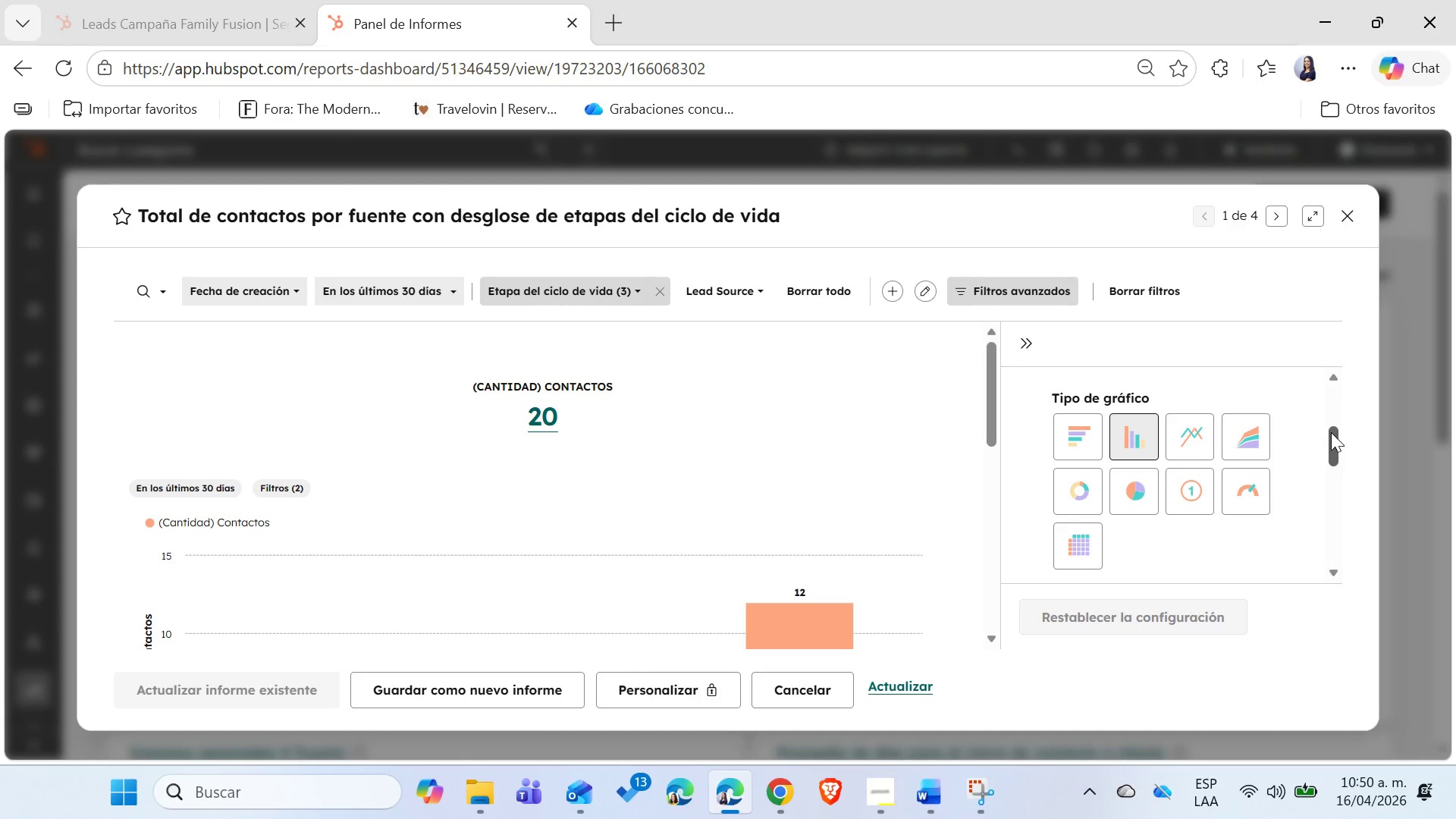 
left_click_drag(start_coordinate=[1331, 432], to_coordinate=[1339, 472])
 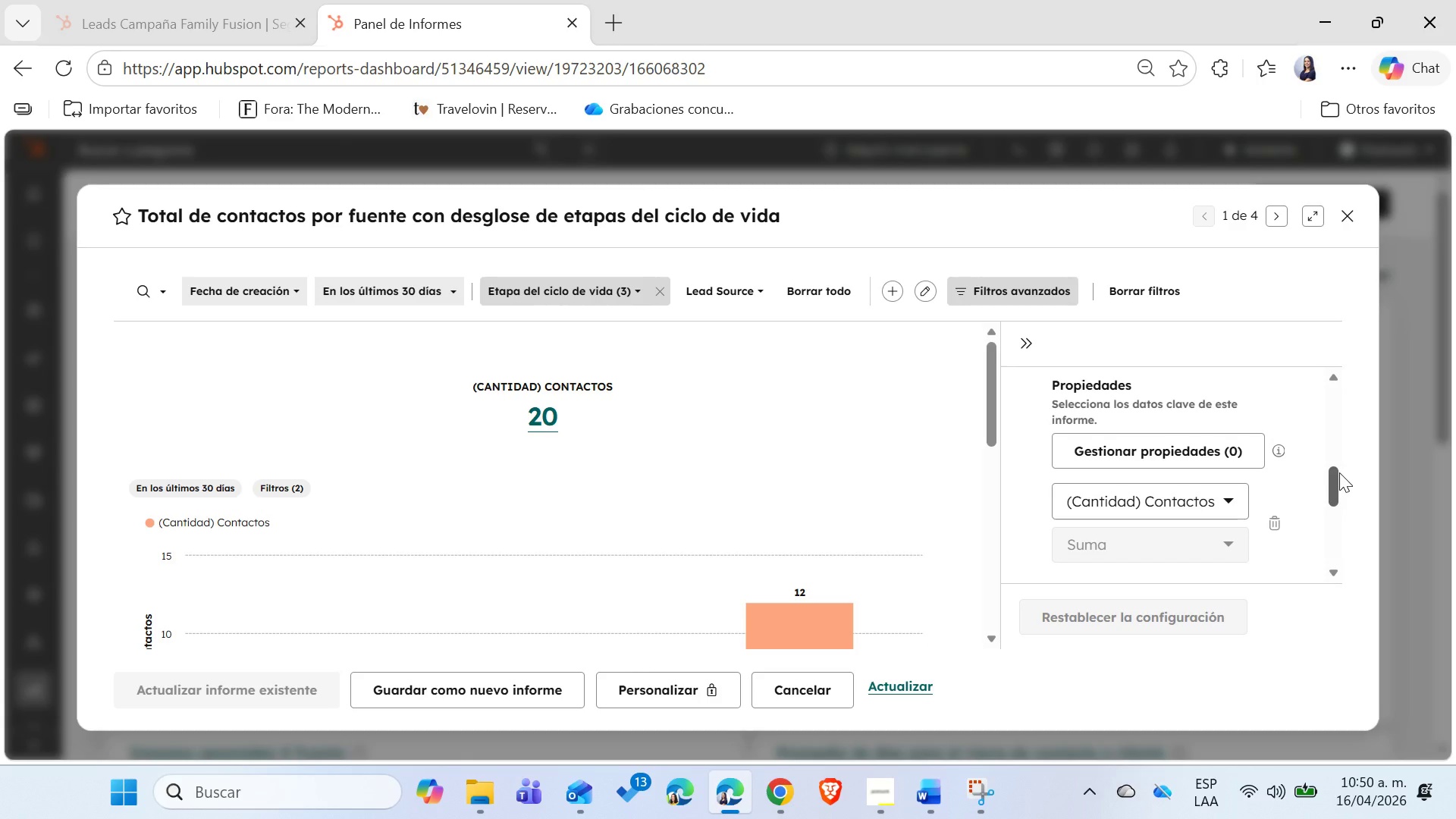 
wait(15.94)
 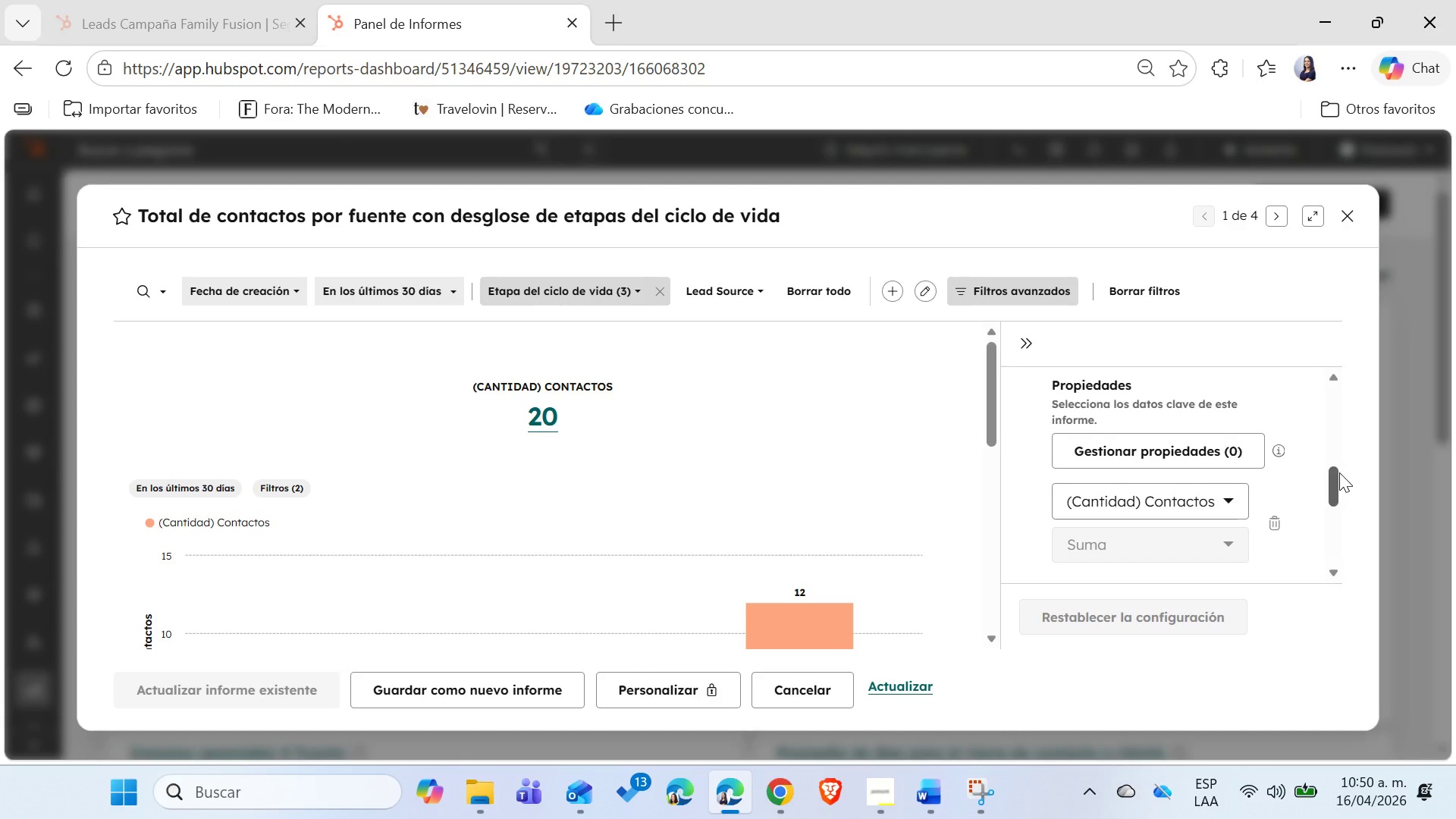 
scroll: coordinate [1313, 497], scroll_direction: up, amount: 4.0
 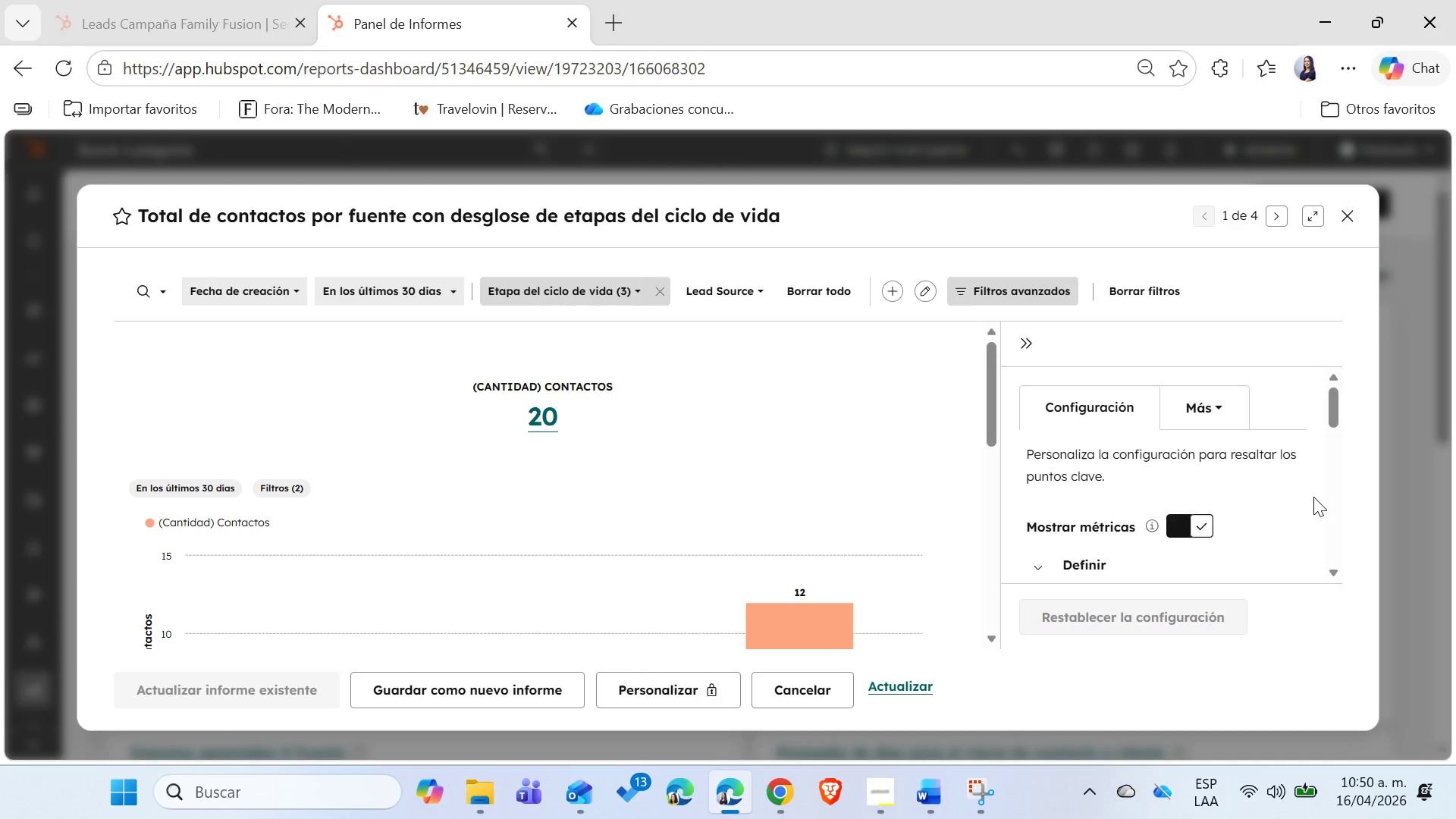 
scroll: coordinate [1313, 497], scroll_direction: down, amount: 7.0
 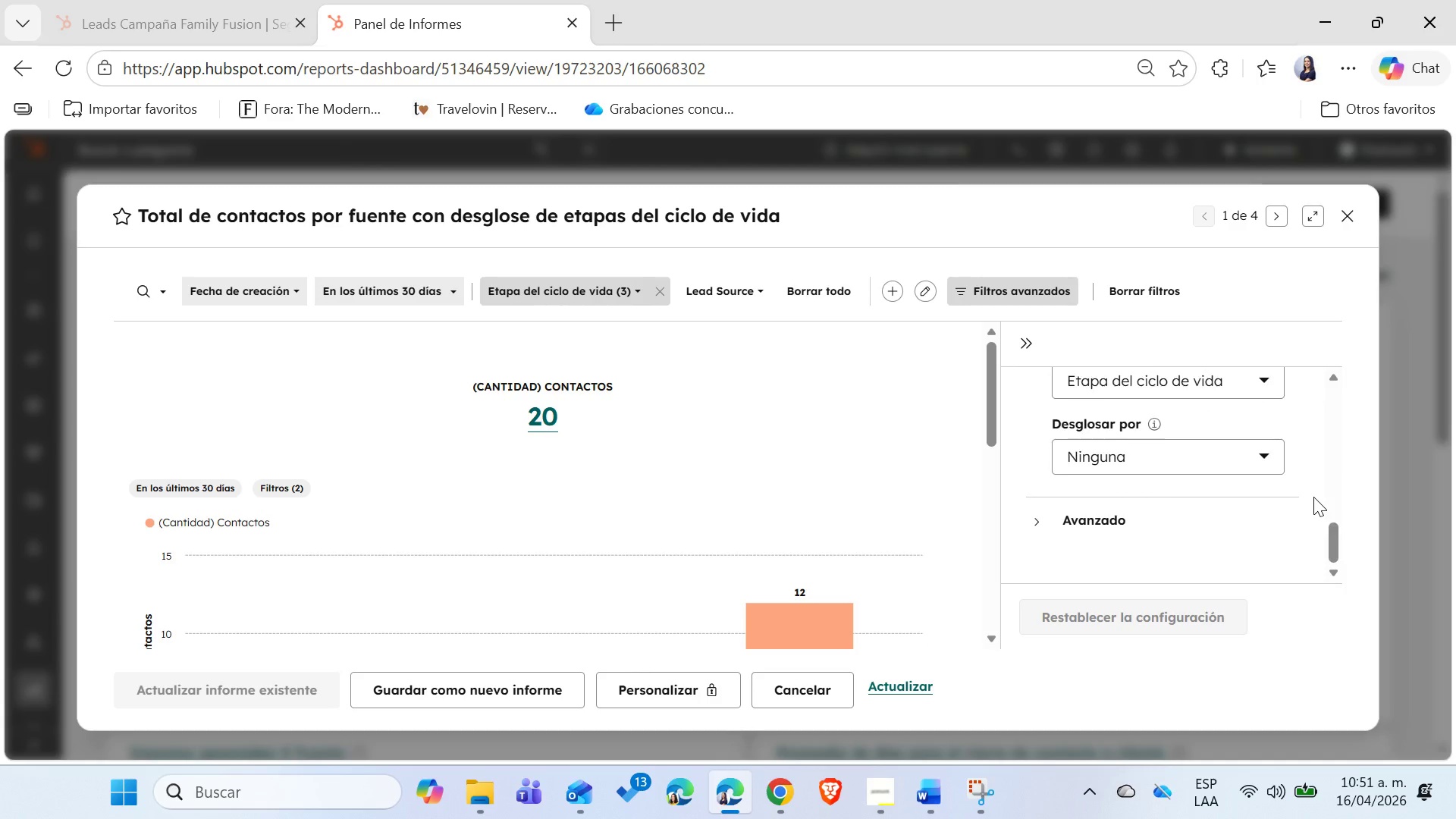 
scroll: coordinate [1313, 497], scroll_direction: up, amount: 1.0
 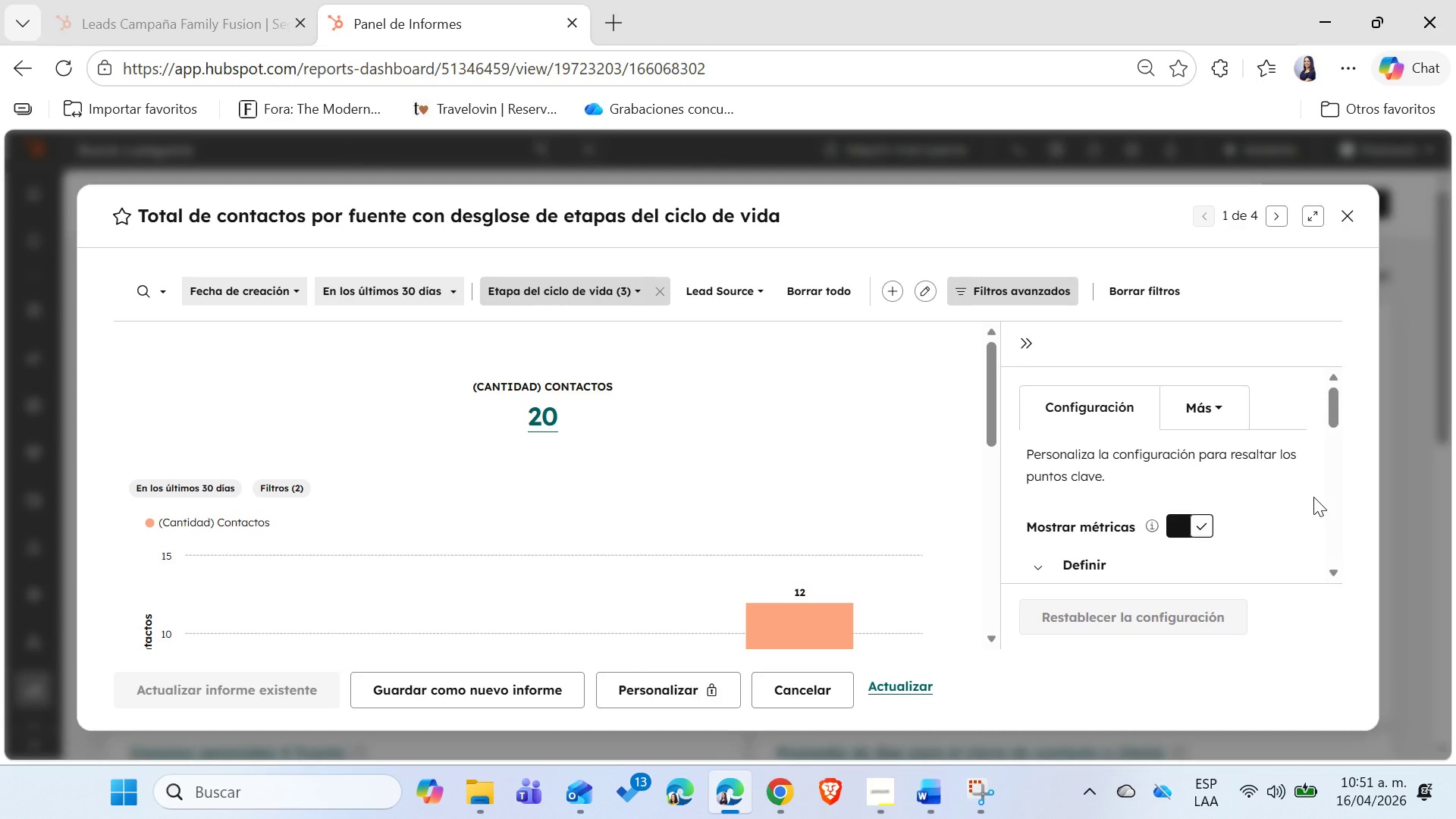 
scroll: coordinate [1310, 494], scroll_direction: down, amount: 2.0
 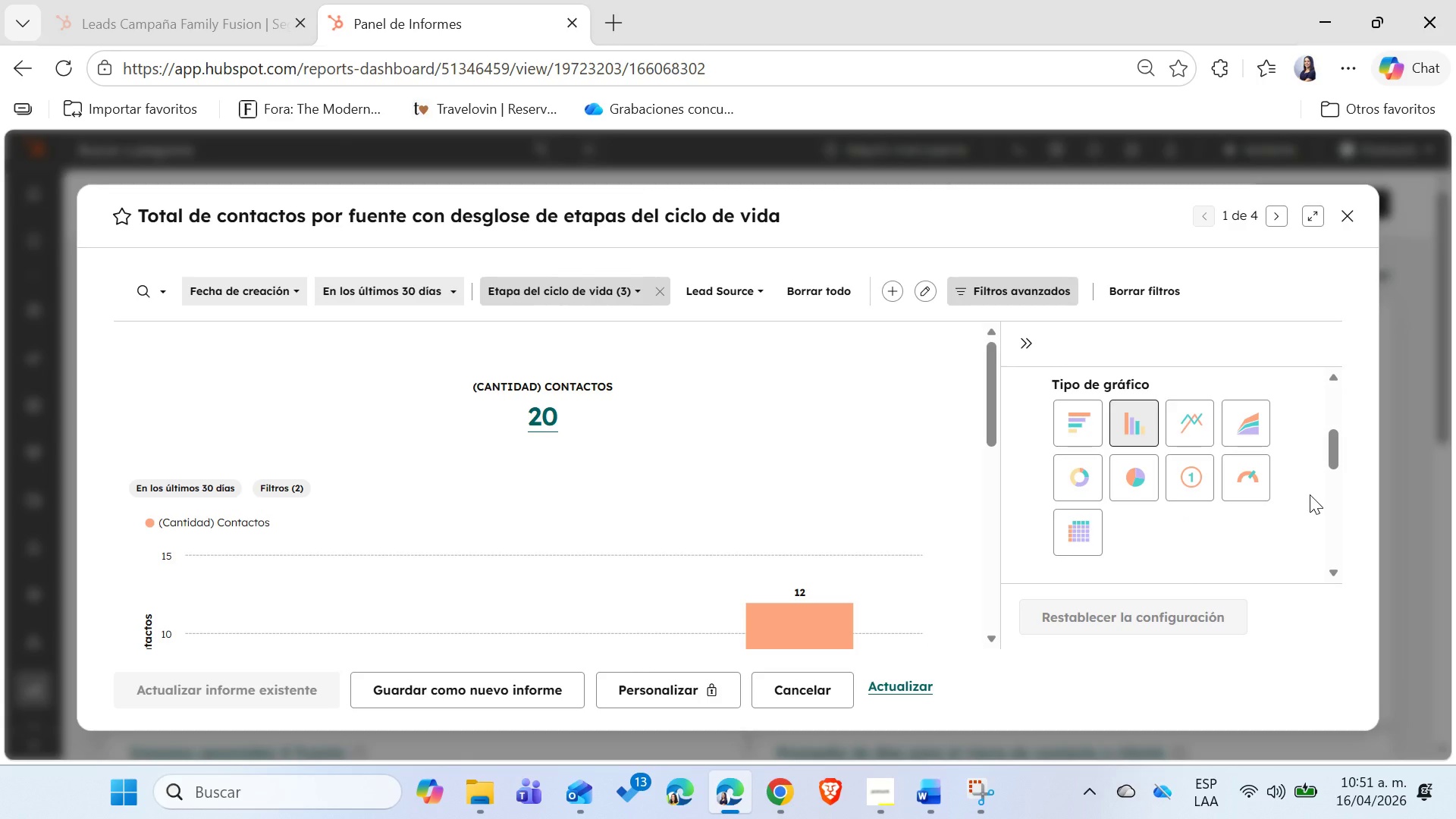 
scroll: coordinate [1310, 494], scroll_direction: up, amount: 1.0
 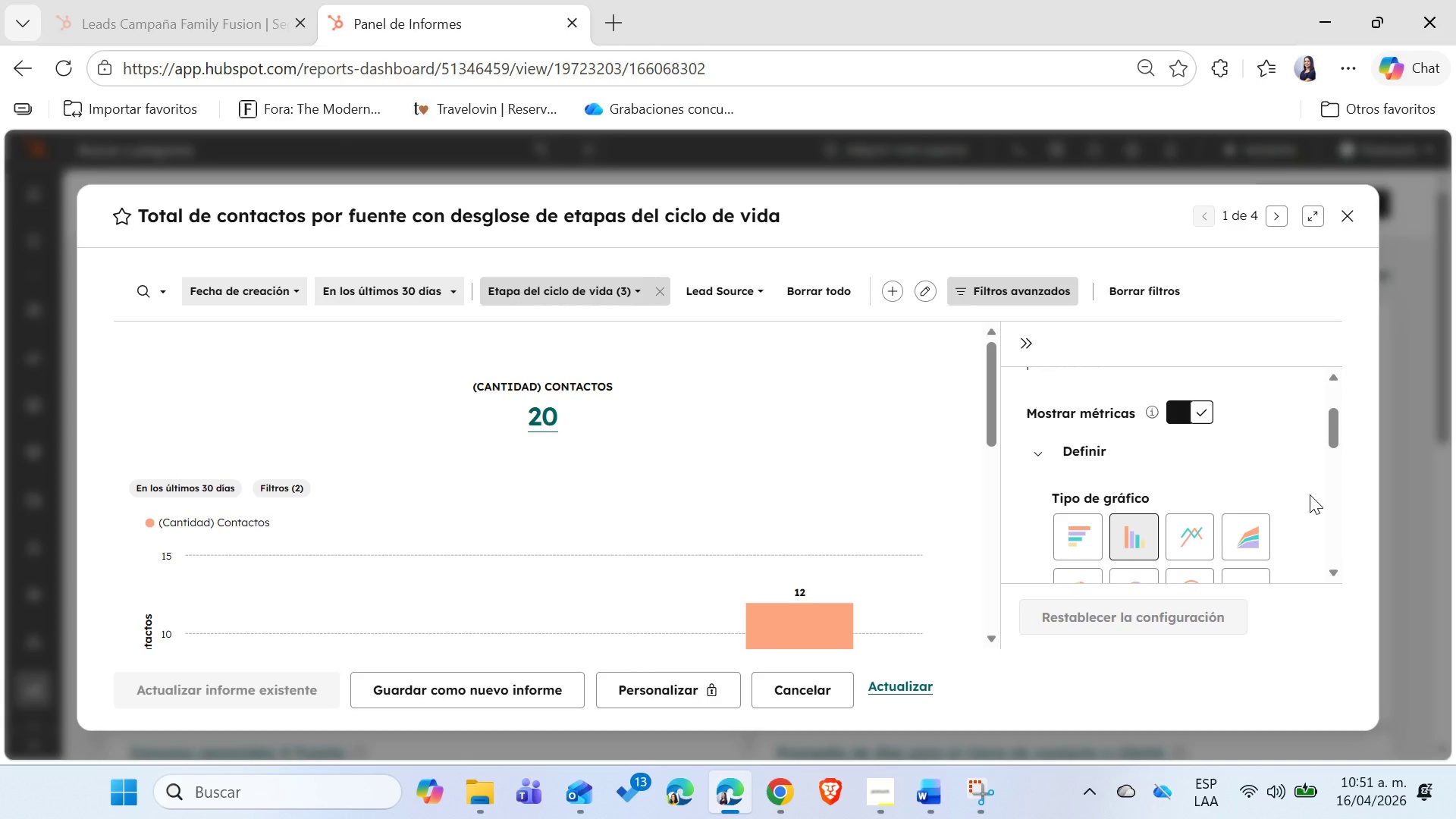 
scroll: coordinate [1310, 494], scroll_direction: down, amount: 3.0
 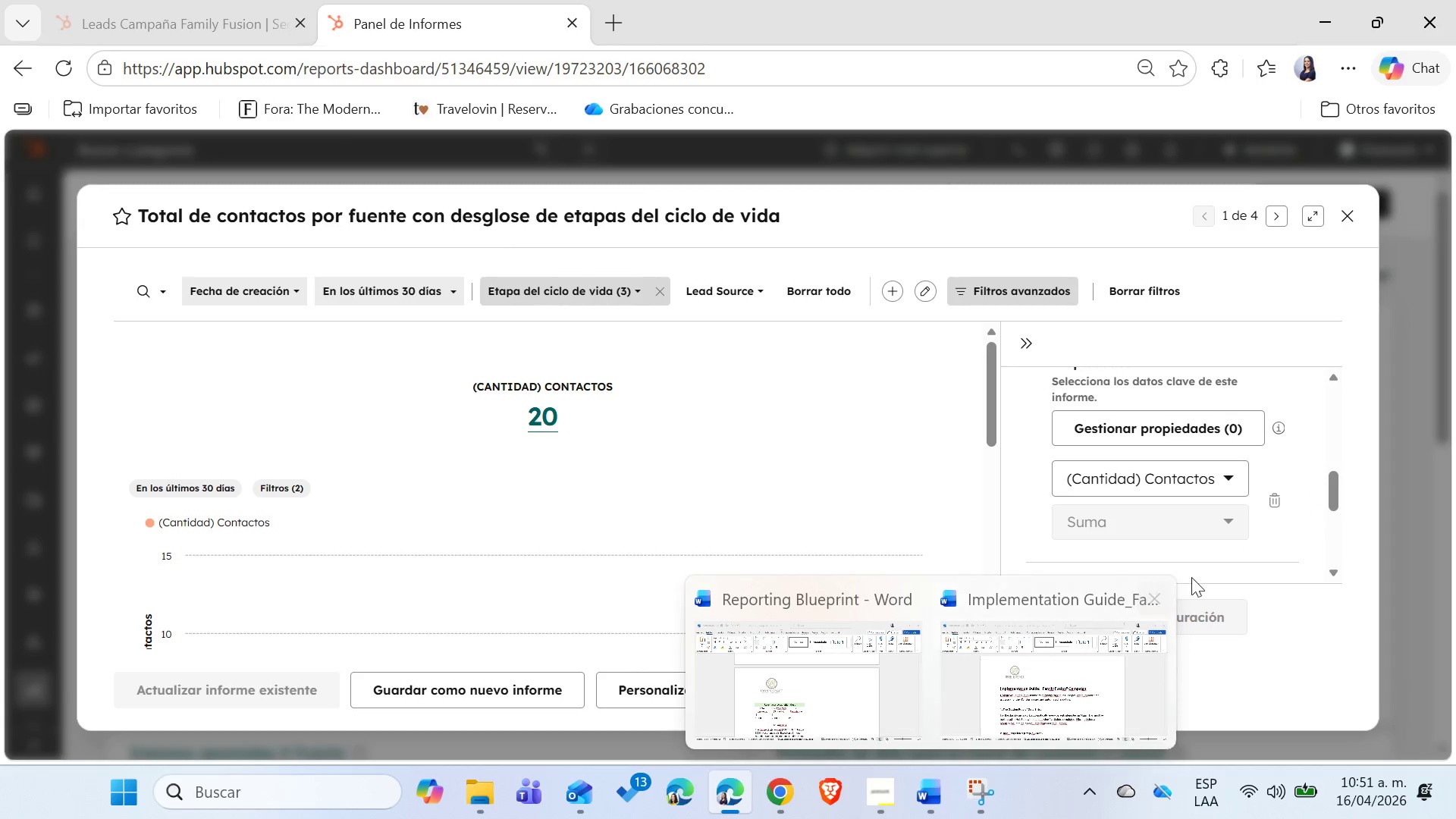 
left_click_drag(start_coordinate=[1330, 504], to_coordinate=[1330, 500])
 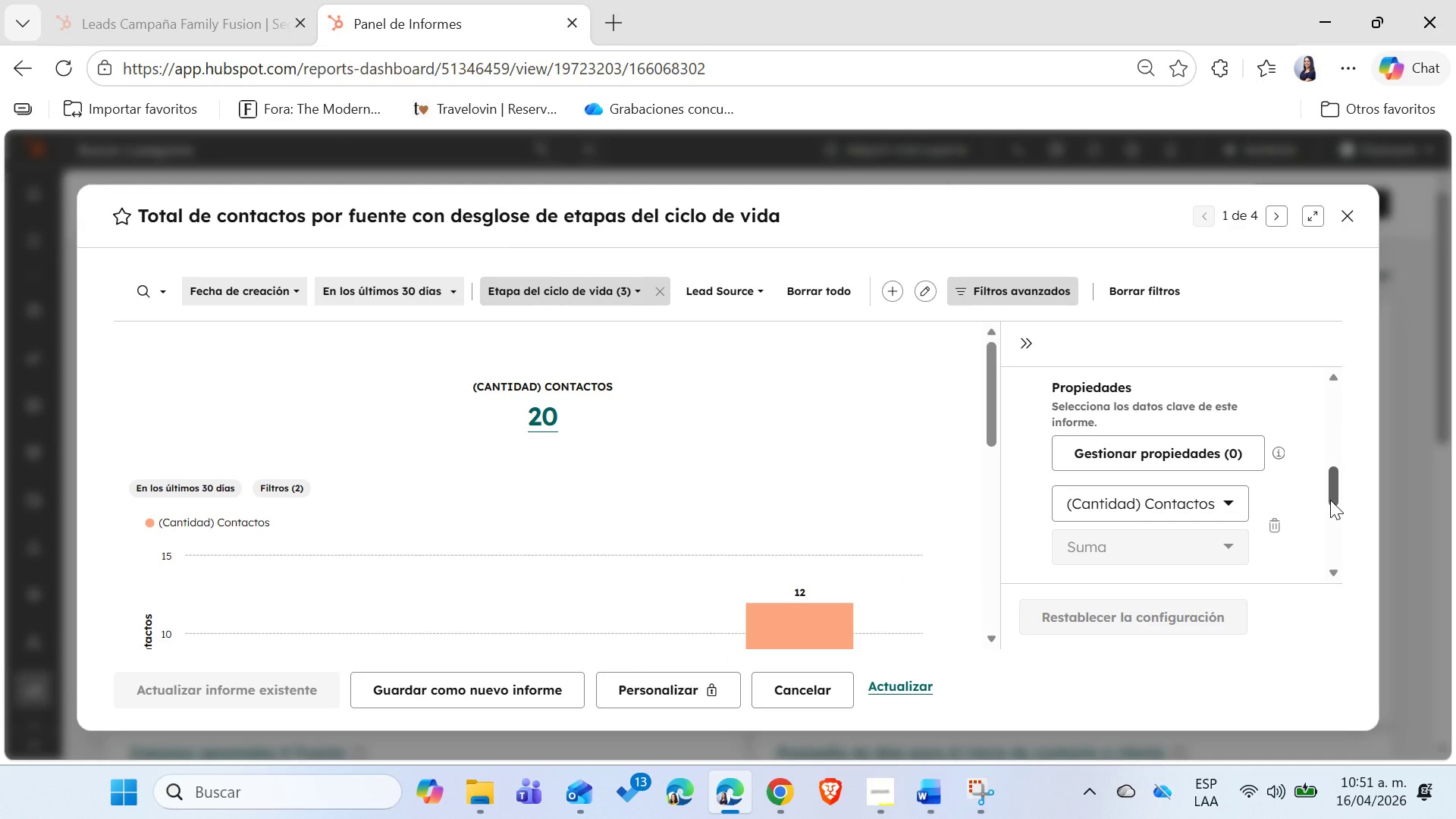 
key(Meta+Shift+MetaLeft)
 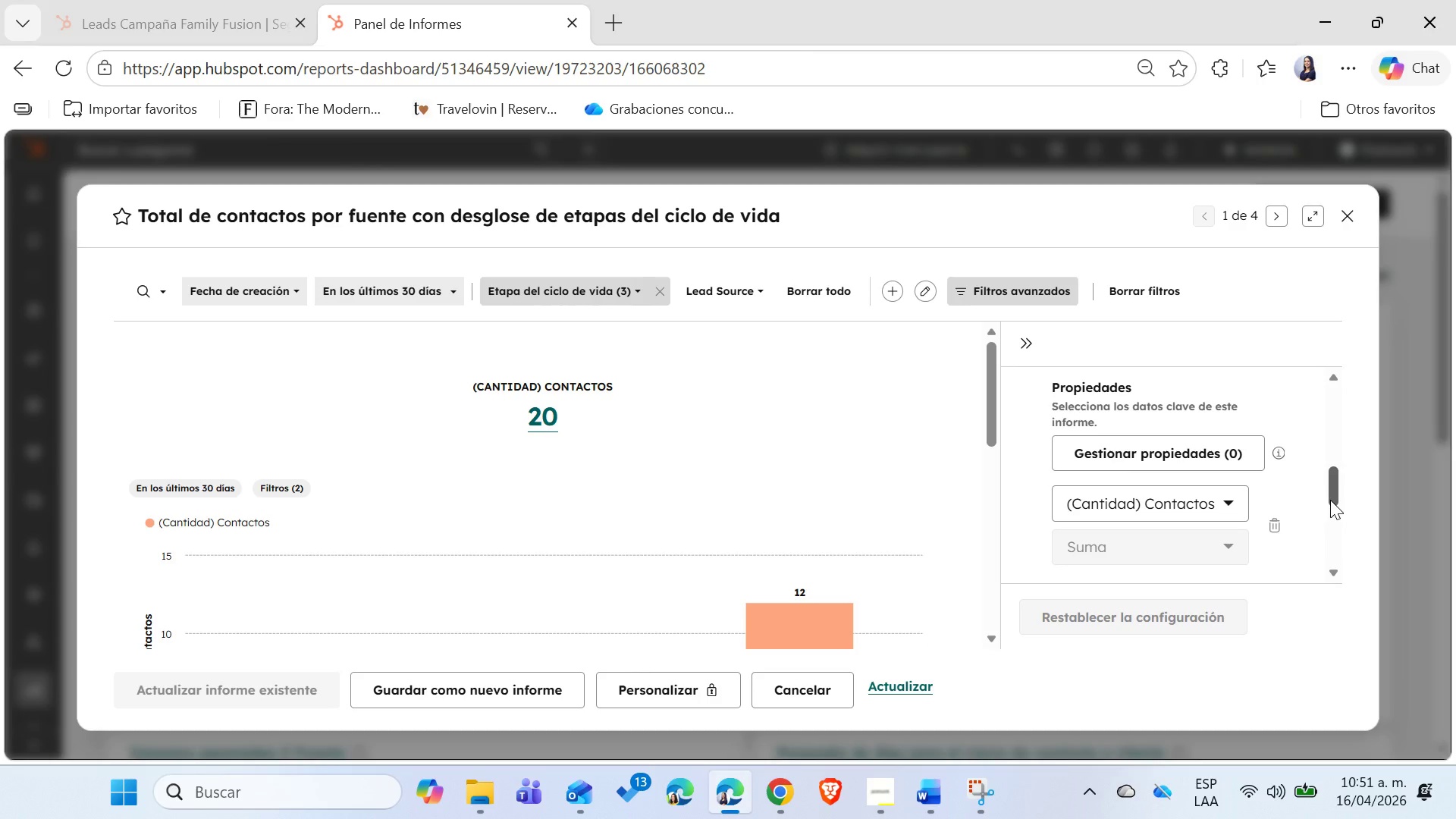 
key(Shift+ShiftLeft)
 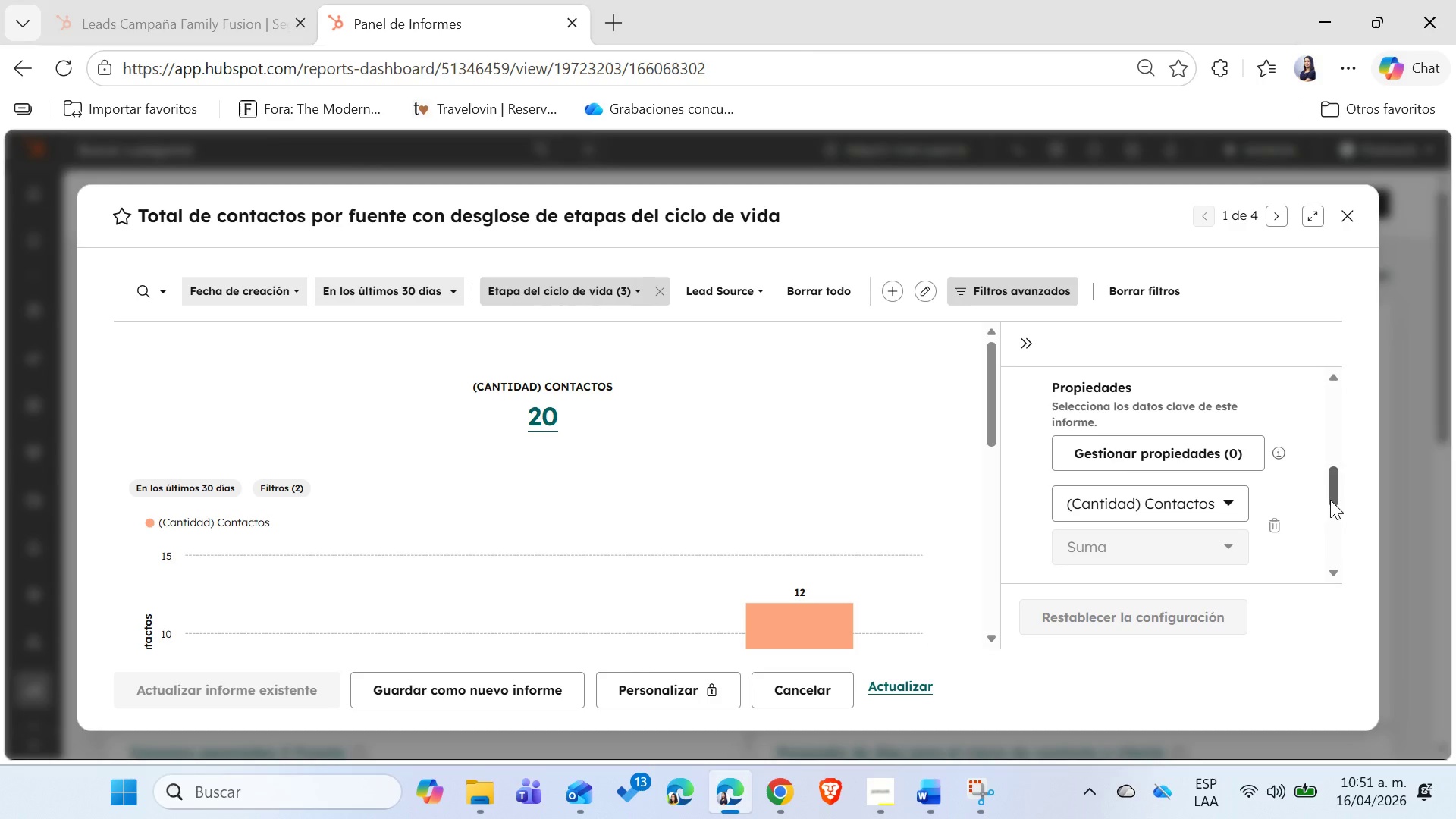 
key(Meta+Shift+S)
 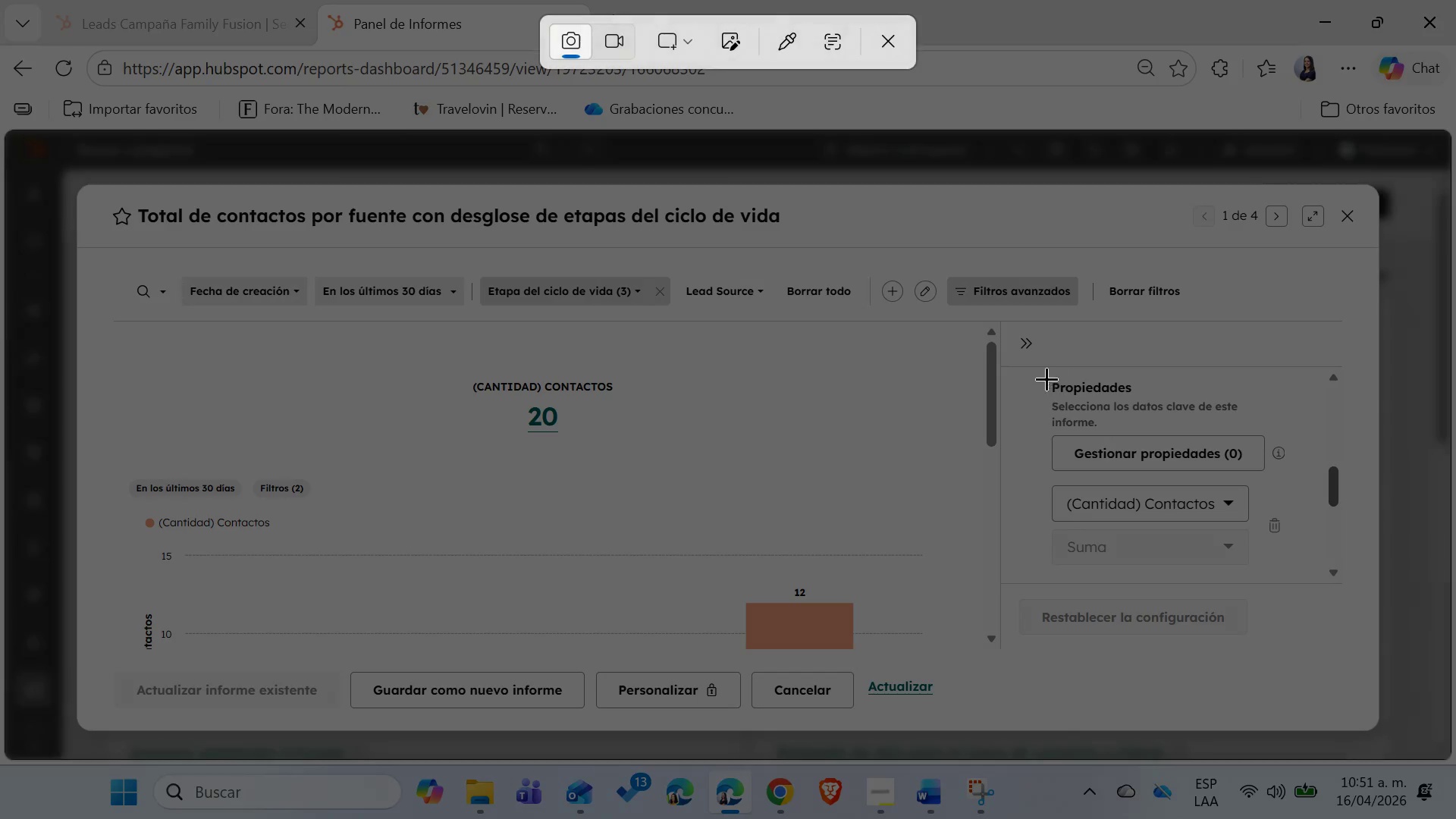 
left_click_drag(start_coordinate=[1040, 378], to_coordinate=[1304, 571])
 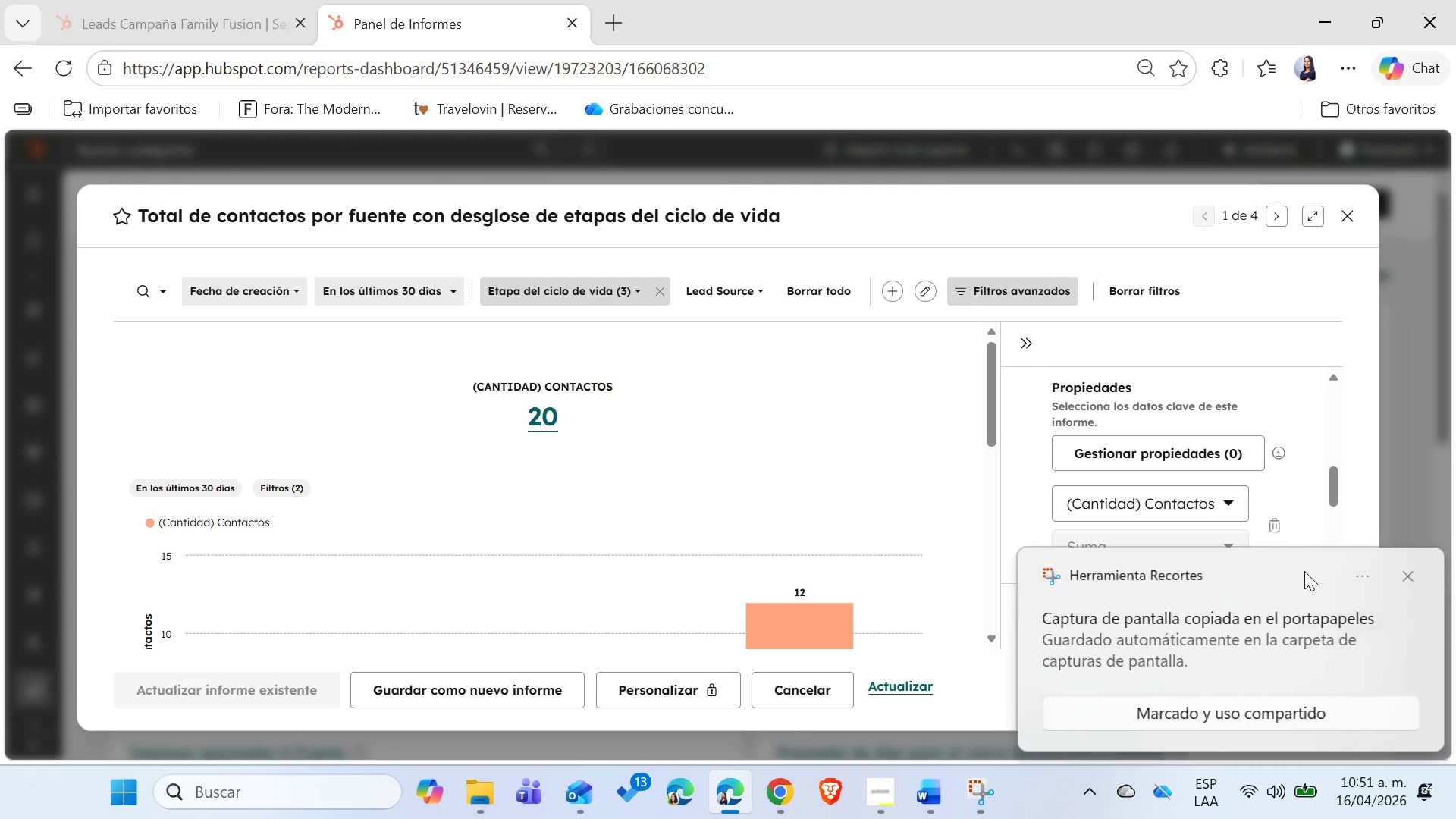 
left_click([1197, 717])
 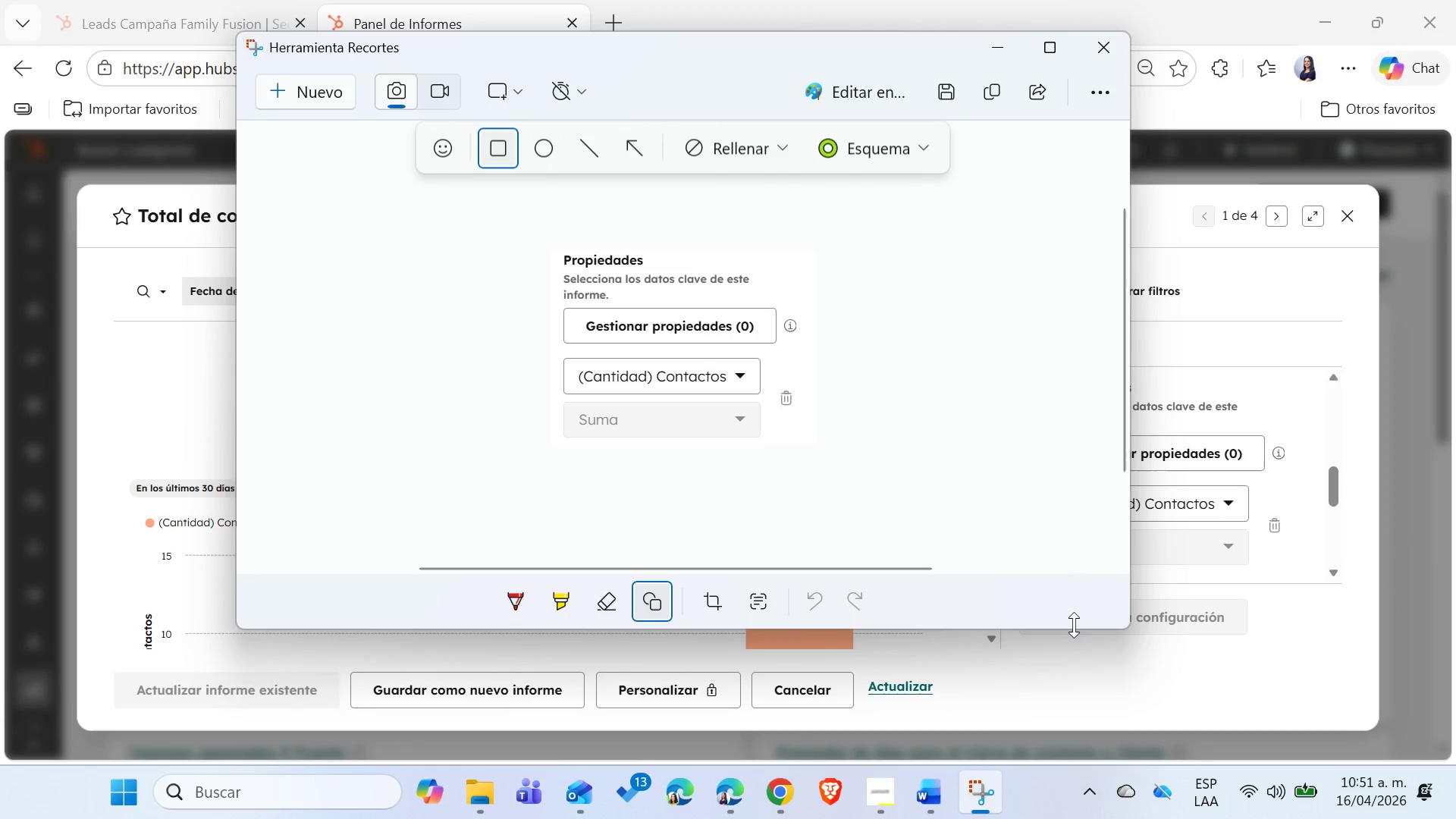 
left_click([1050, 594])
 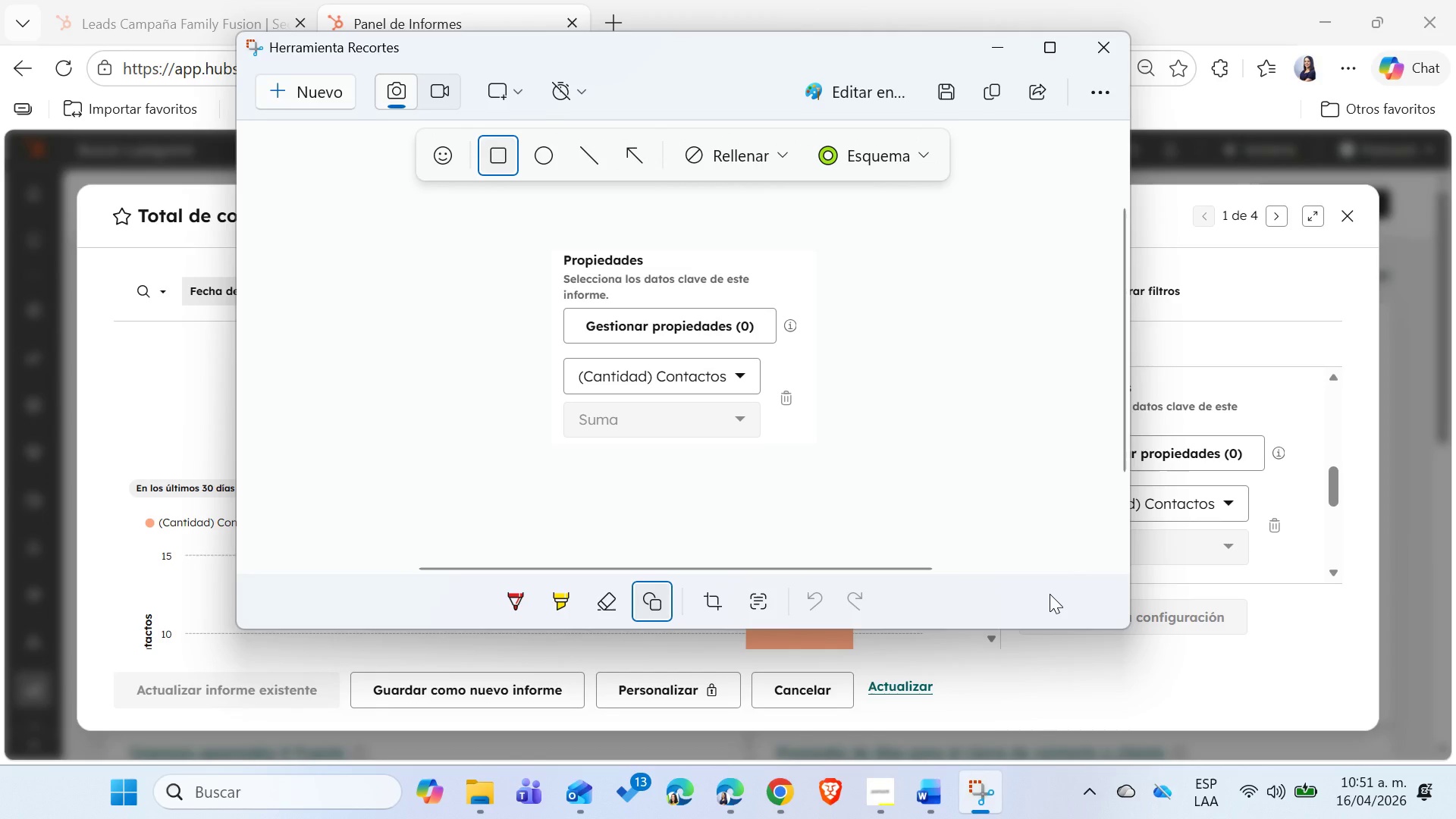 
key(Control+ControlLeft)
 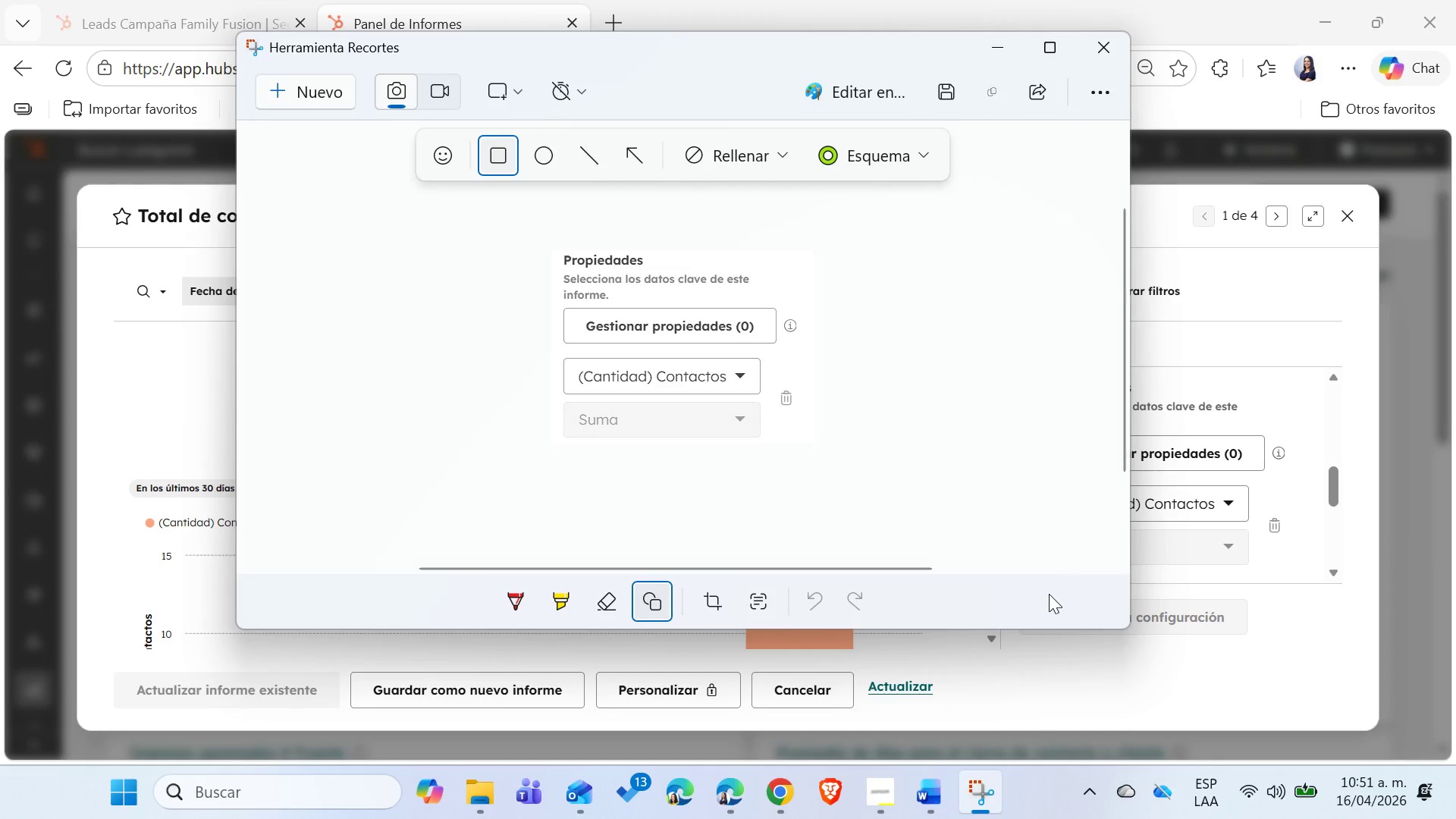 
key(Control+C)
 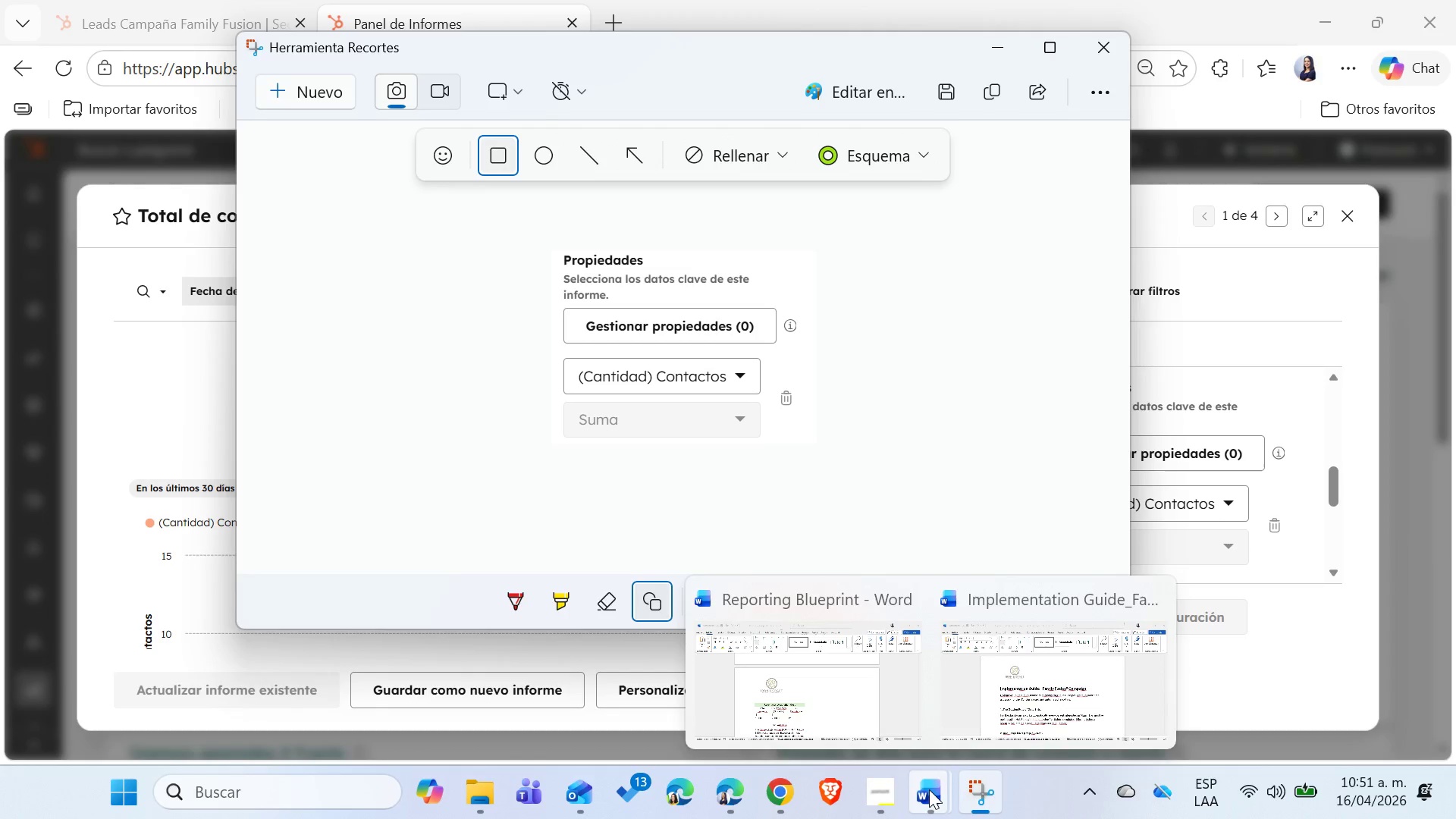 
left_click([872, 711])
 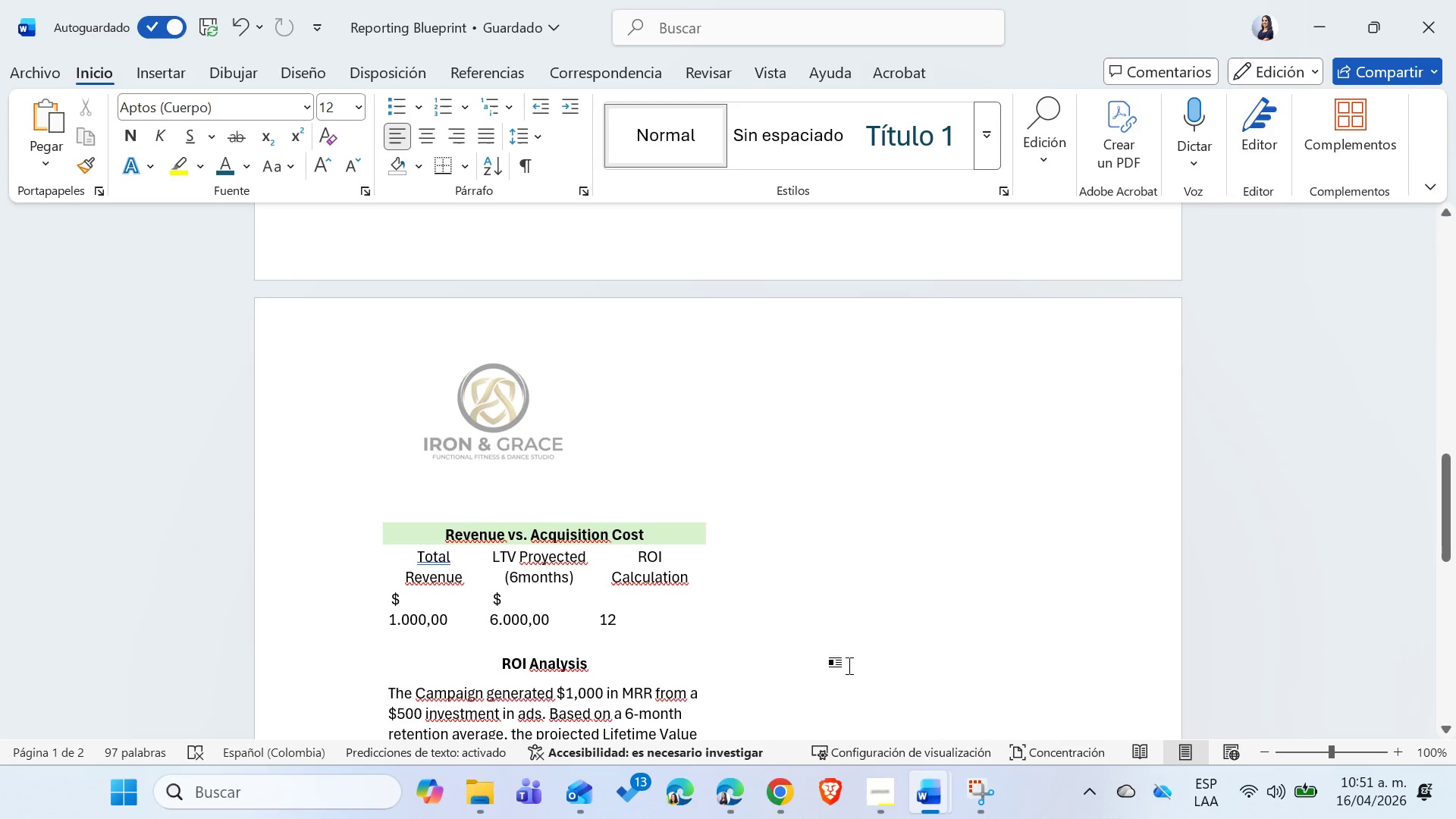 
scroll: coordinate [849, 667], scroll_direction: up, amount: 9.0
 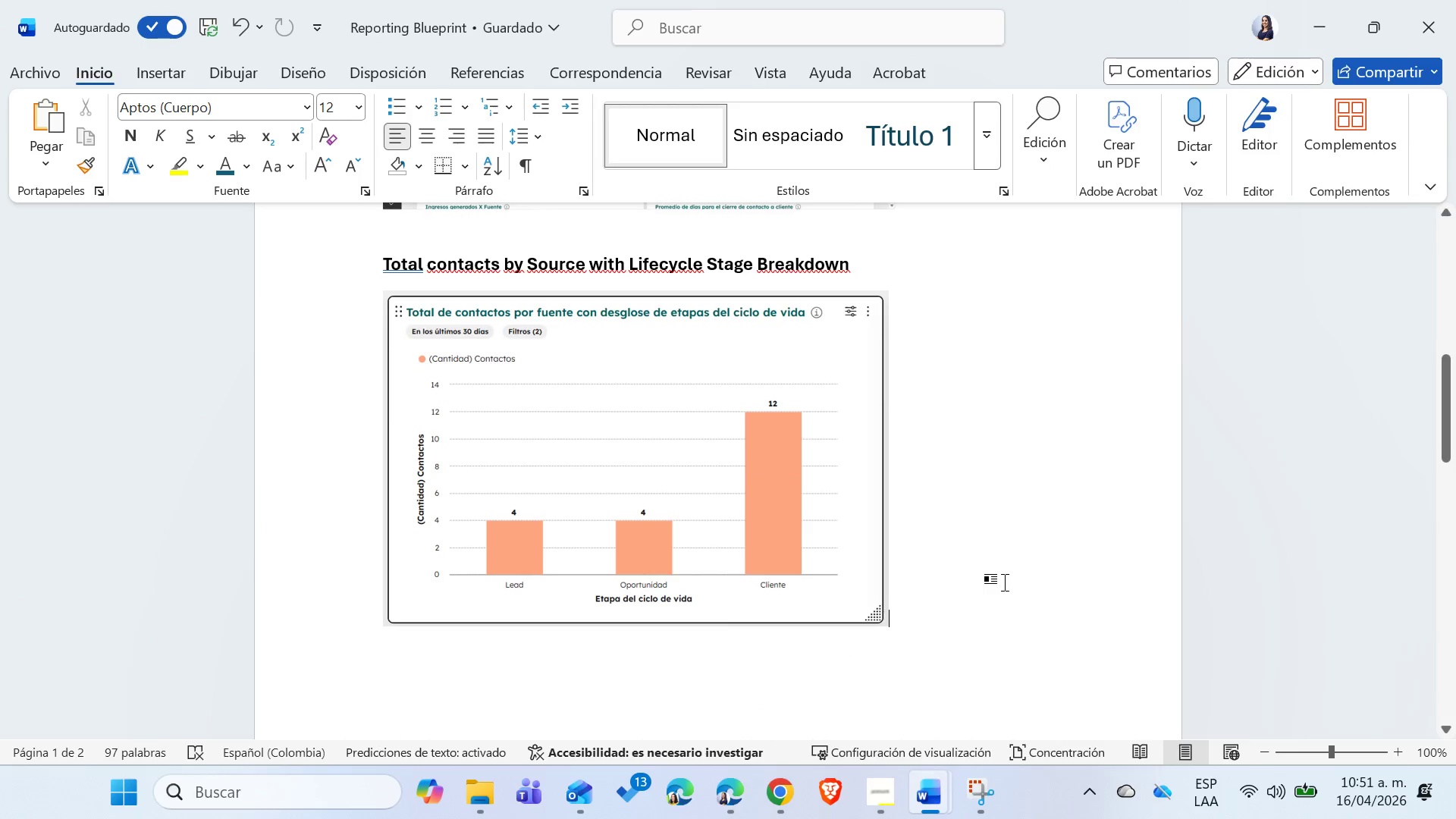 
left_click([1005, 583])
 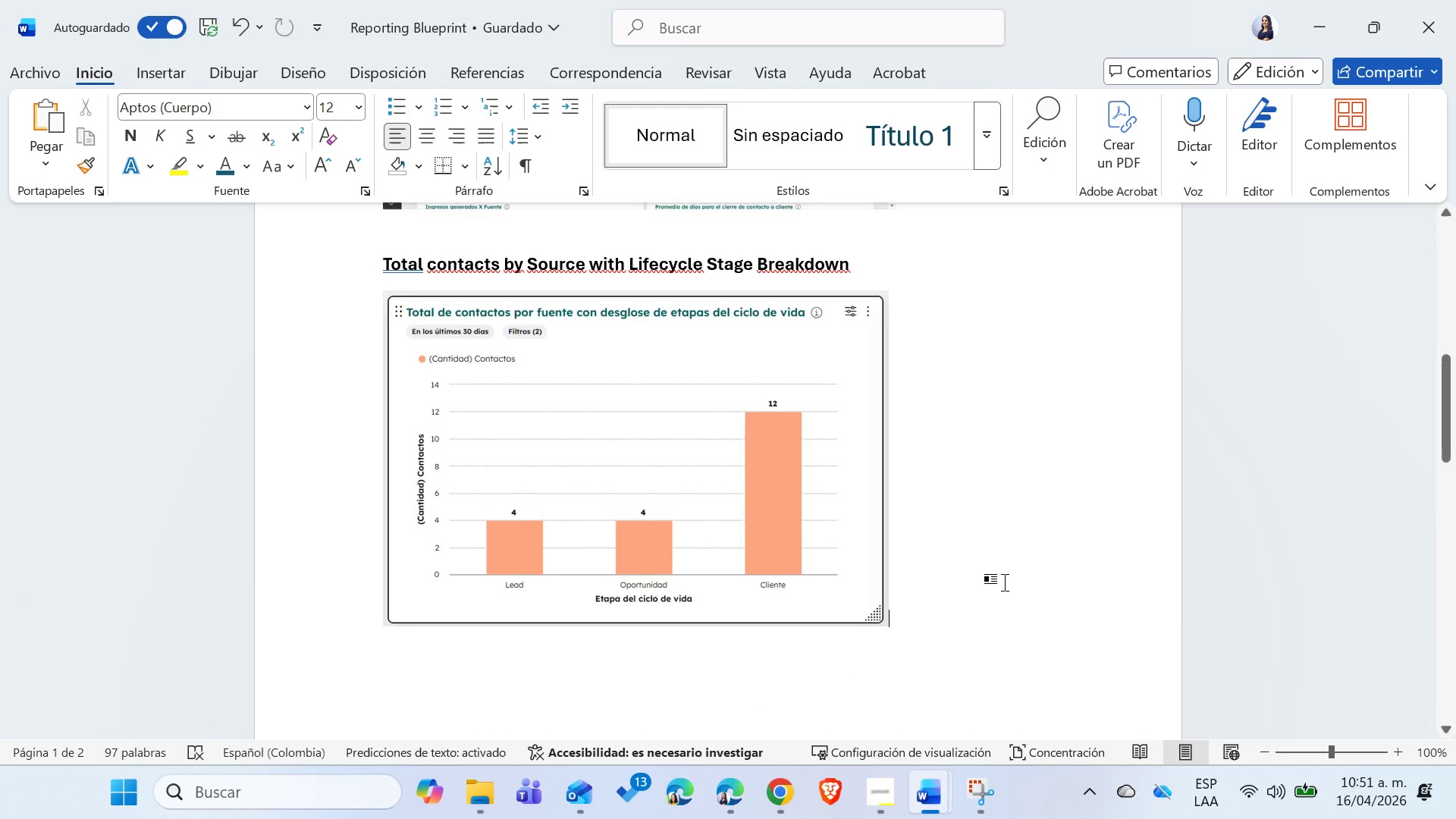 
key(Enter)
 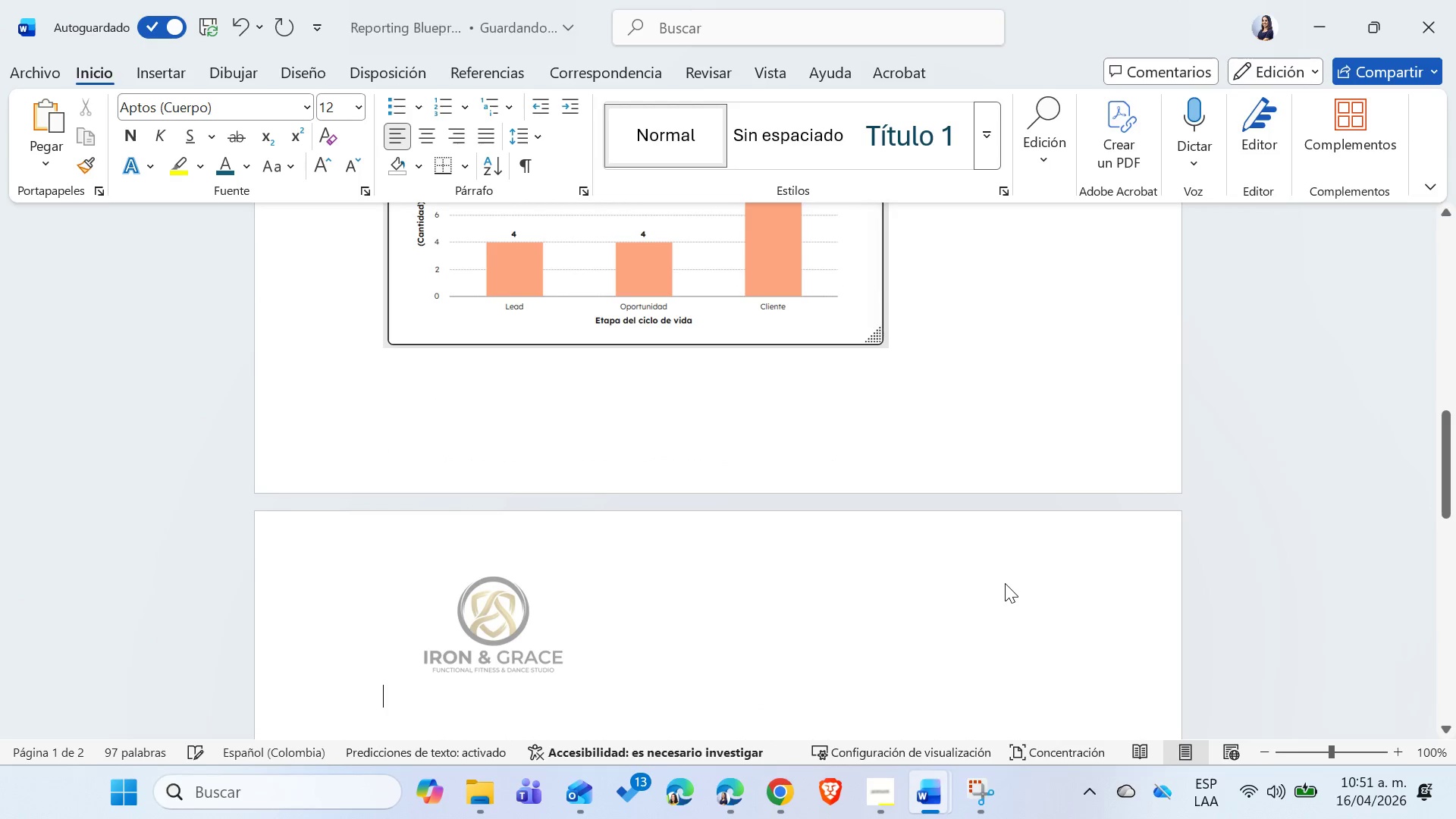 
key(Enter)
 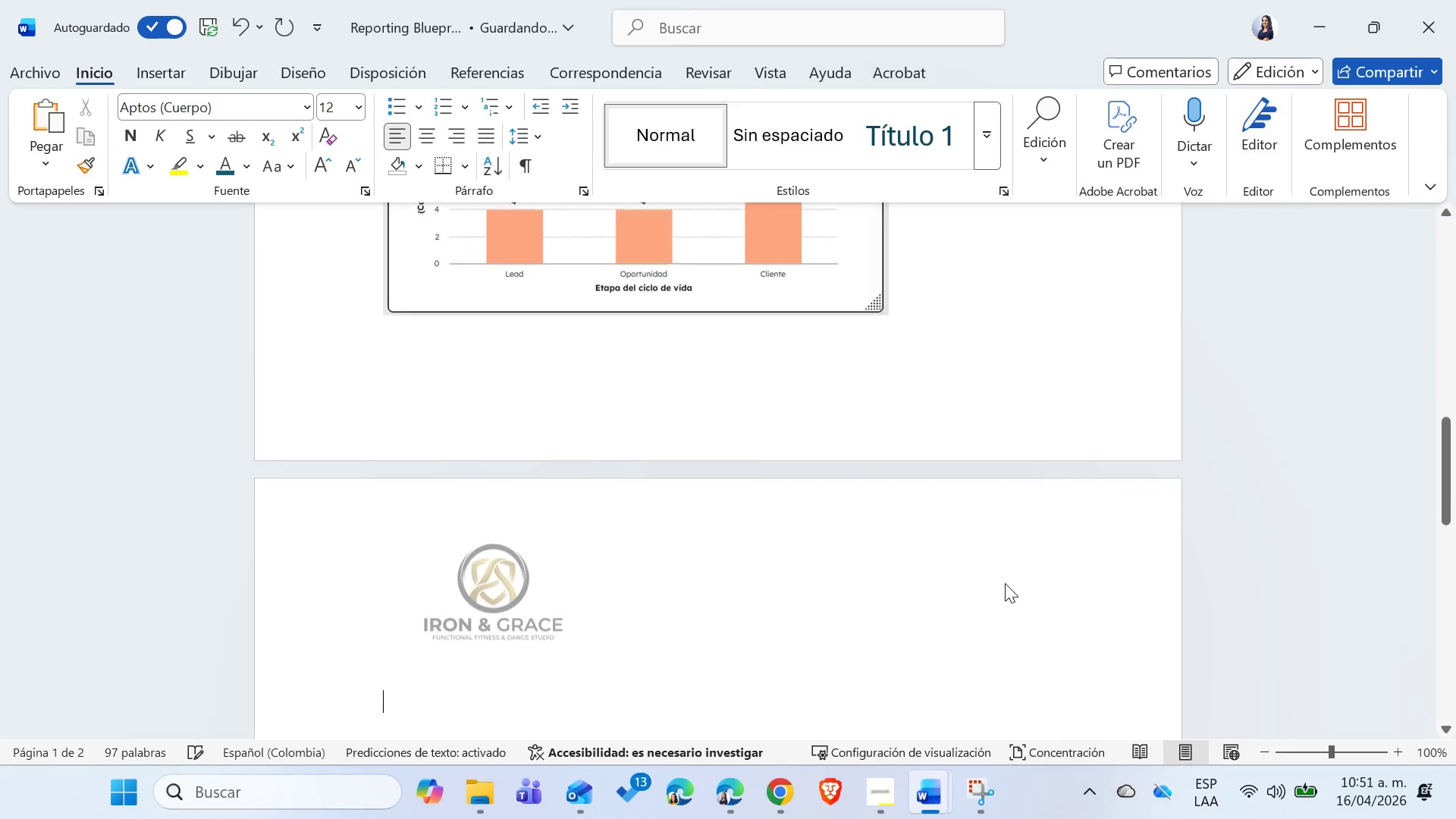 
key(Control+ControlLeft)
 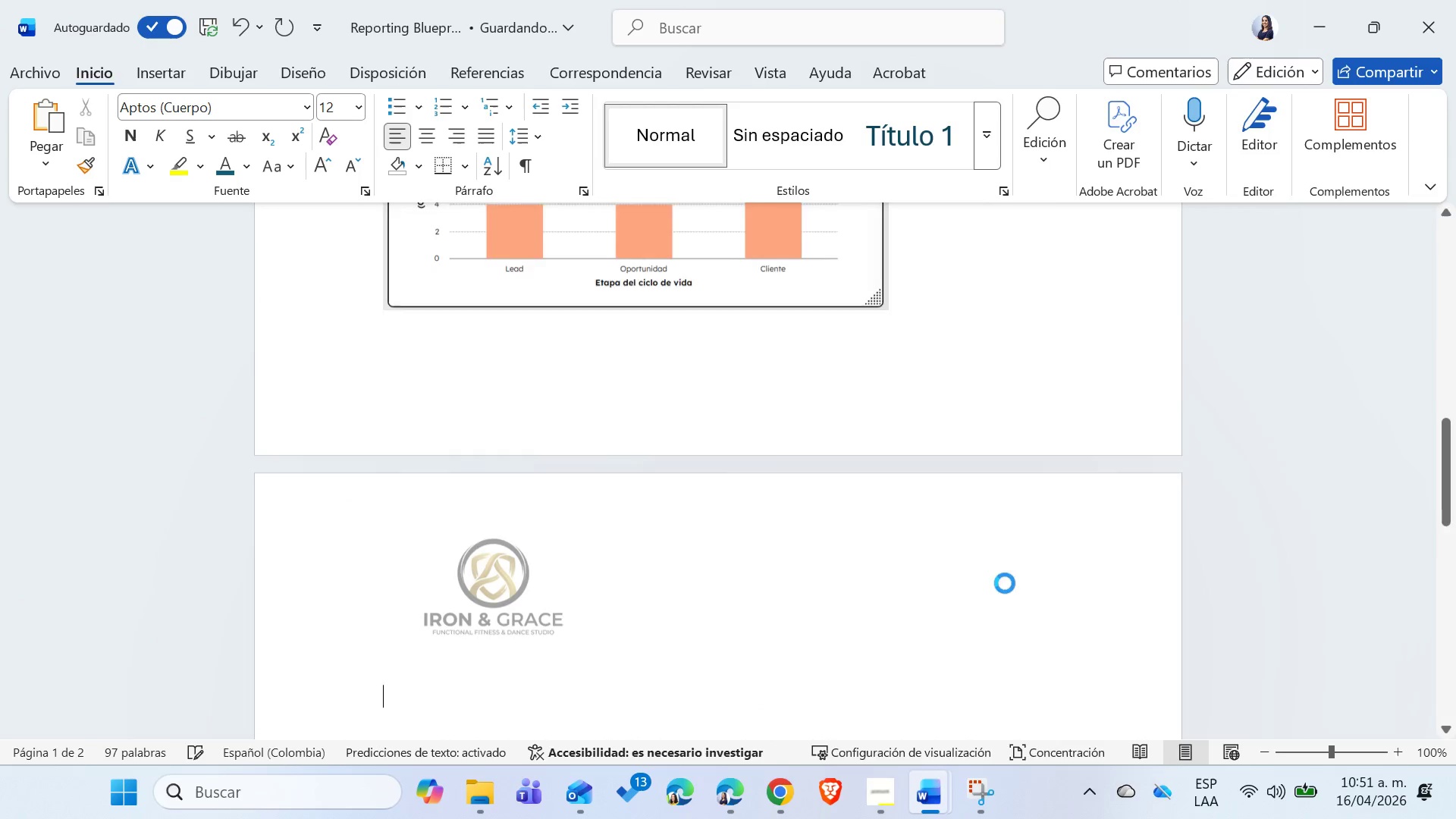 
key(Control+V)
 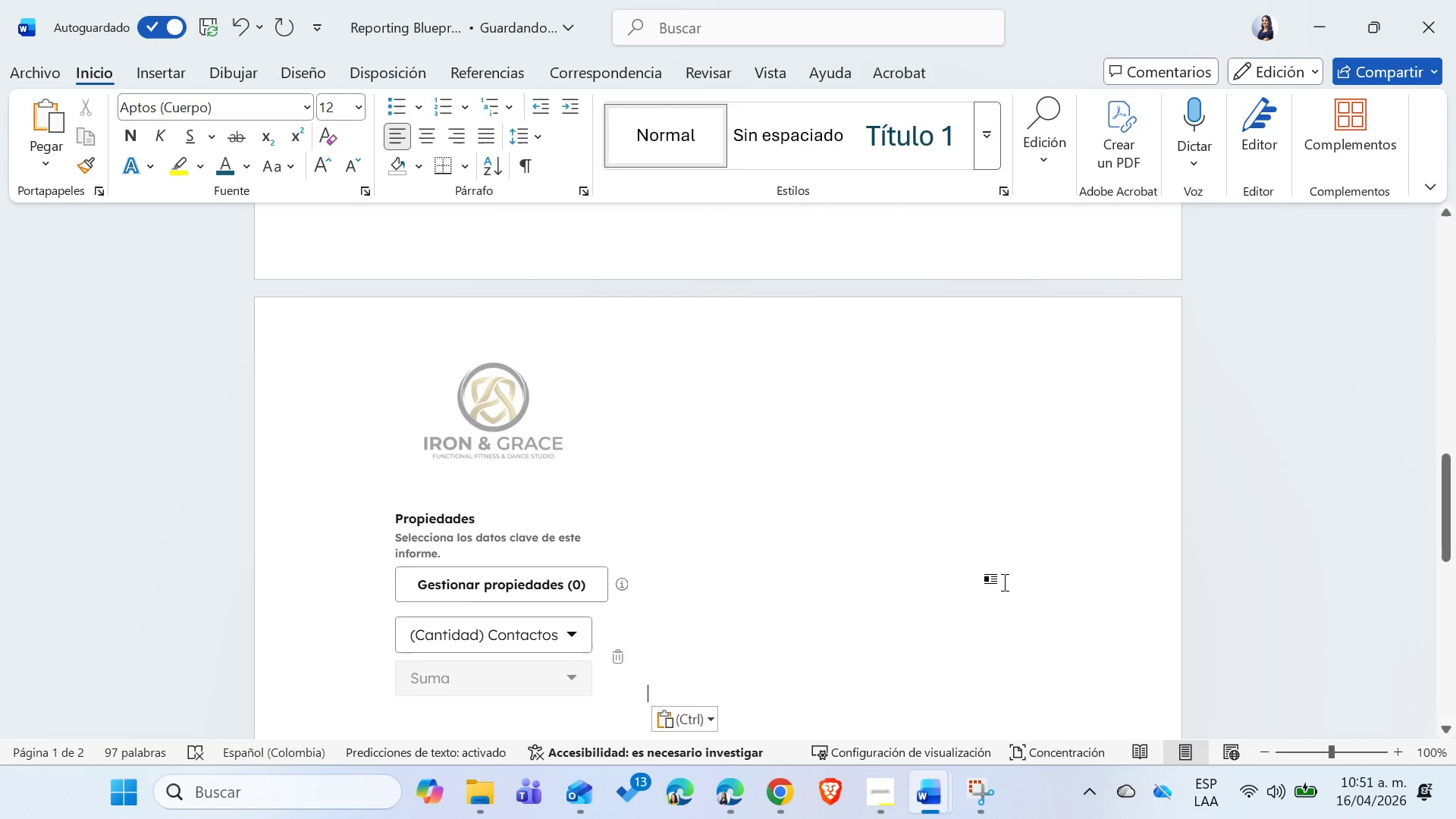 
key(Enter)
 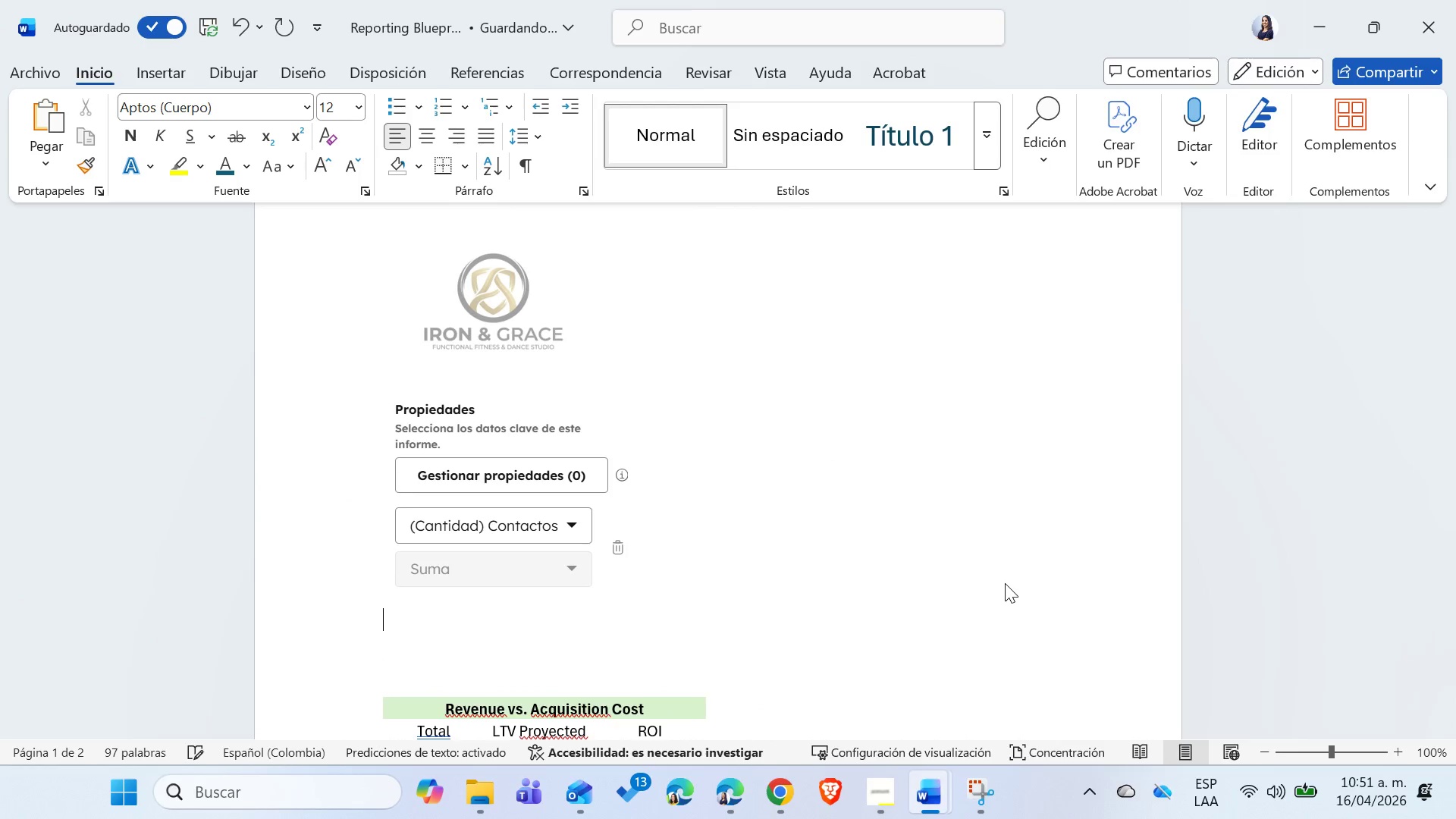 
scroll: coordinate [1005, 583], scroll_direction: down, amount: 2.0
 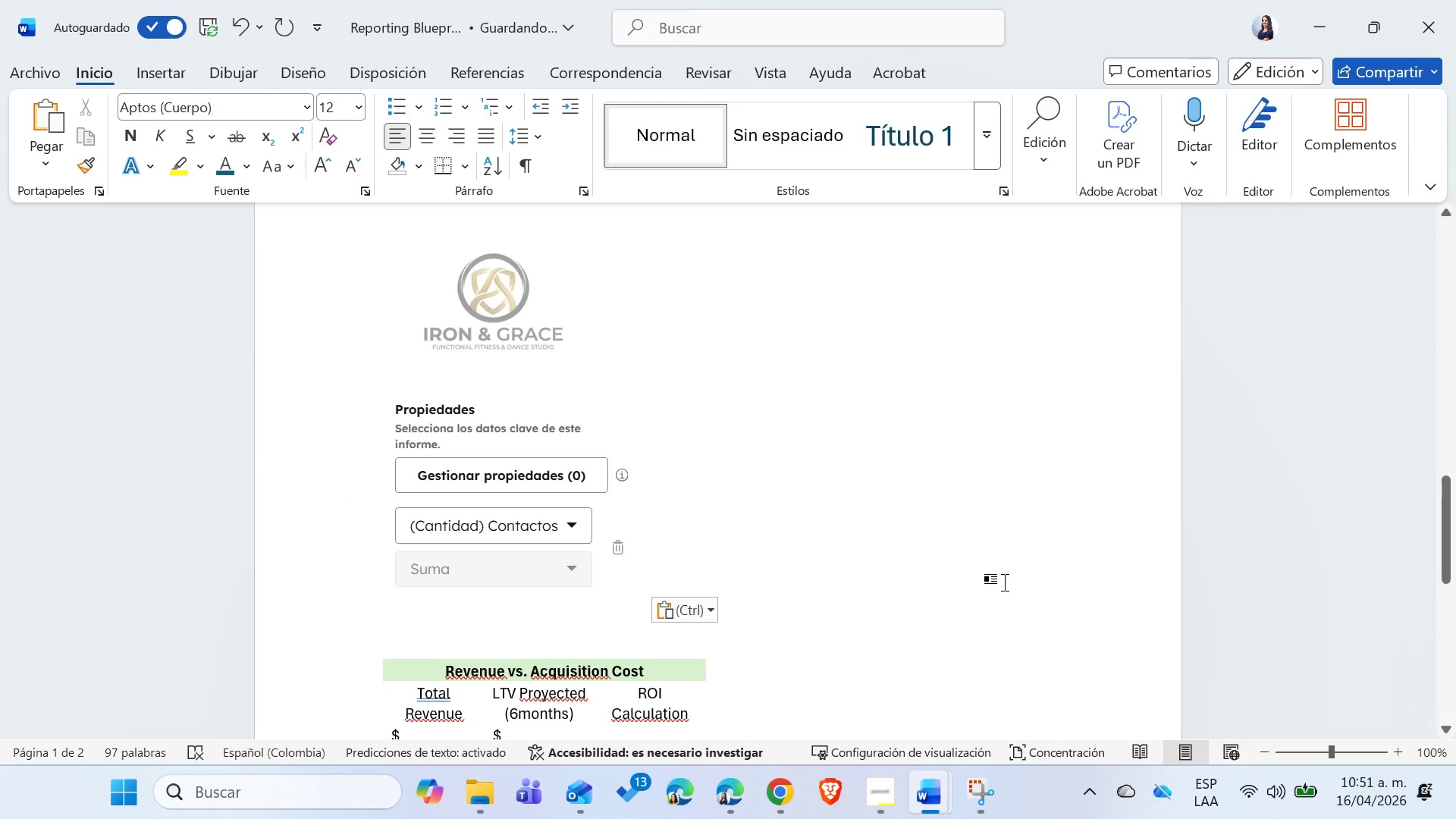 
type(Las propiedades de este infrome )
key(Backspace)
key(Backspace)
key(Backspace)
key(Backspace)
key(Backspace)
type(ormes vin des)
 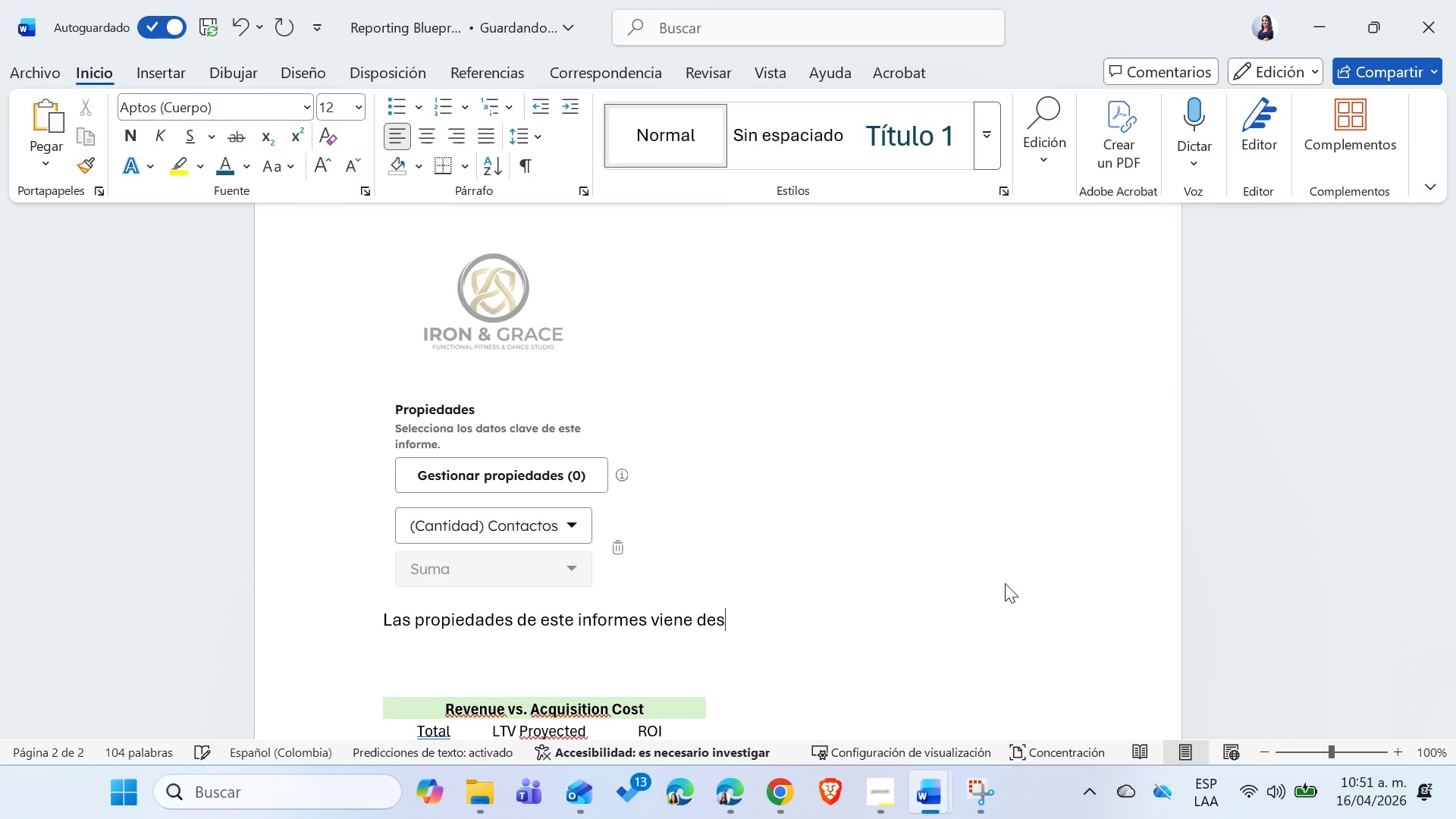 
type(de datos de Contactos unicamente. )
key(Tab)
 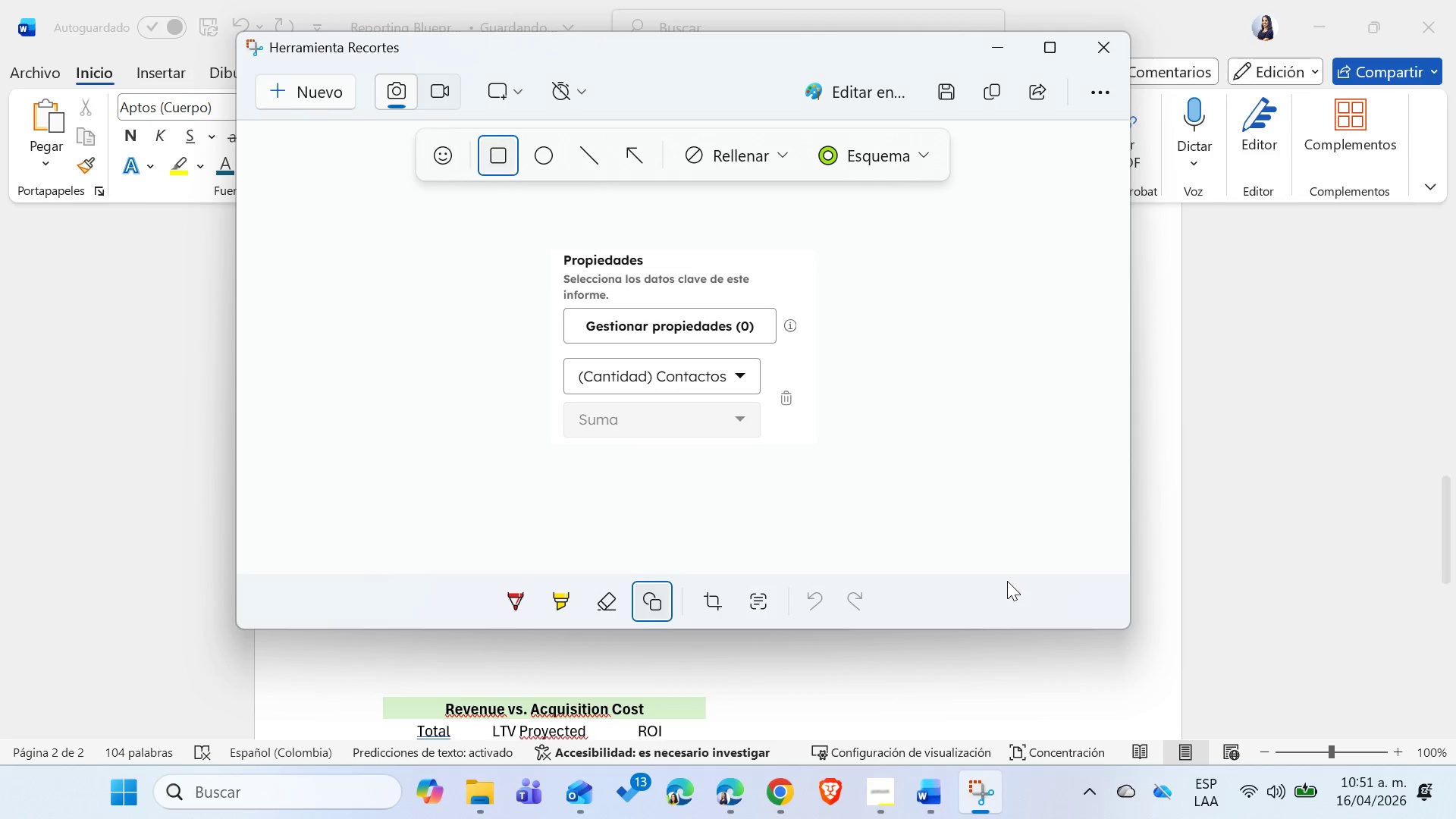 
hold_key(key=AltLeft, duration=0.39)
 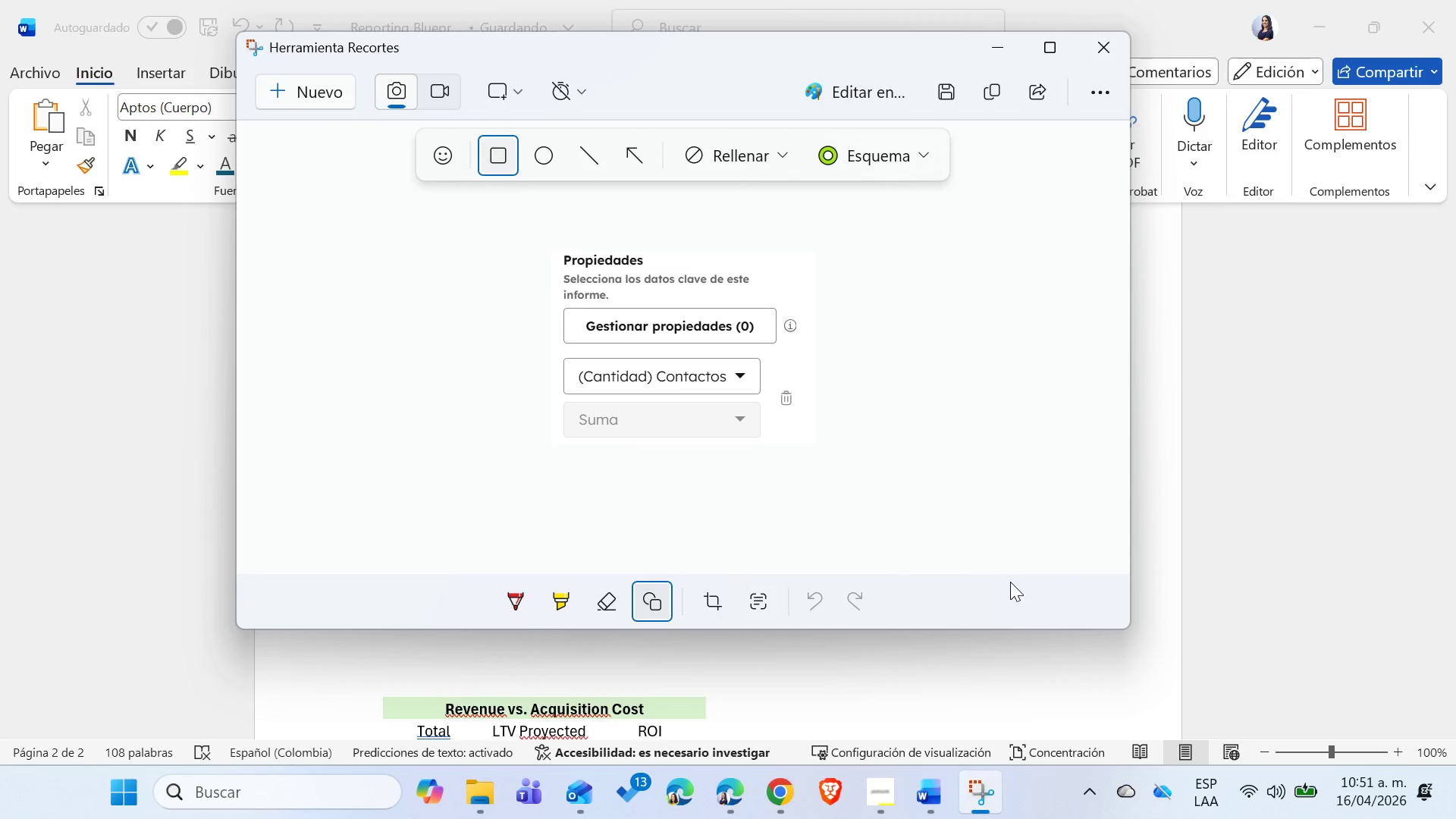 
key(Alt+AltLeft)
 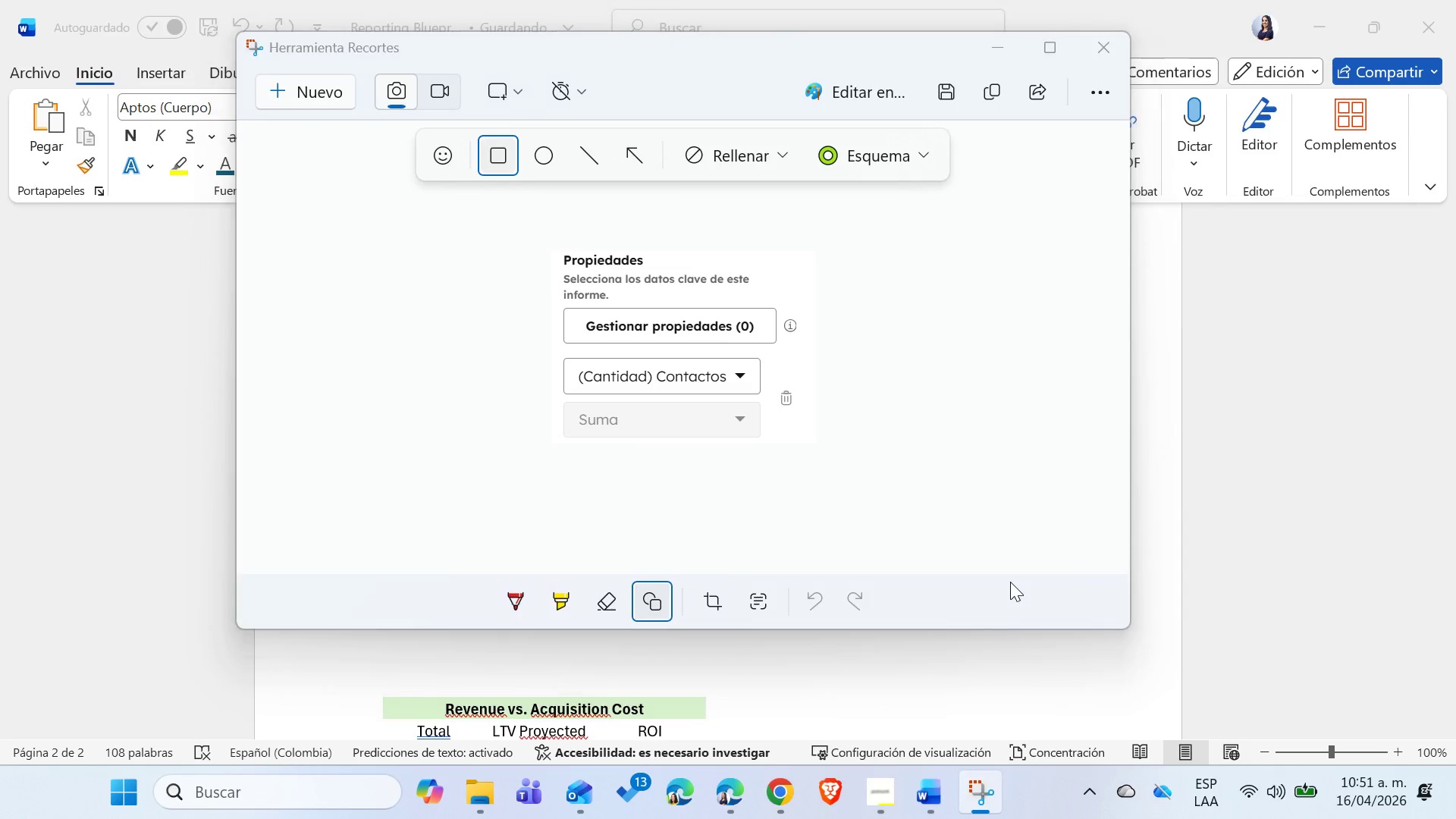 
key(Alt+Tab)
 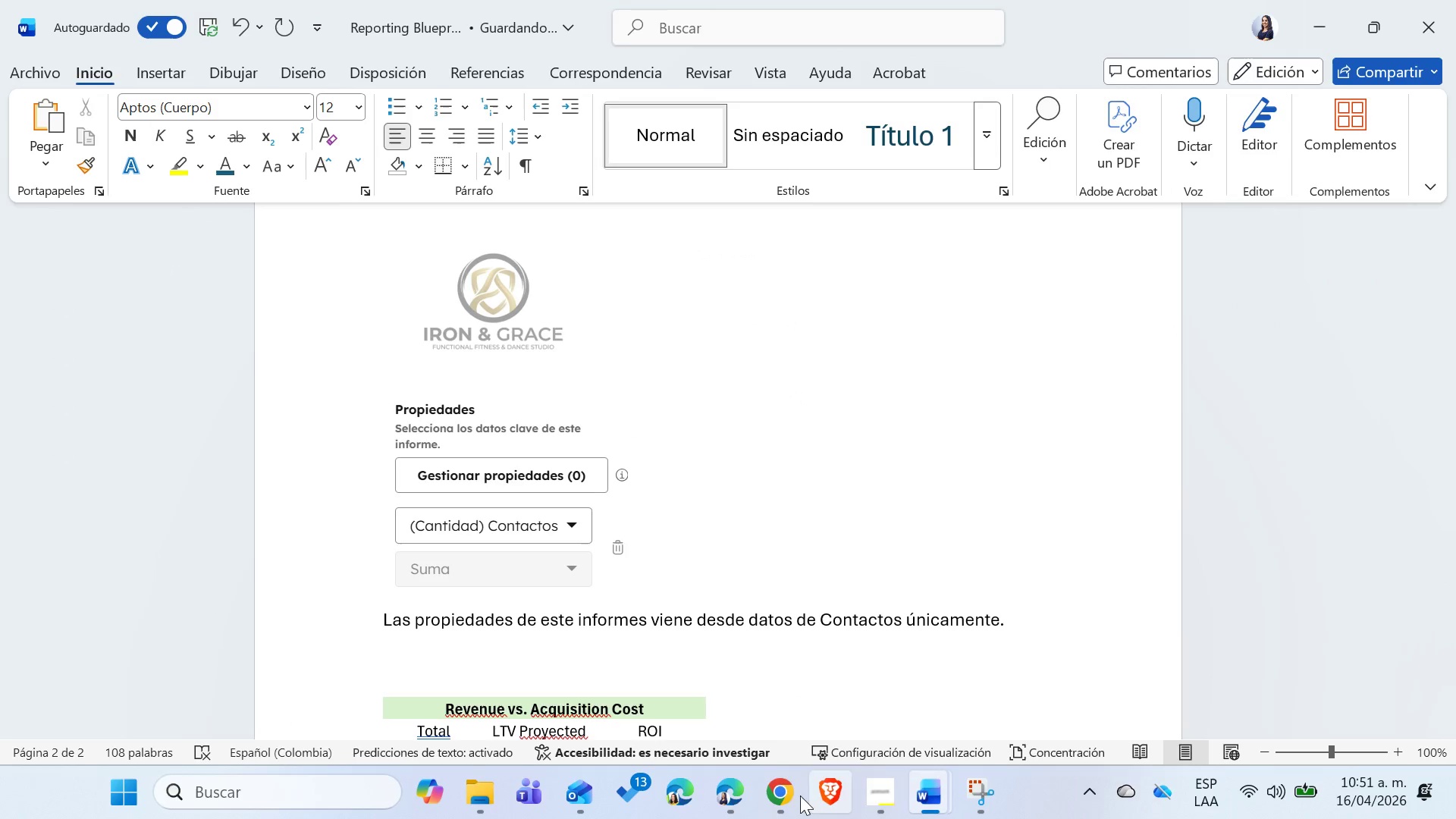 
left_click([748, 796])
 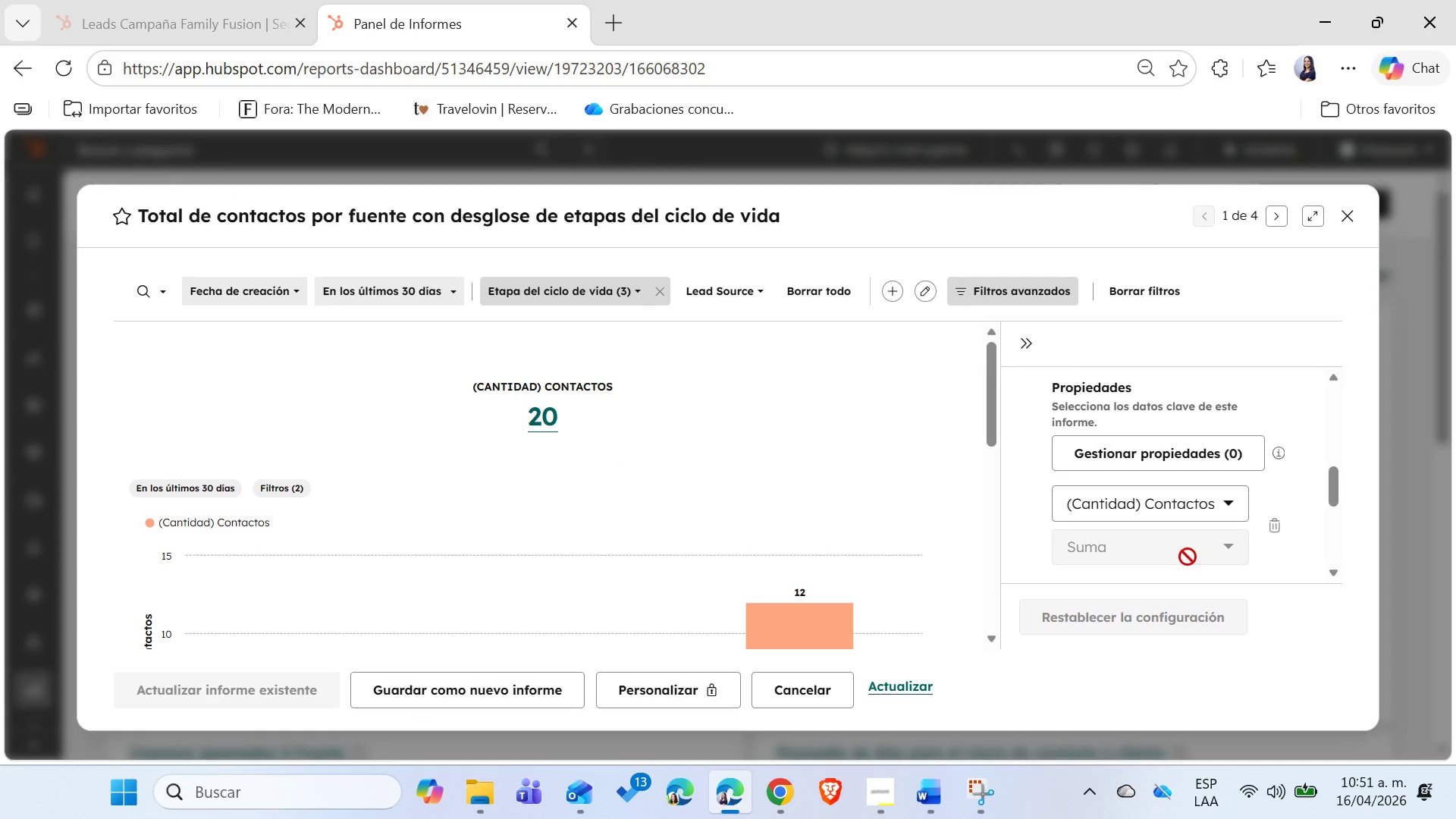 
scroll: coordinate [1188, 557], scroll_direction: down, amount: 2.0
 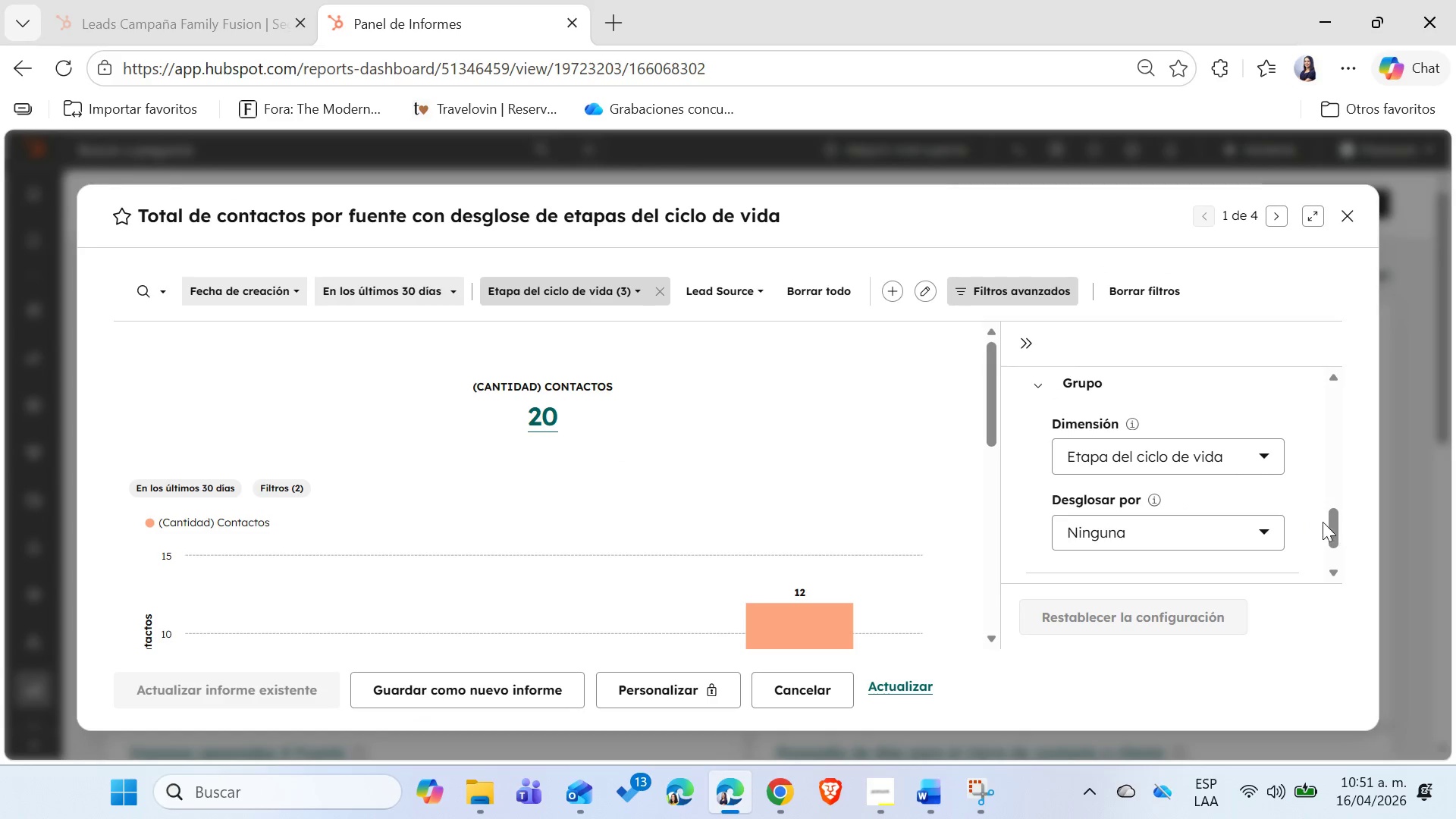 
left_click_drag(start_coordinate=[1335, 522], to_coordinate=[1341, 522])
 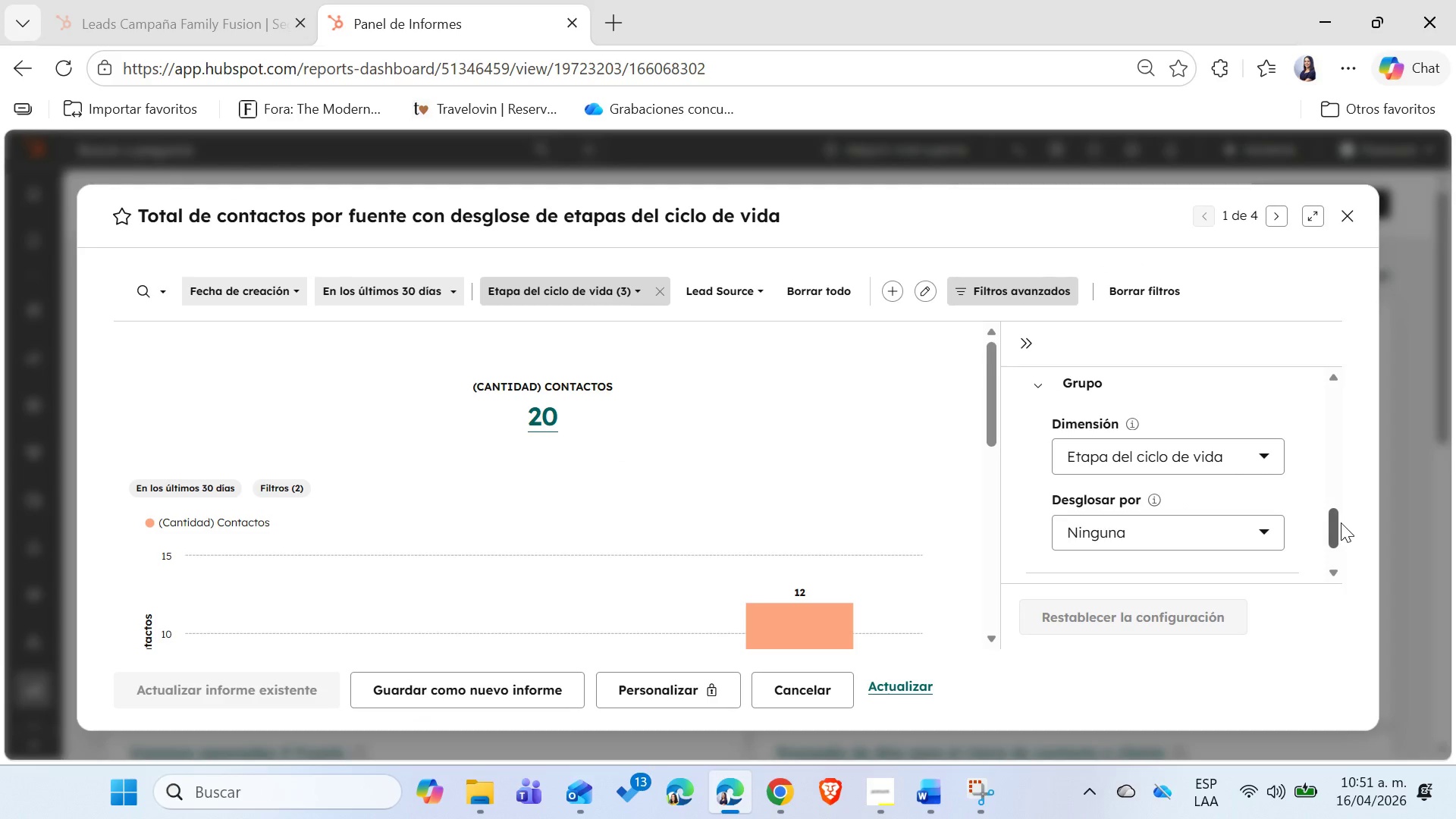 
key(Shift+ShiftLeft)
 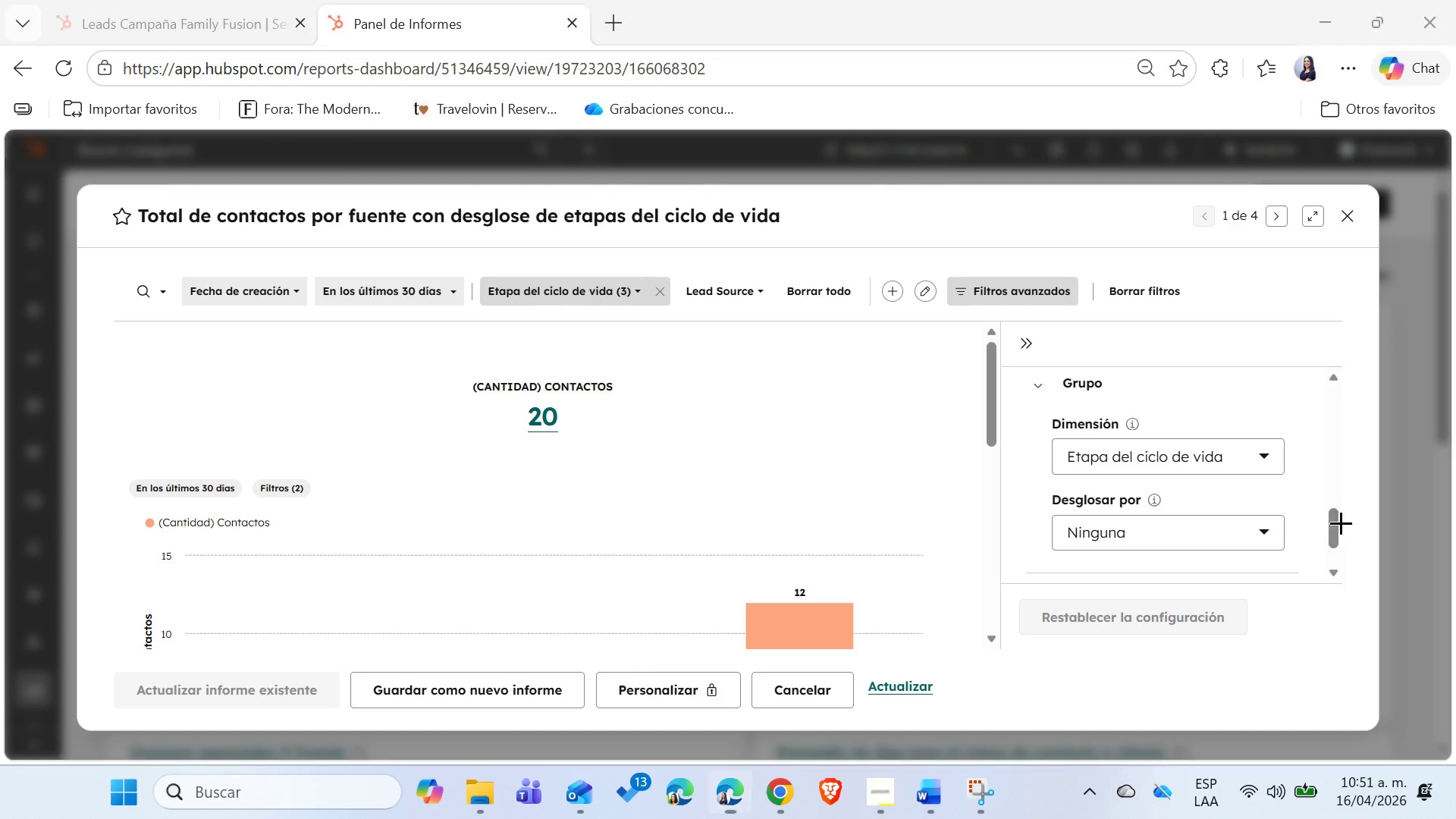 
key(Meta+Shift+S)
 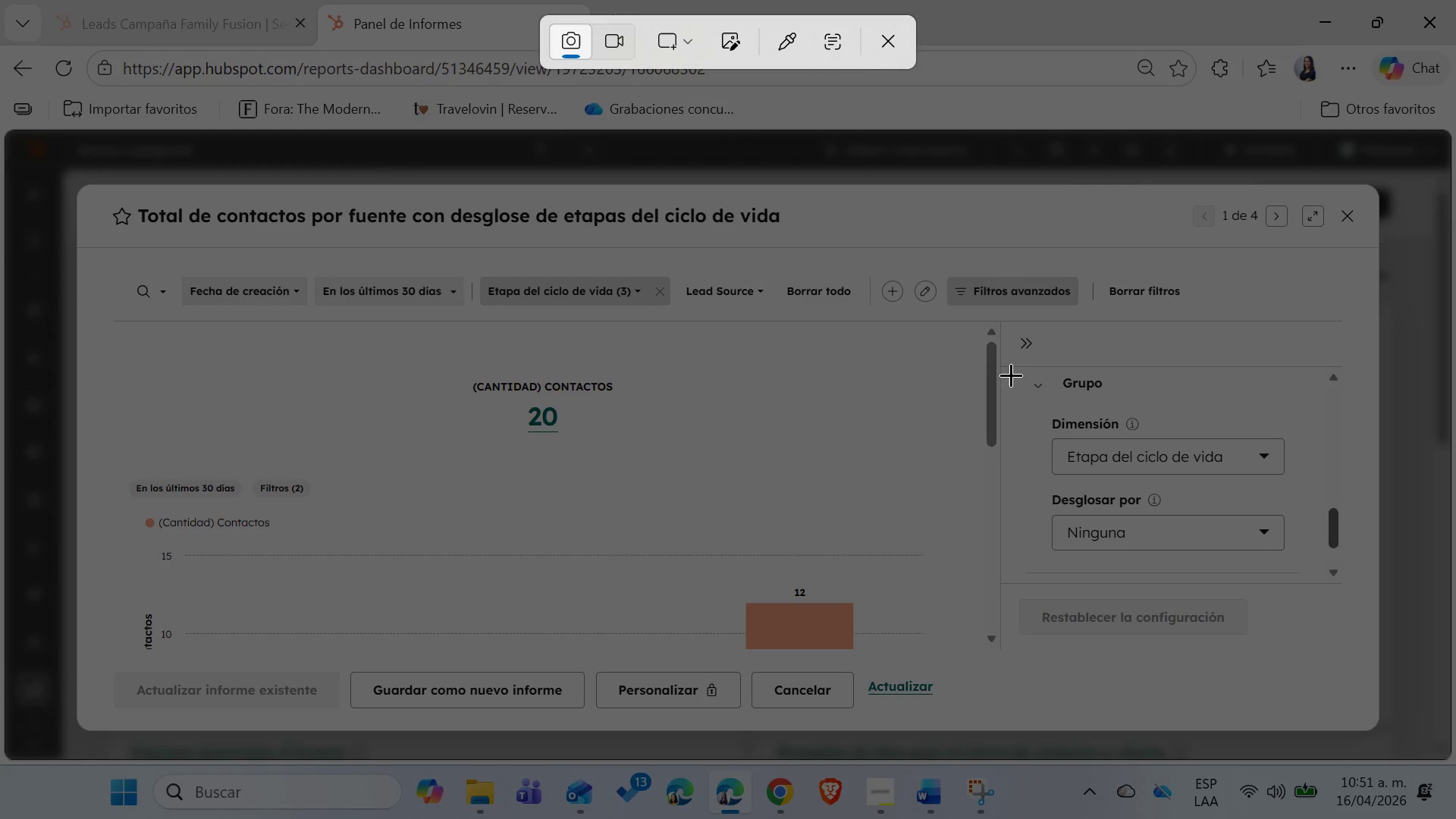 
key(Meta+Shift+MetaLeft)
 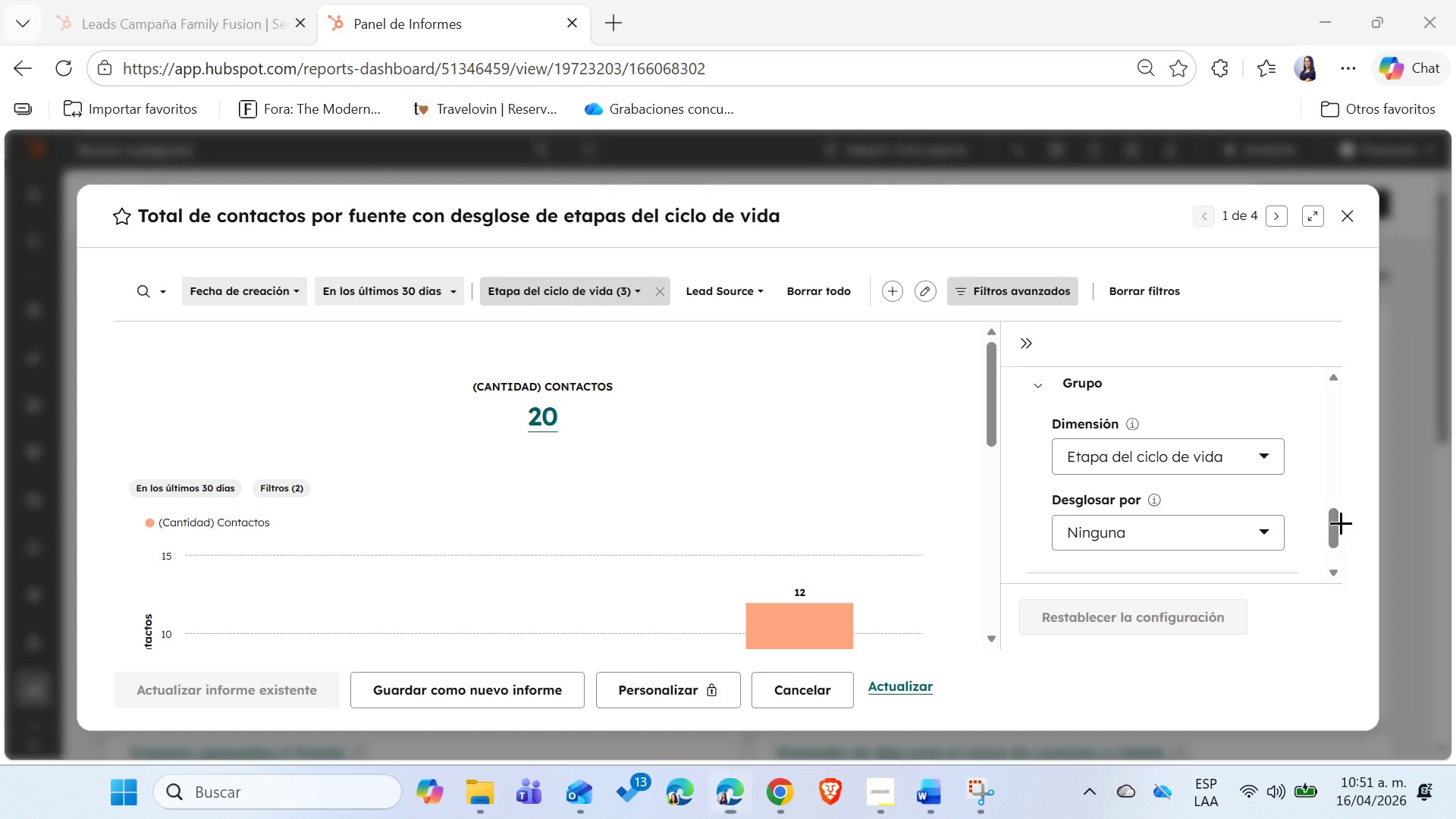 
left_click_drag(start_coordinate=[1012, 366], to_coordinate=[1315, 570])
 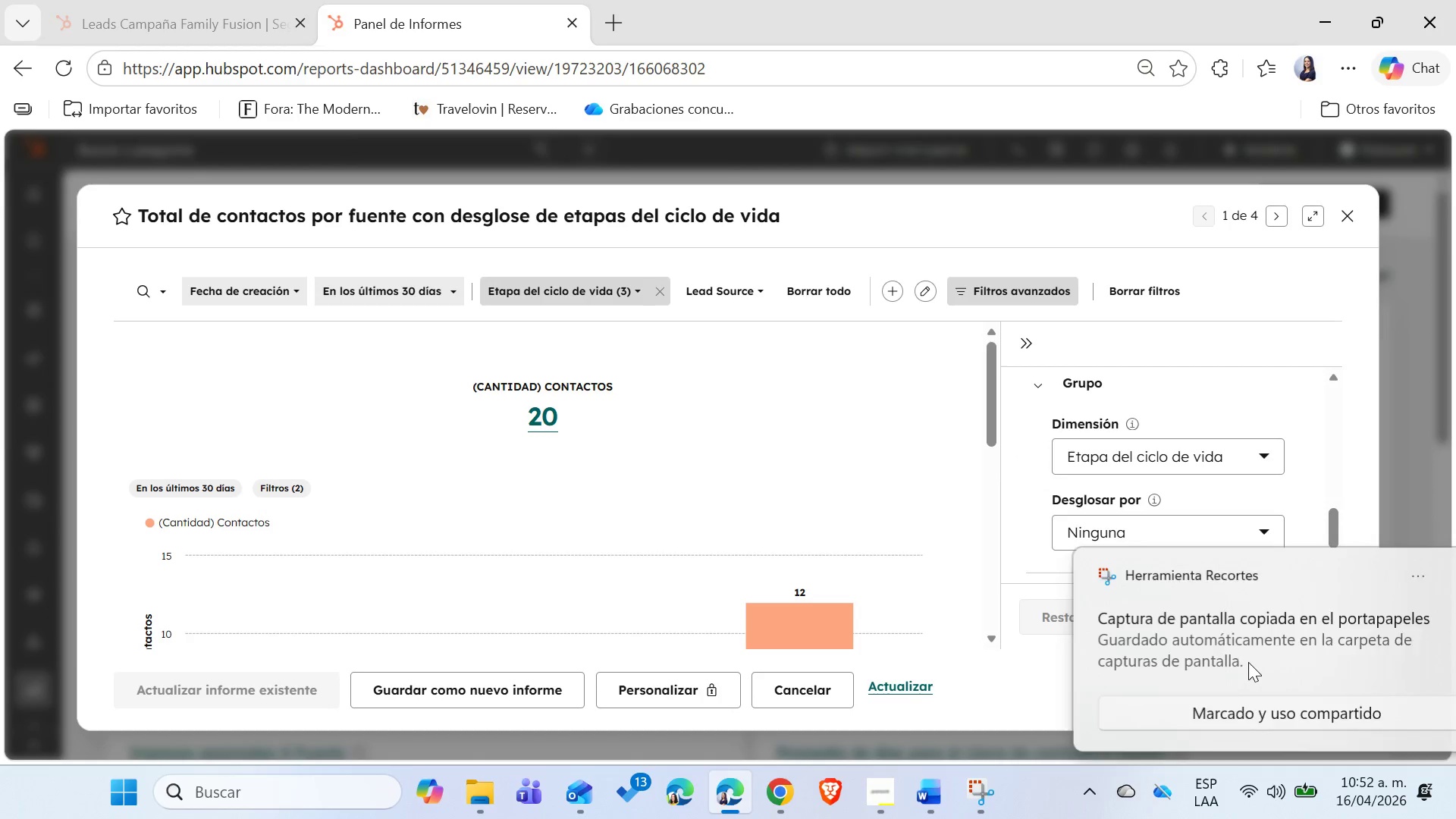 
left_click([1276, 726])
 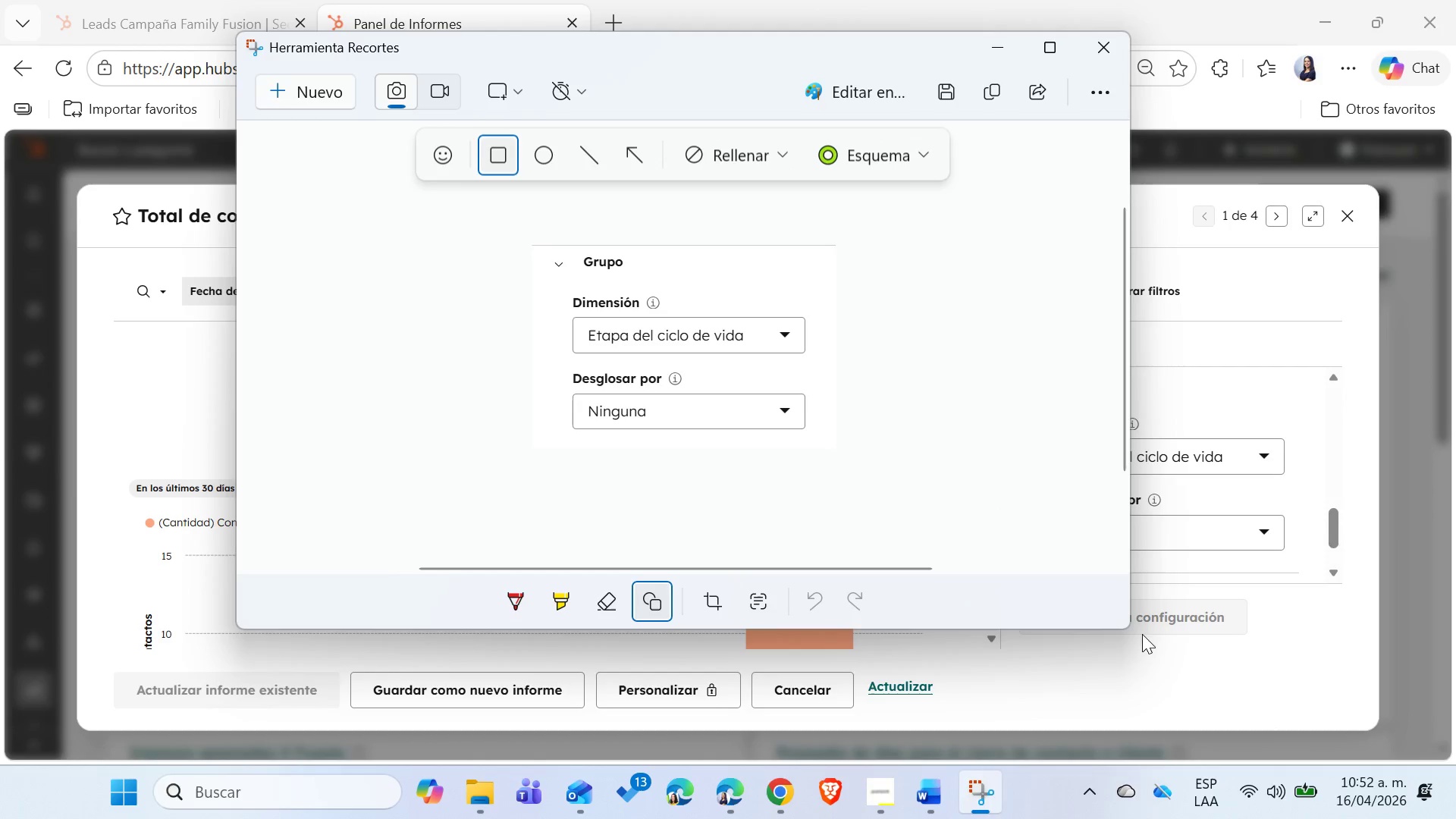 
left_click([1010, 582])
 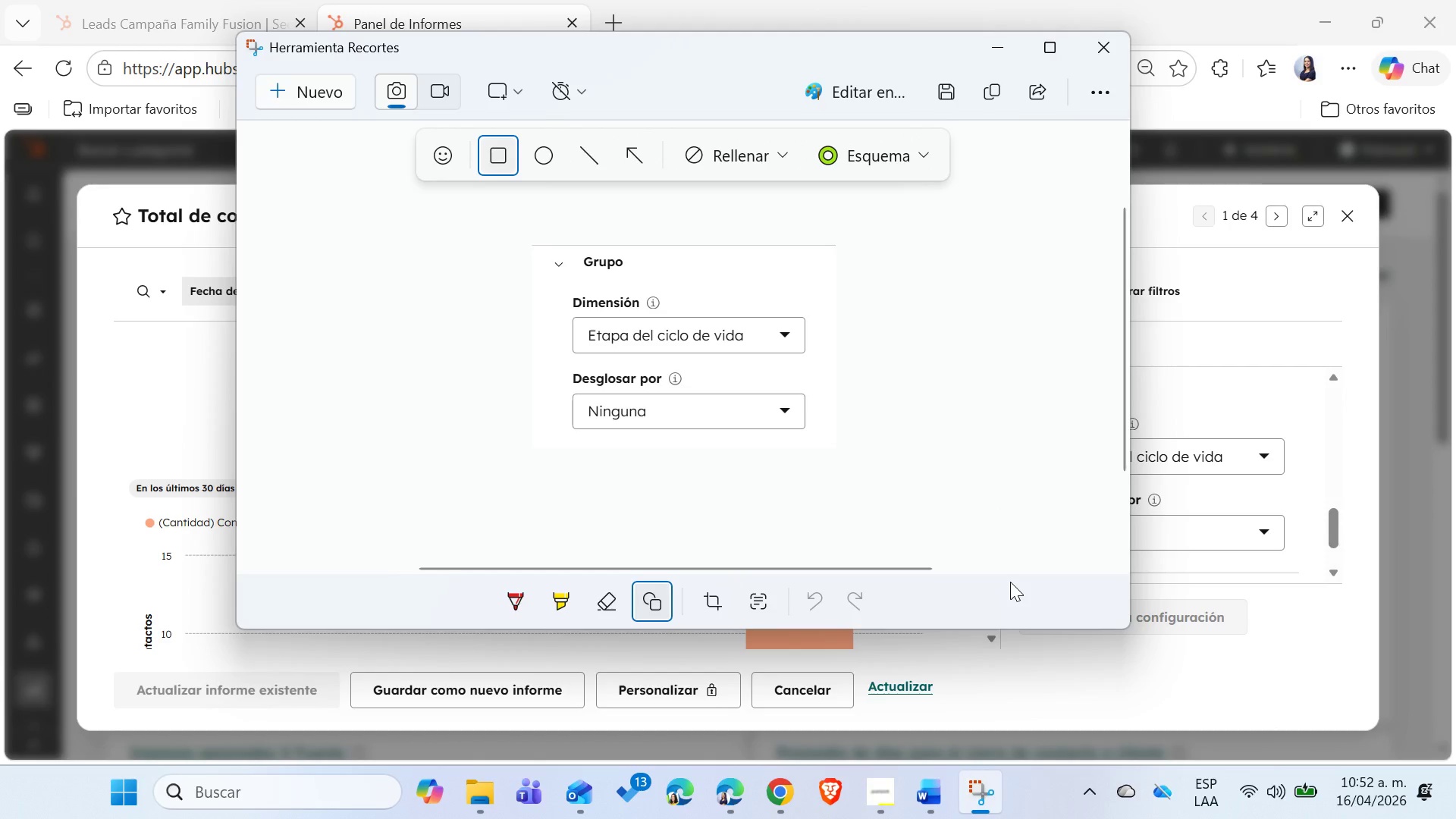 
key(Control+ControlLeft)
 